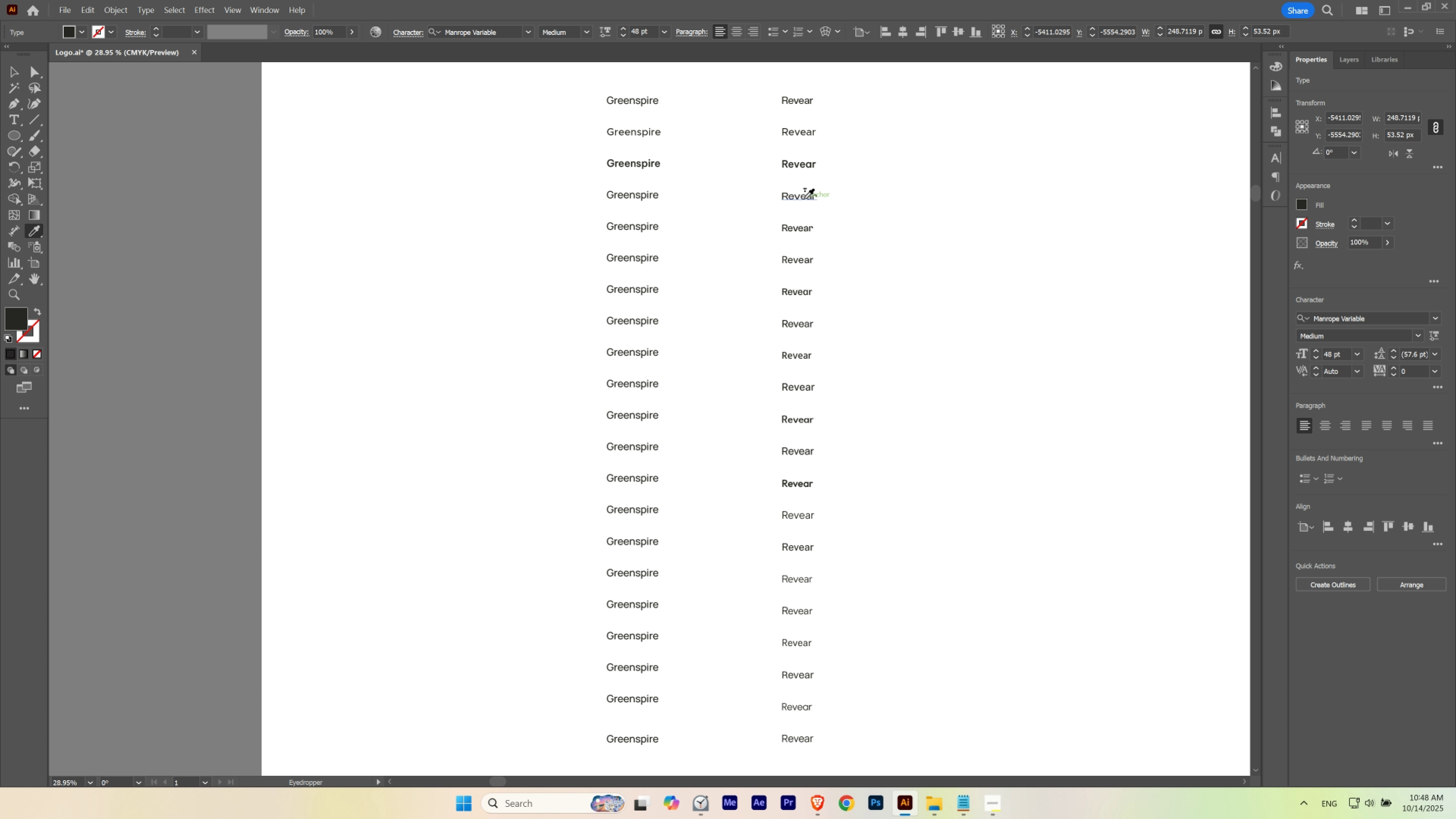 
left_click([804, 199])
 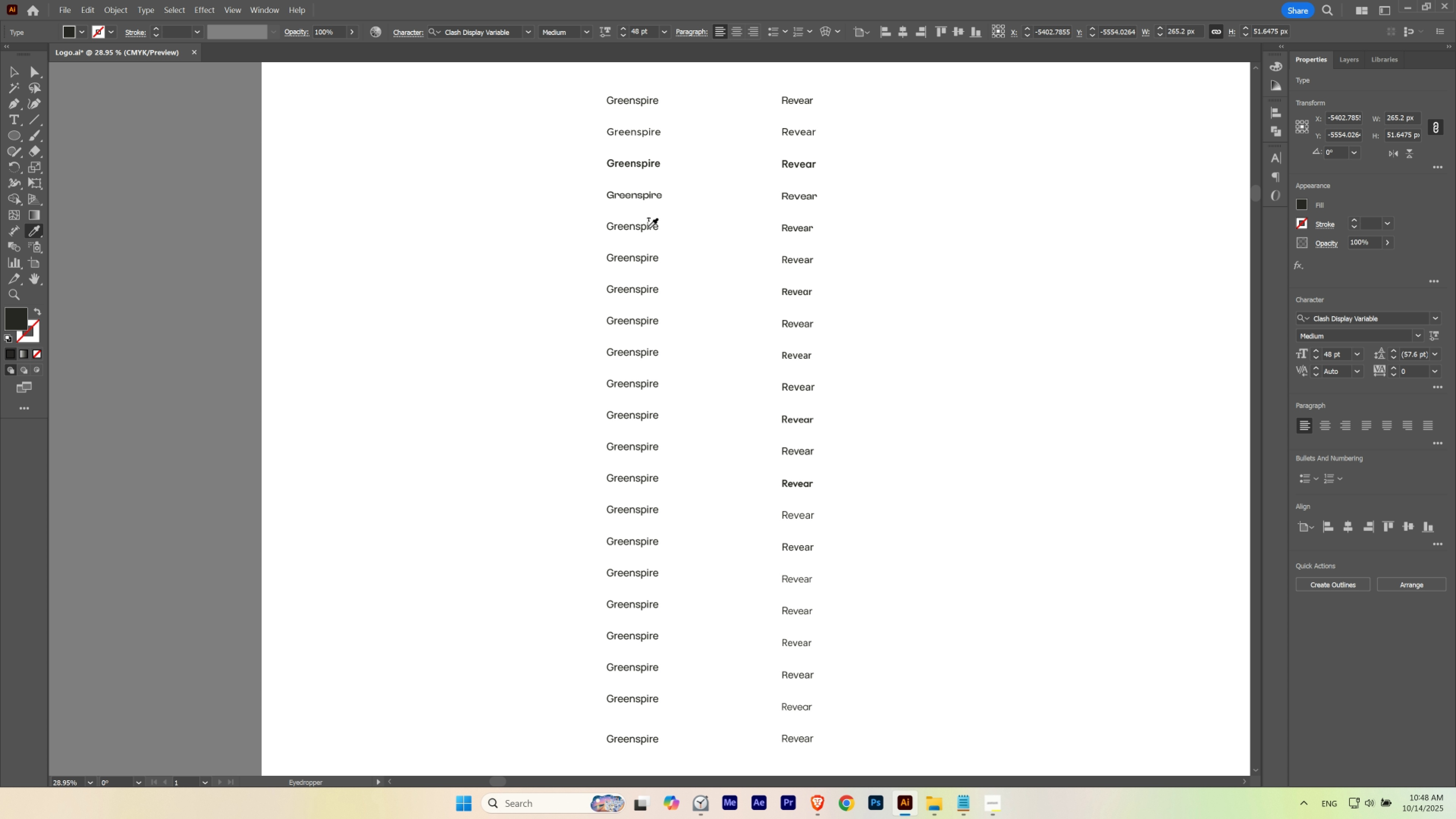 
hold_key(key=ControlLeft, duration=1.2)
left_click([636, 229])
 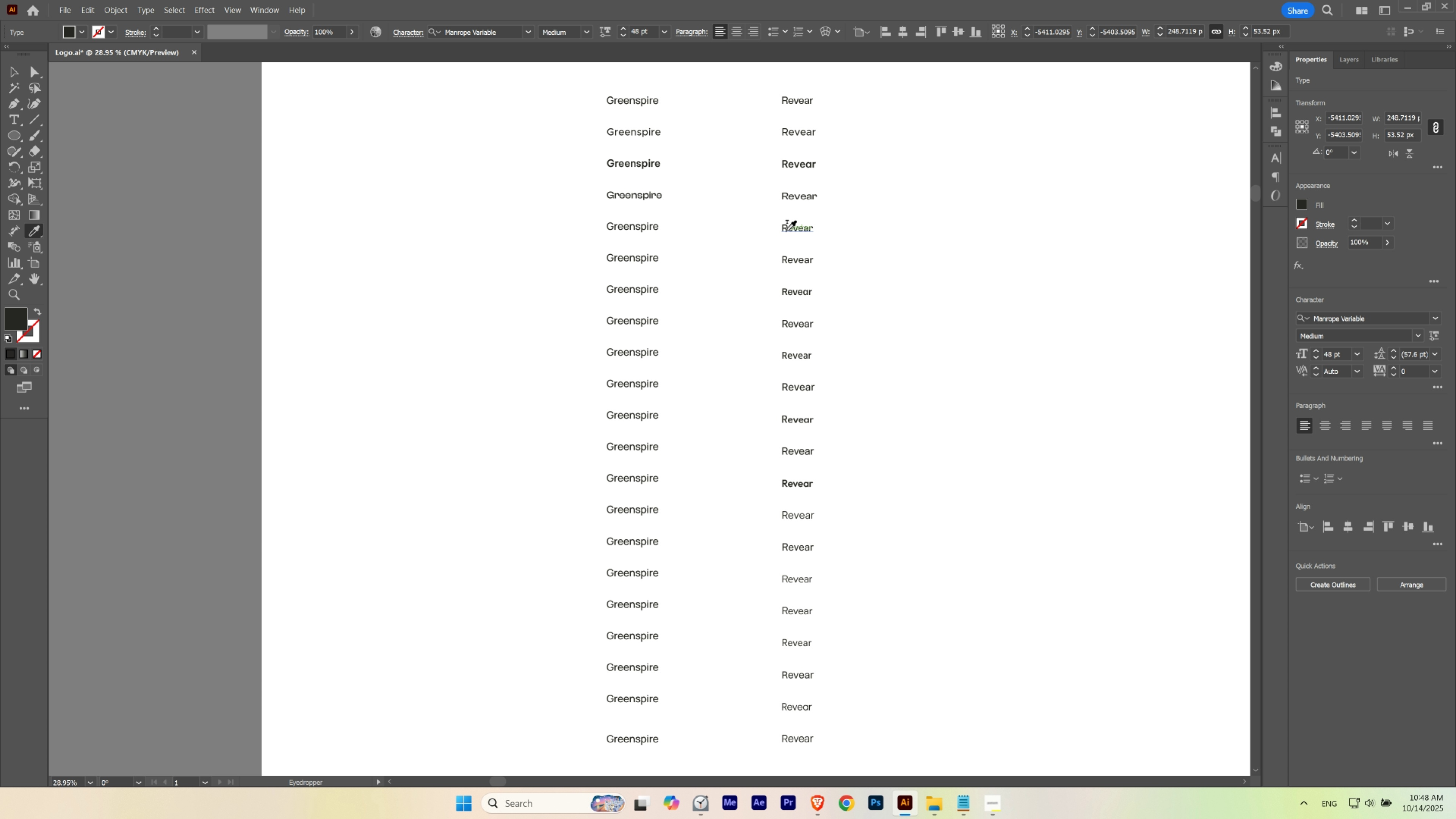 
left_click([786, 230])
 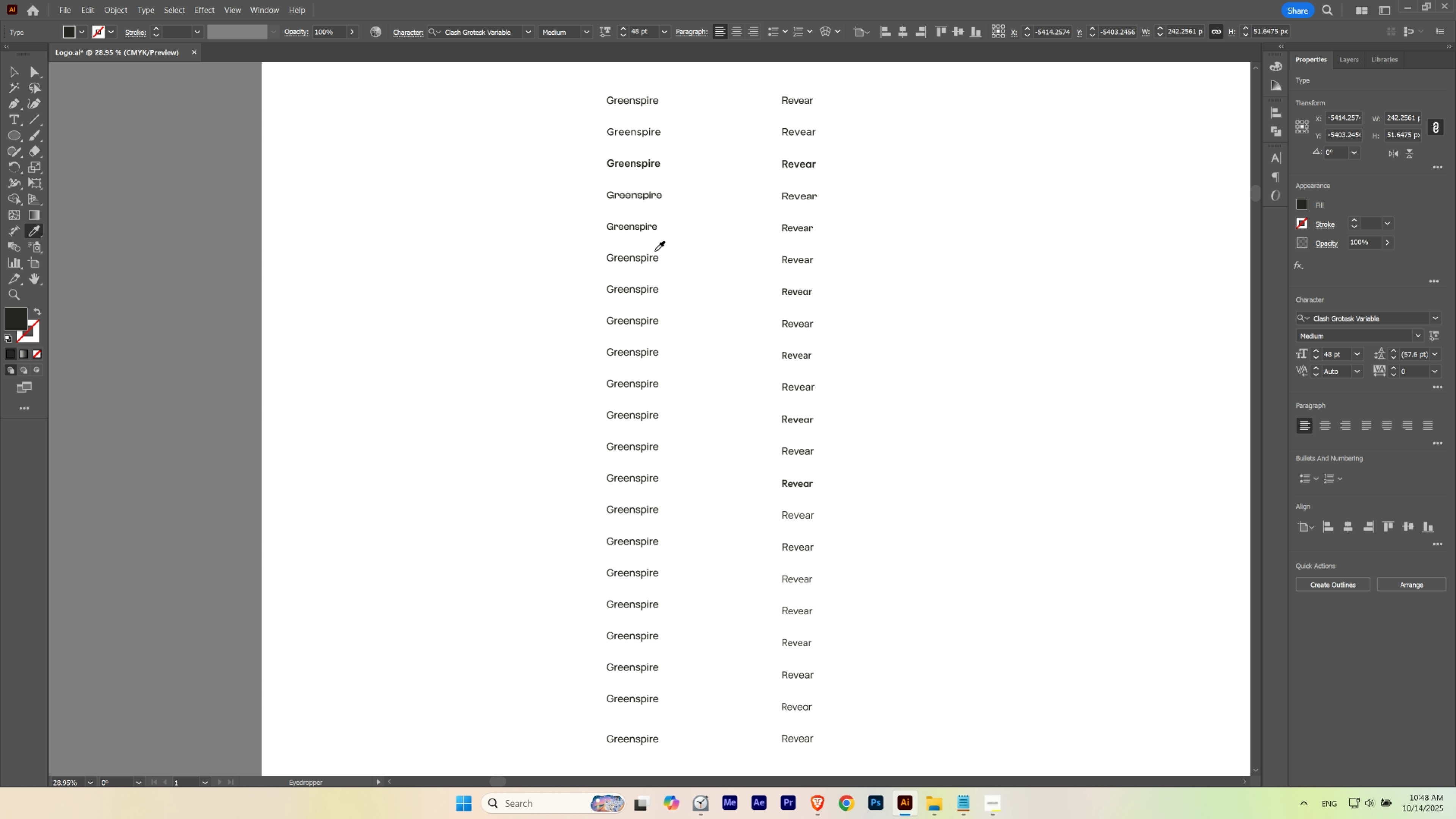 
key(Control+Z)
 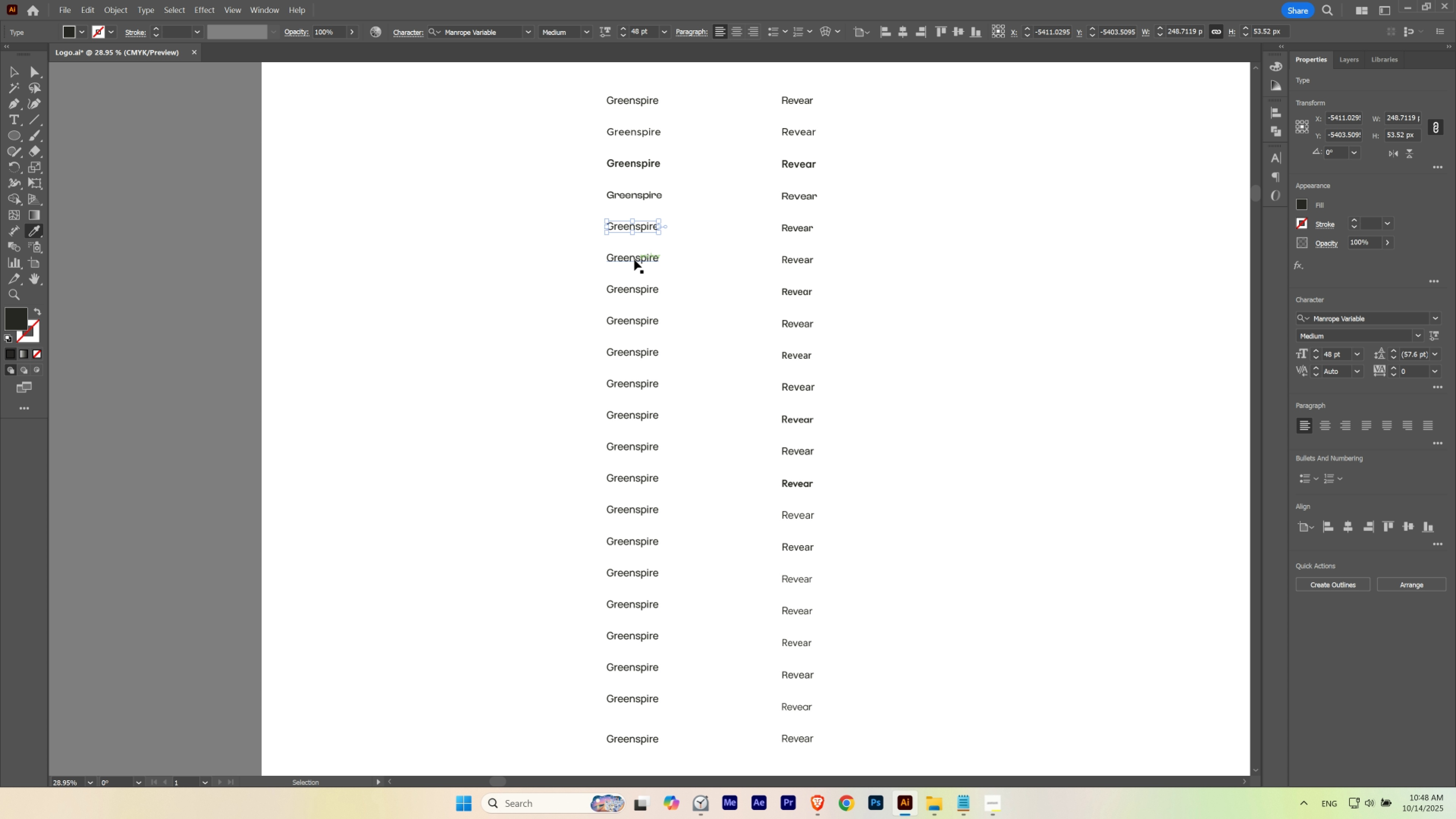 
key(Control+Shift+ShiftLeft)
 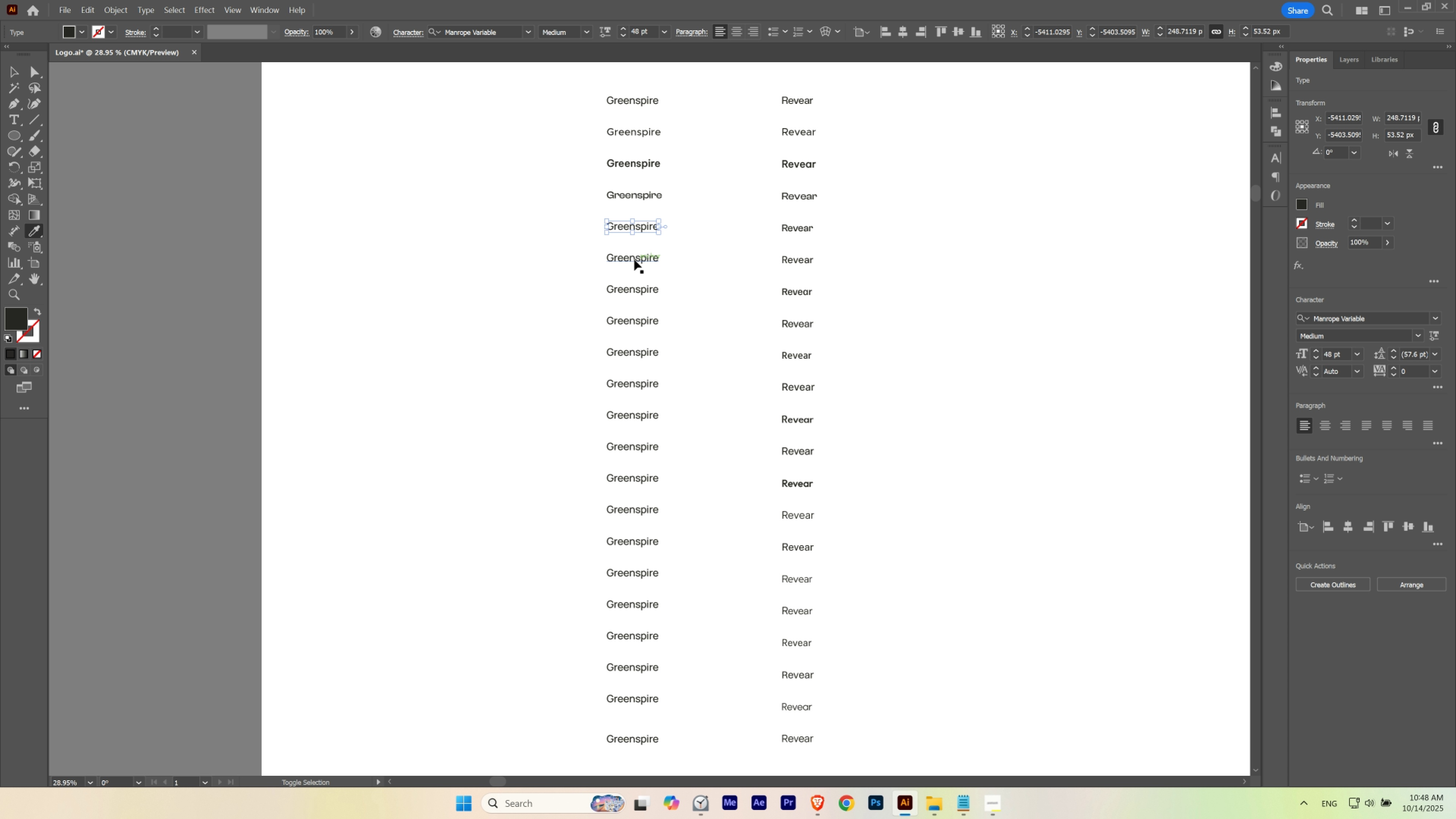 
key(Control+Shift+Z)
 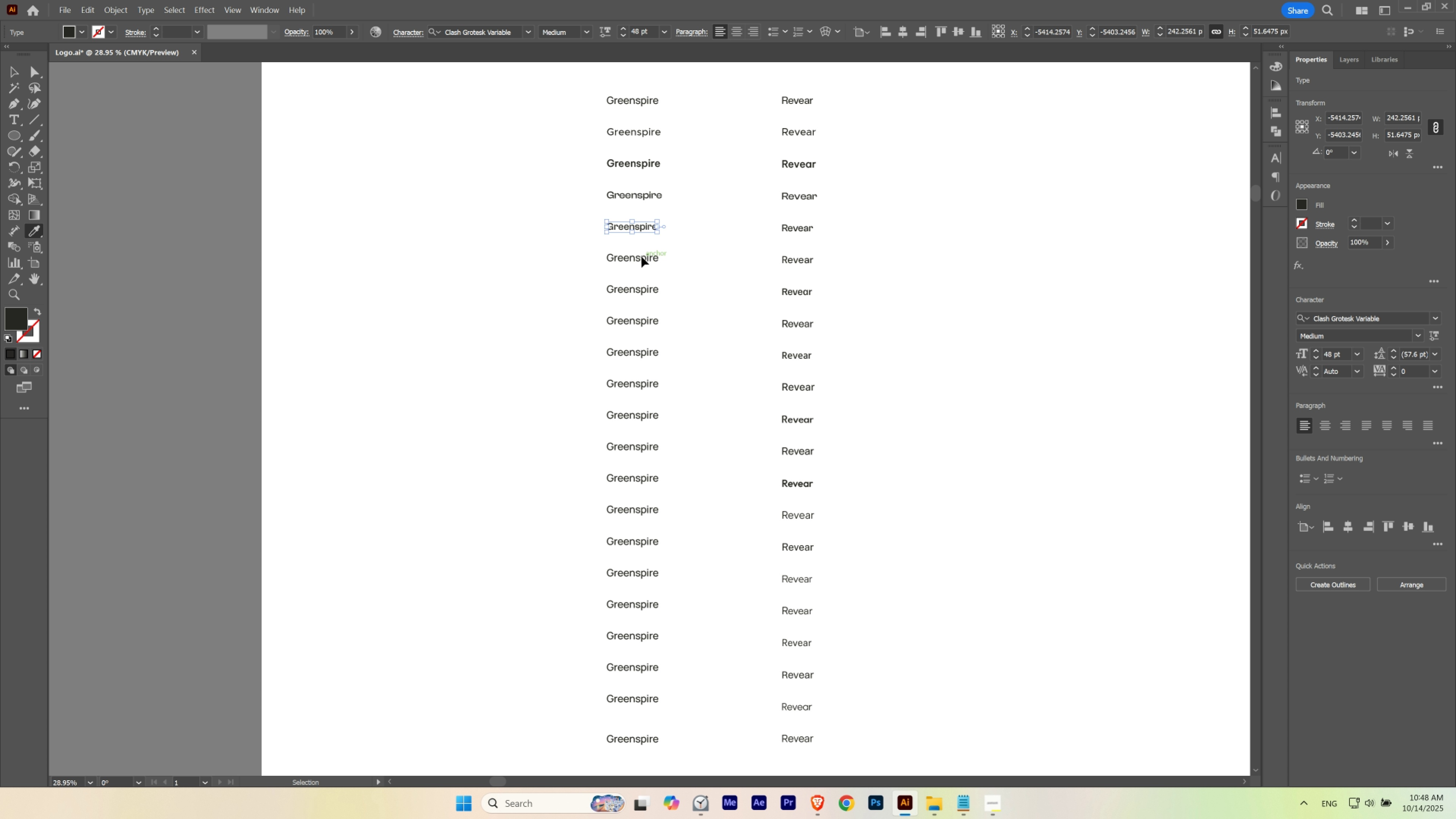 
left_click([641, 257])
 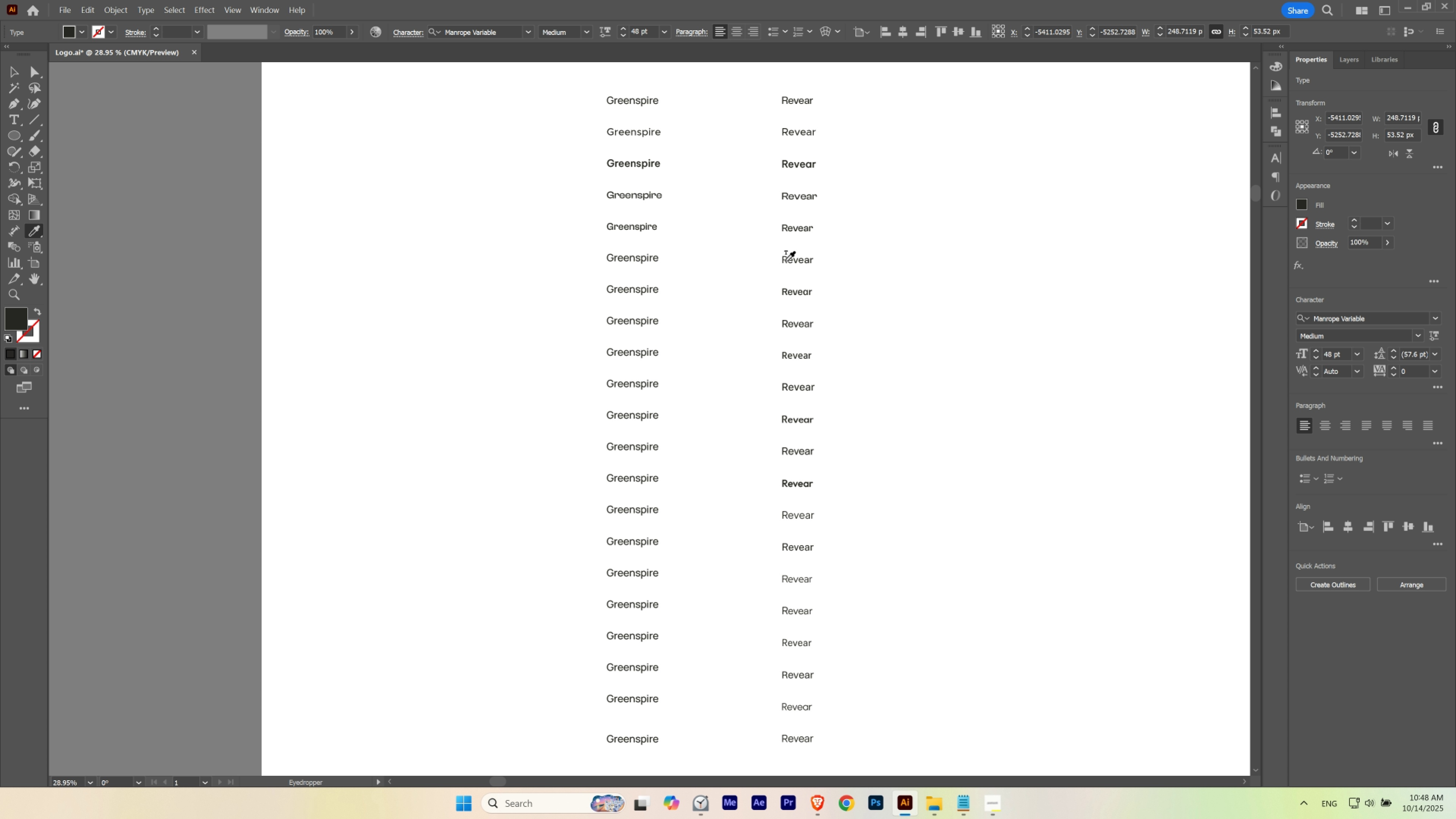 
left_click([785, 261])
 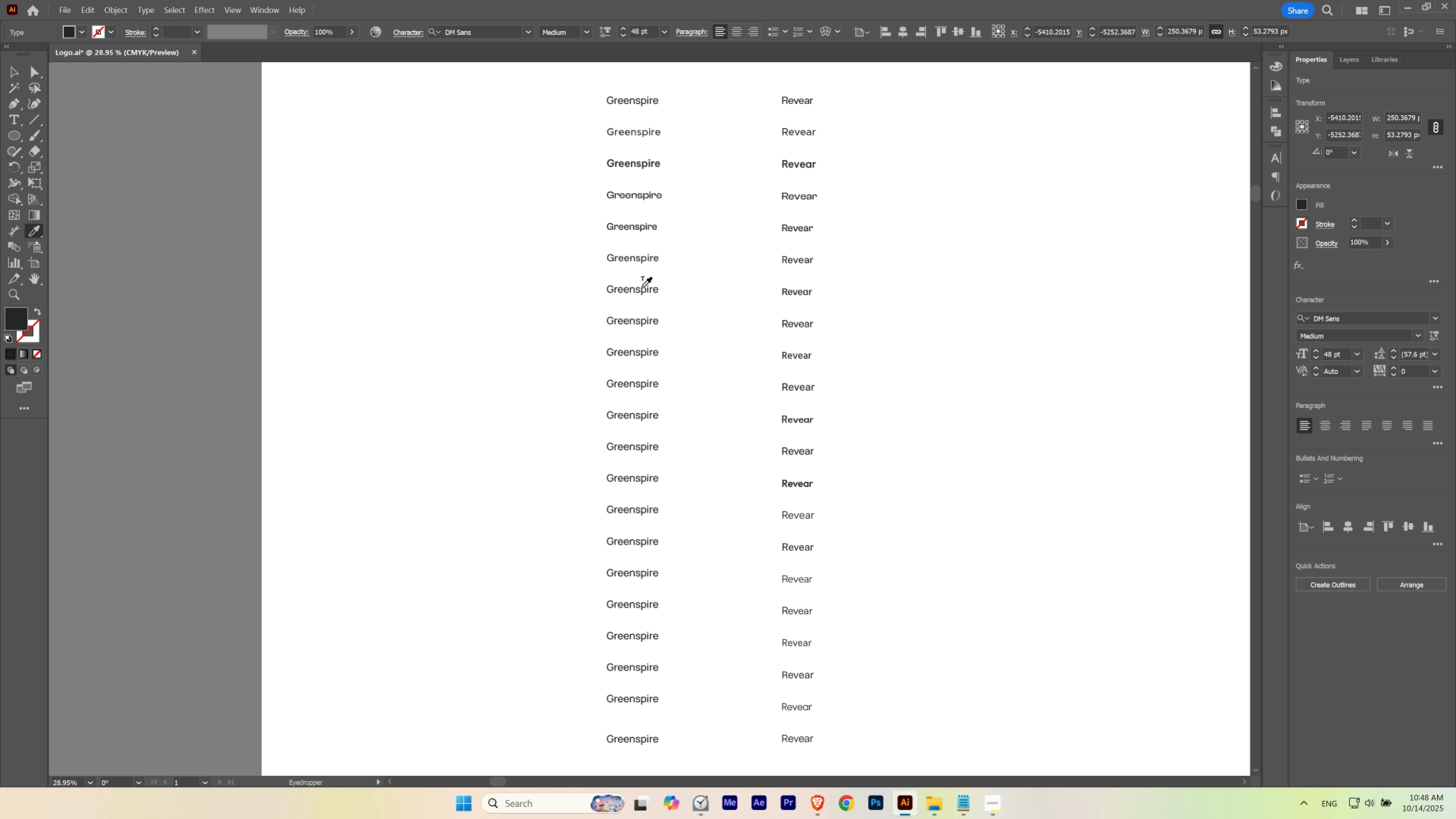 
hold_key(key=ControlLeft, duration=0.77)
left_click([637, 291])
 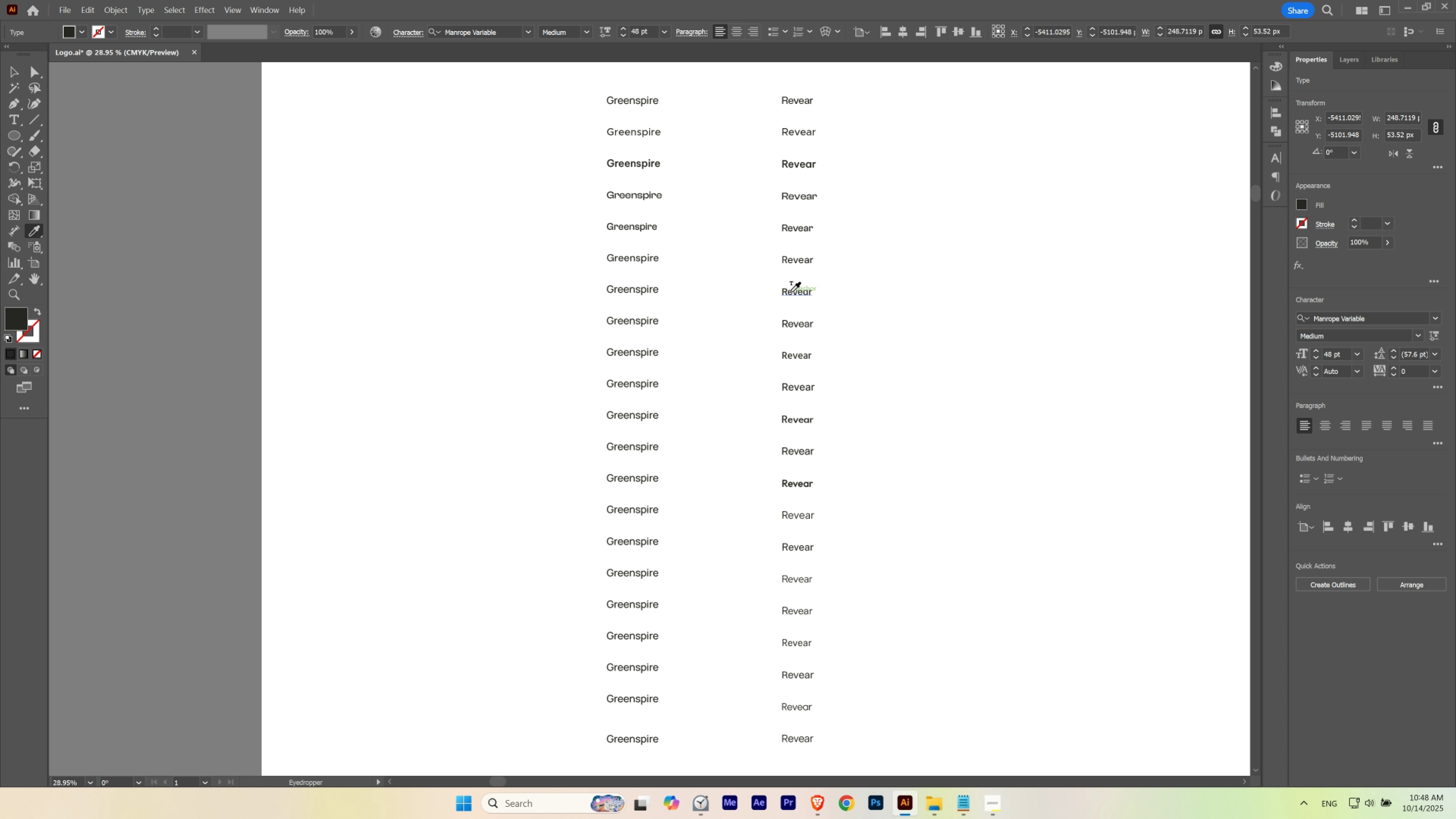 
left_click([790, 292])
 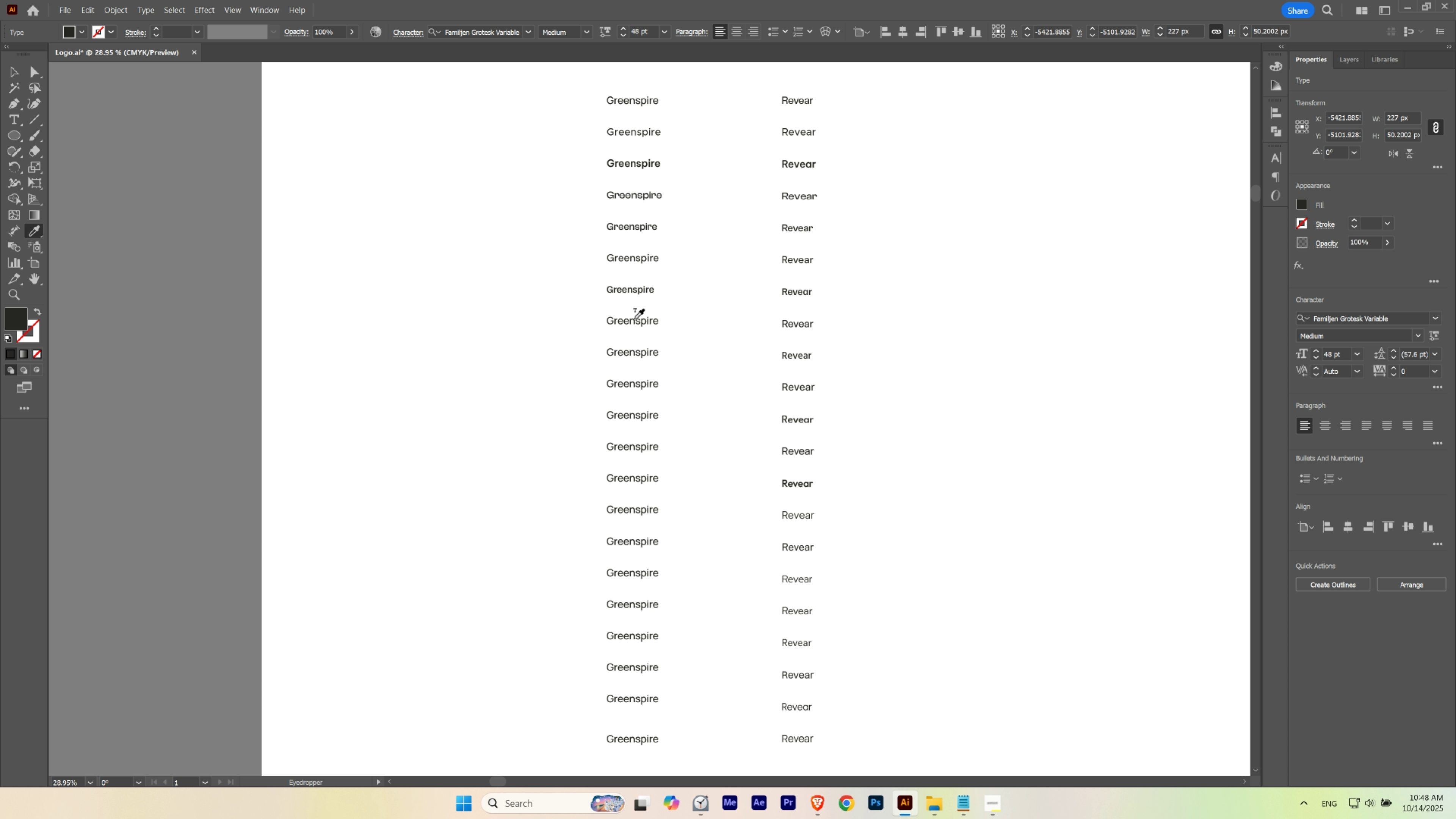 
hold_key(key=ControlLeft, duration=0.58)
left_click([627, 323])
 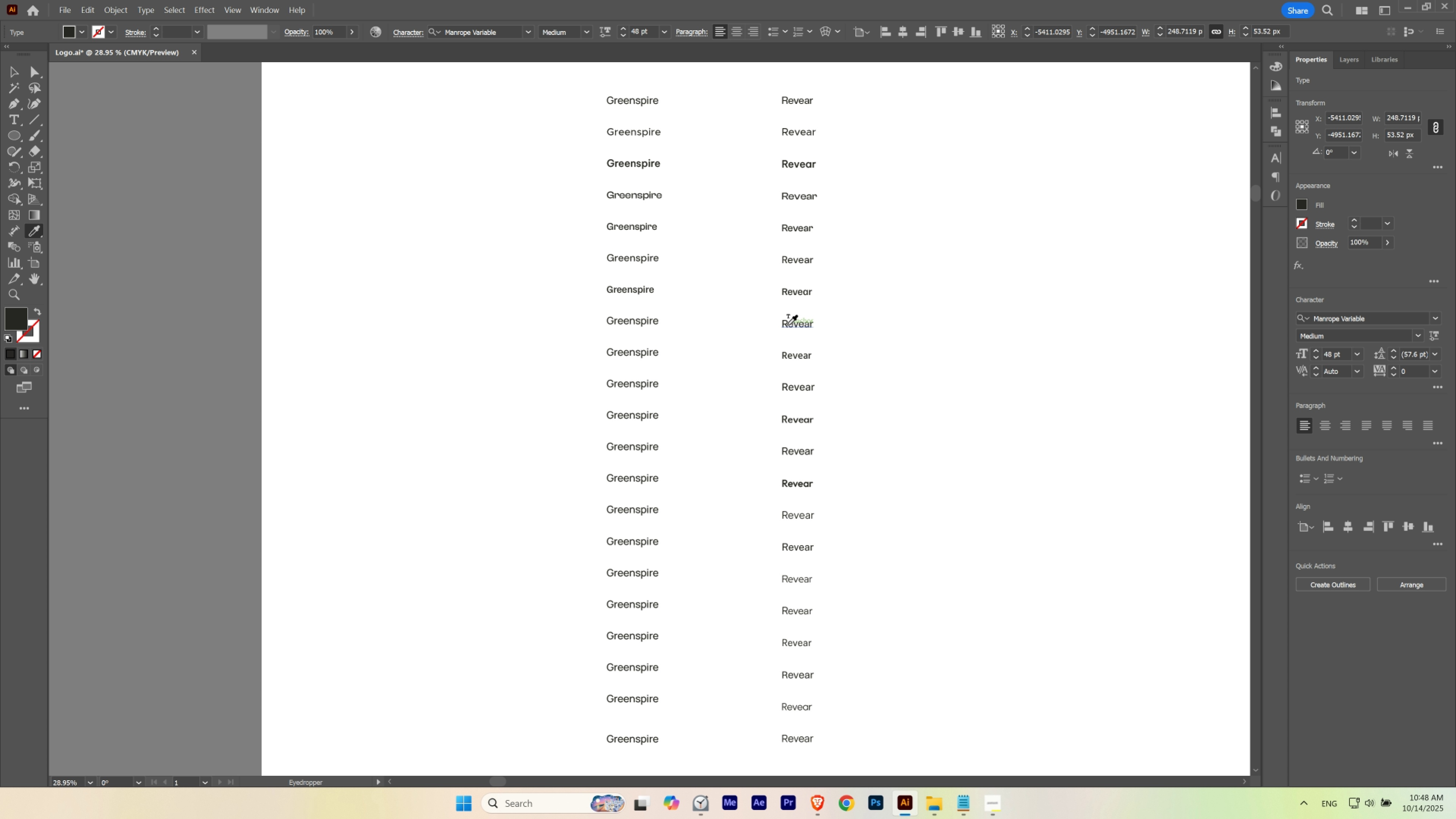 
left_click([787, 325])
 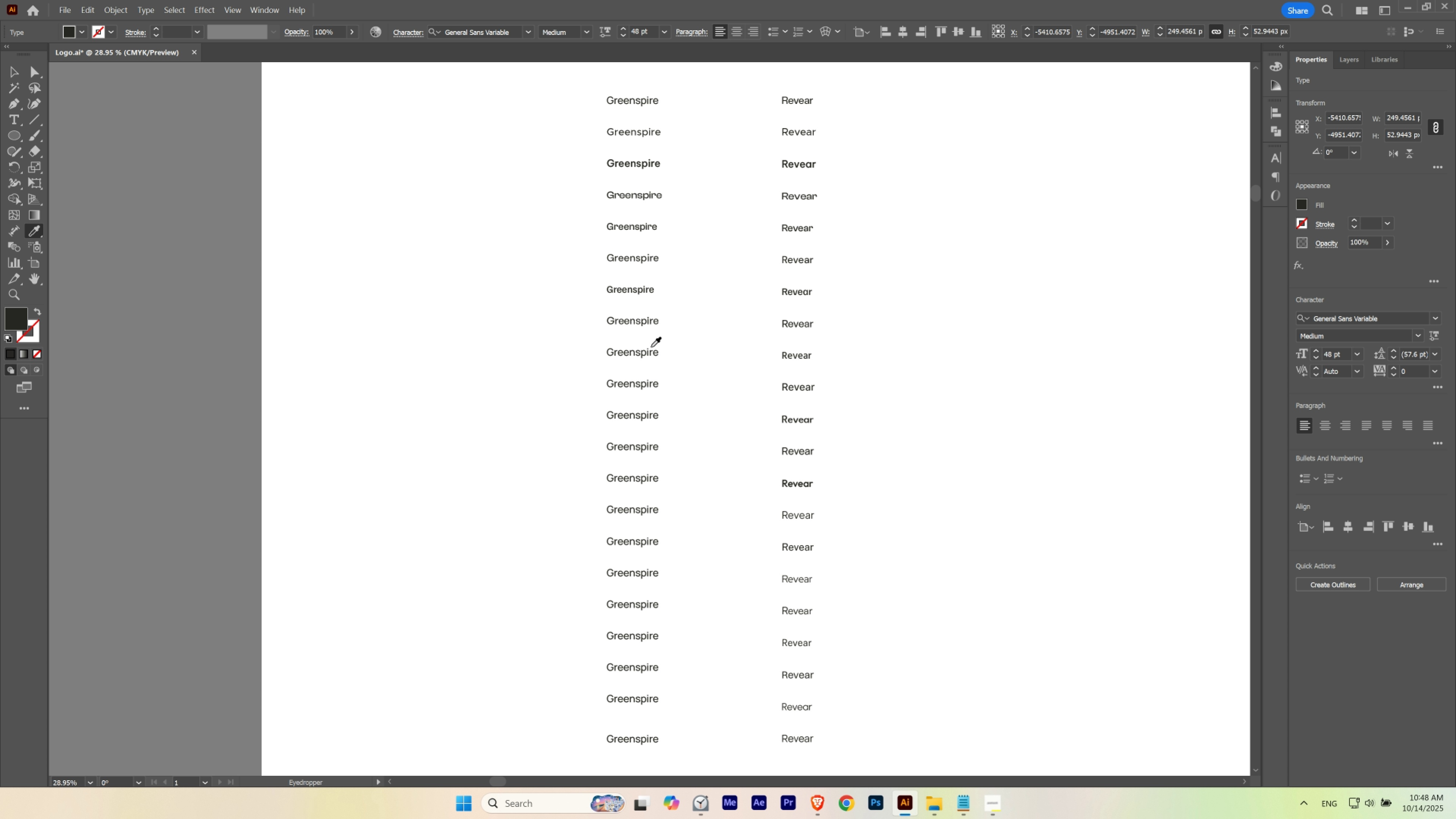 
hold_key(key=ControlLeft, duration=0.48)
left_click([643, 355])
 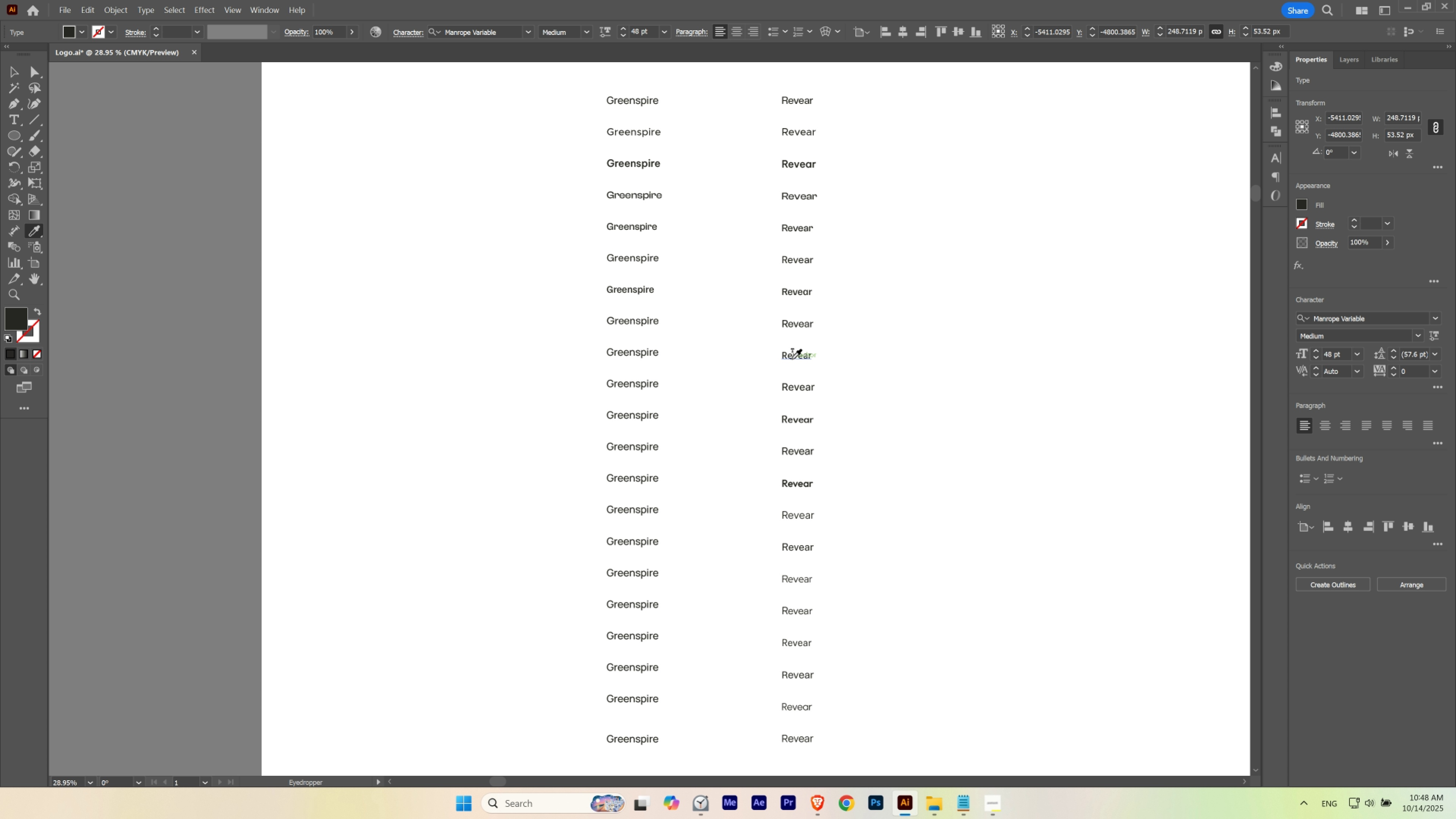 
left_click([791, 359])
 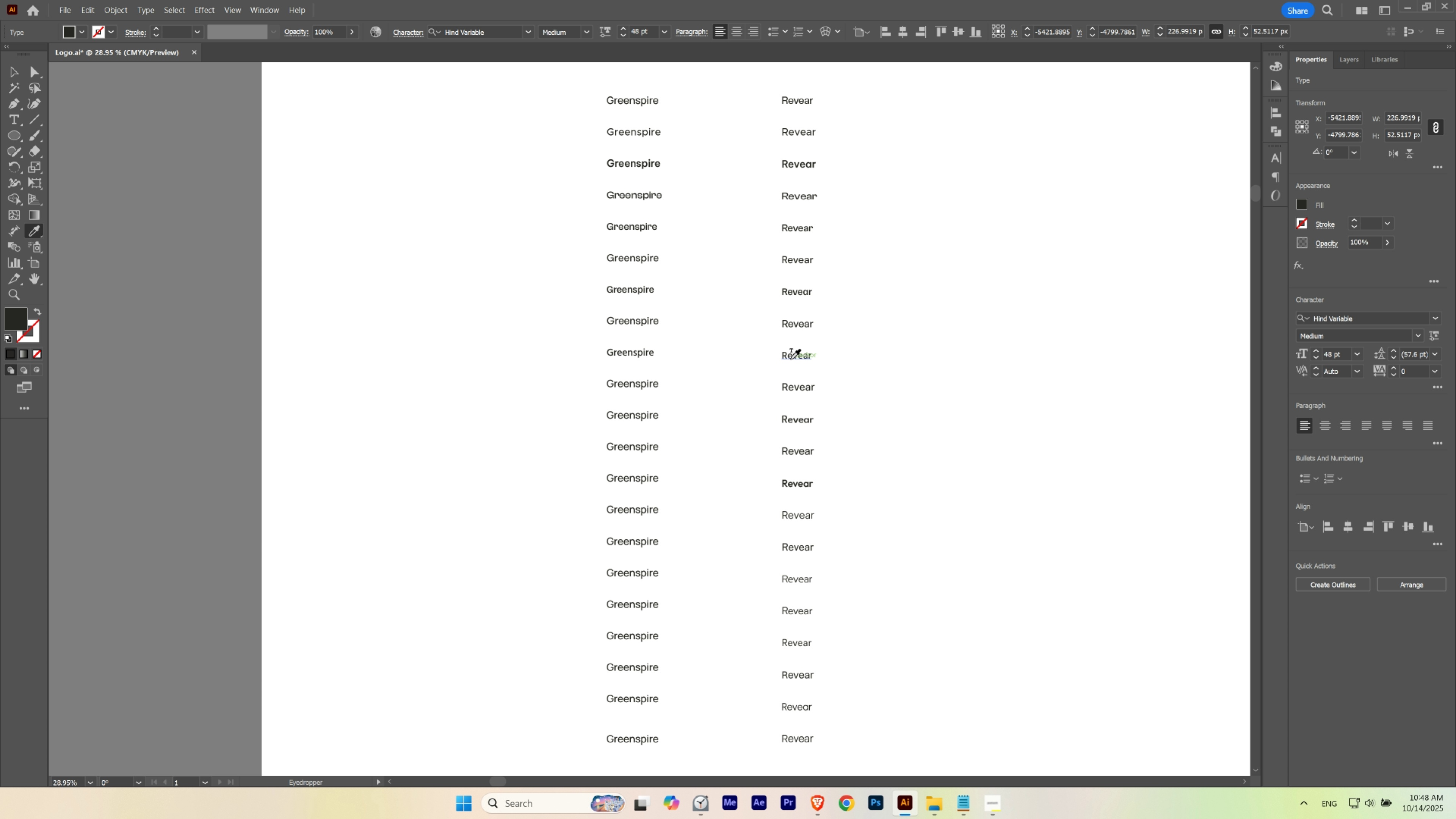 
key(Control+ControlLeft)
 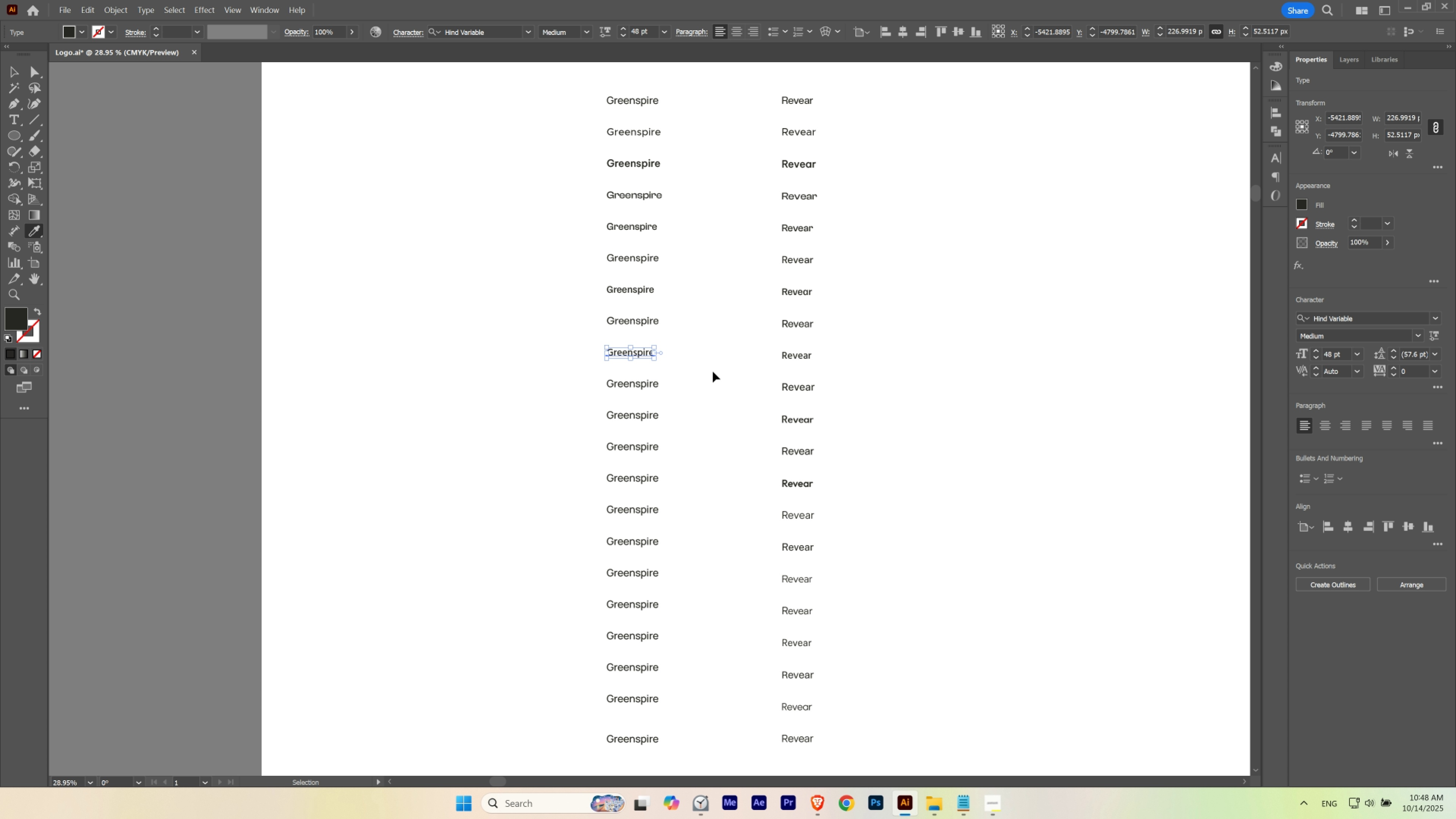 
key(Control+H)
 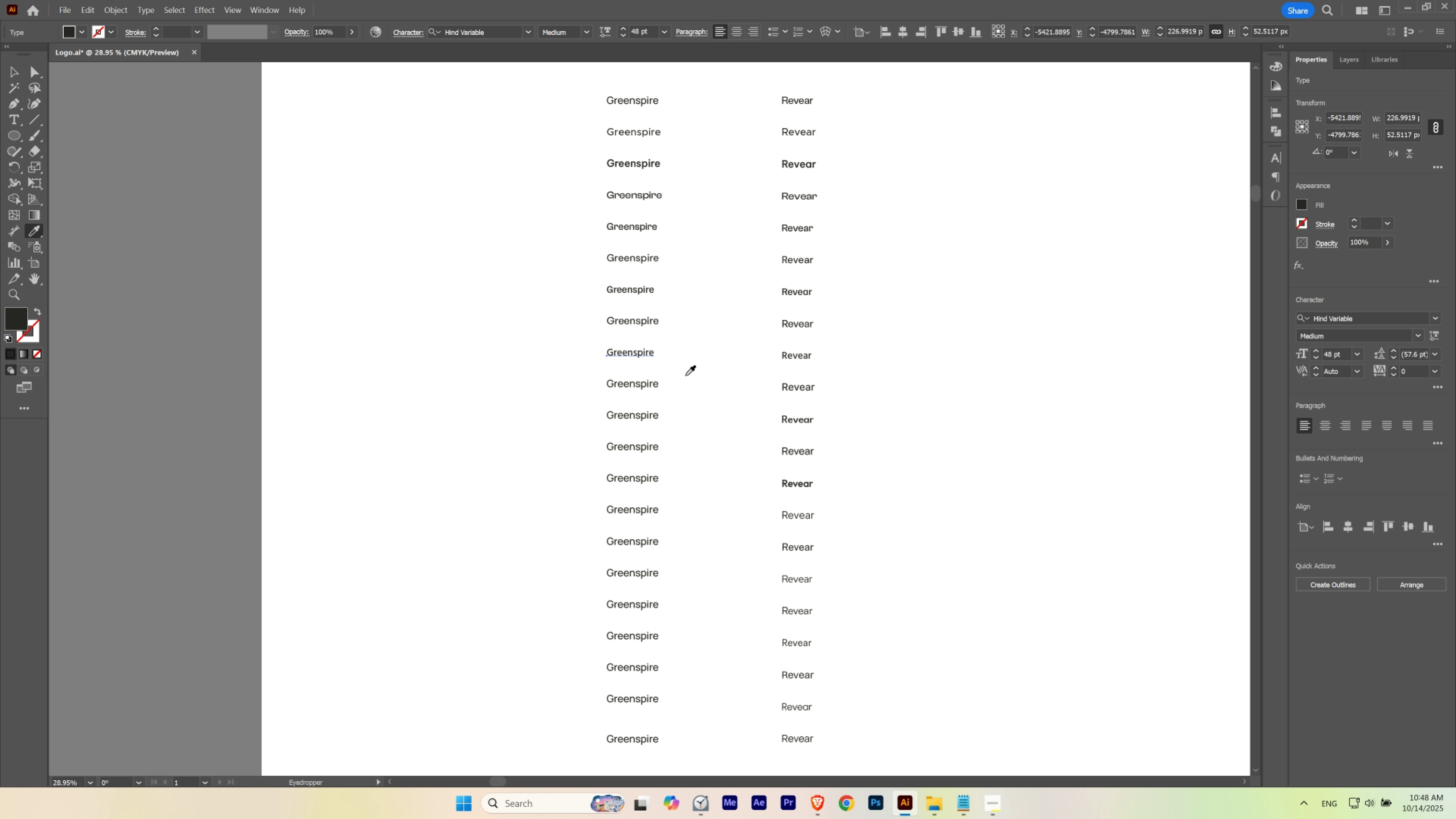 
hold_key(key=ControlLeft, duration=0.7)
left_click([648, 384])
 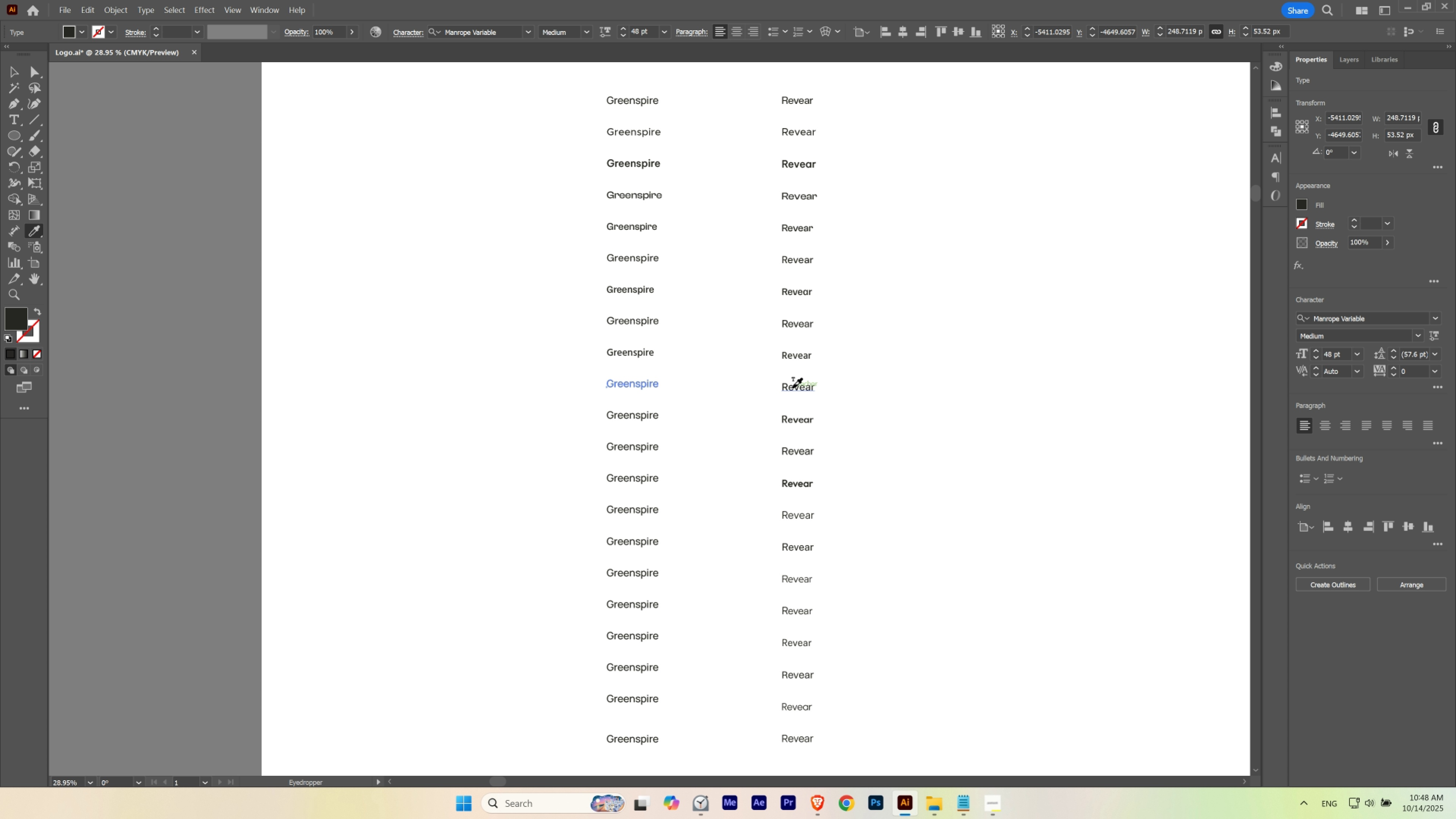 
left_click([792, 388])
 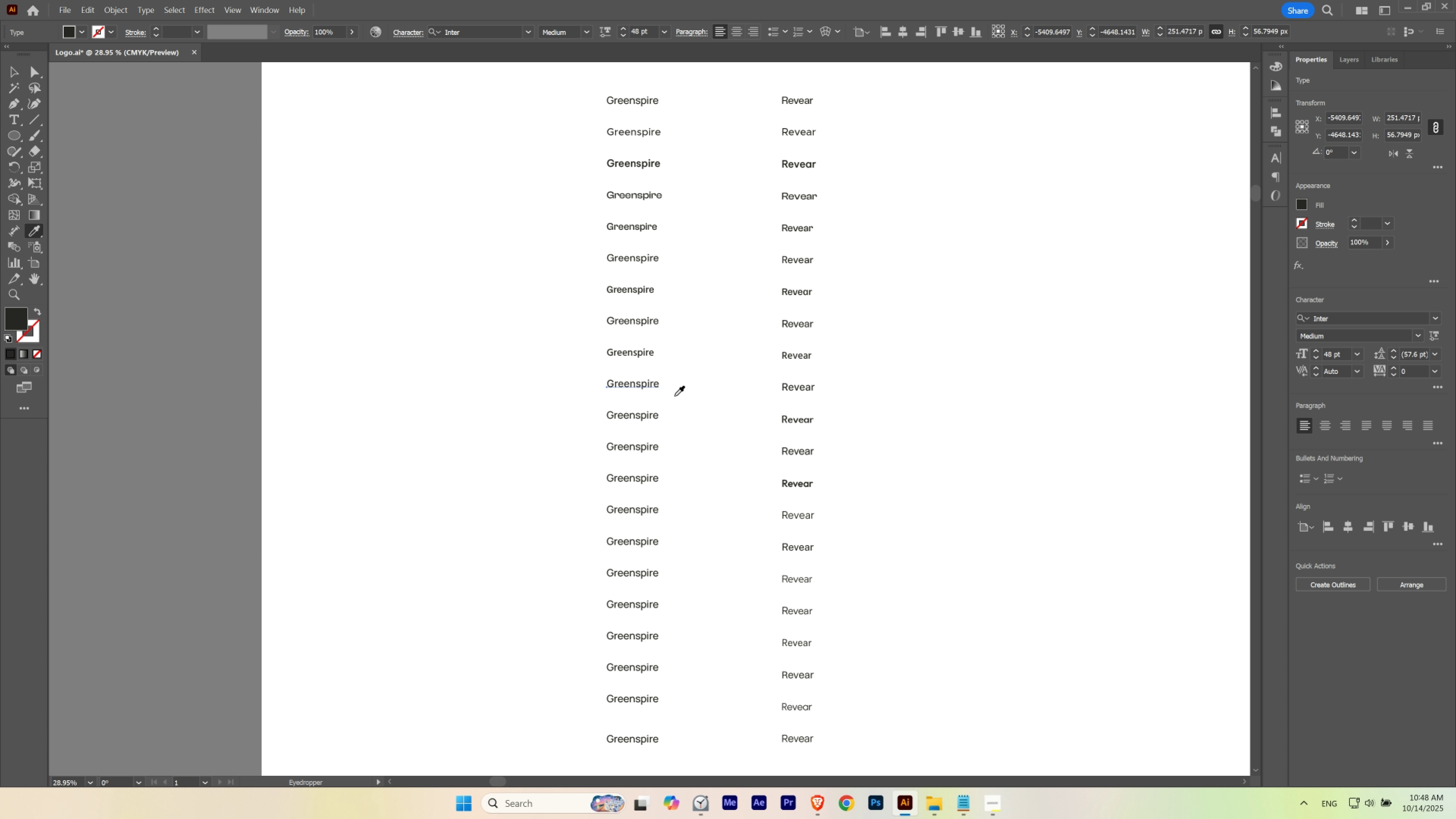 
hold_key(key=ControlLeft, duration=0.72)
left_click([643, 414])
 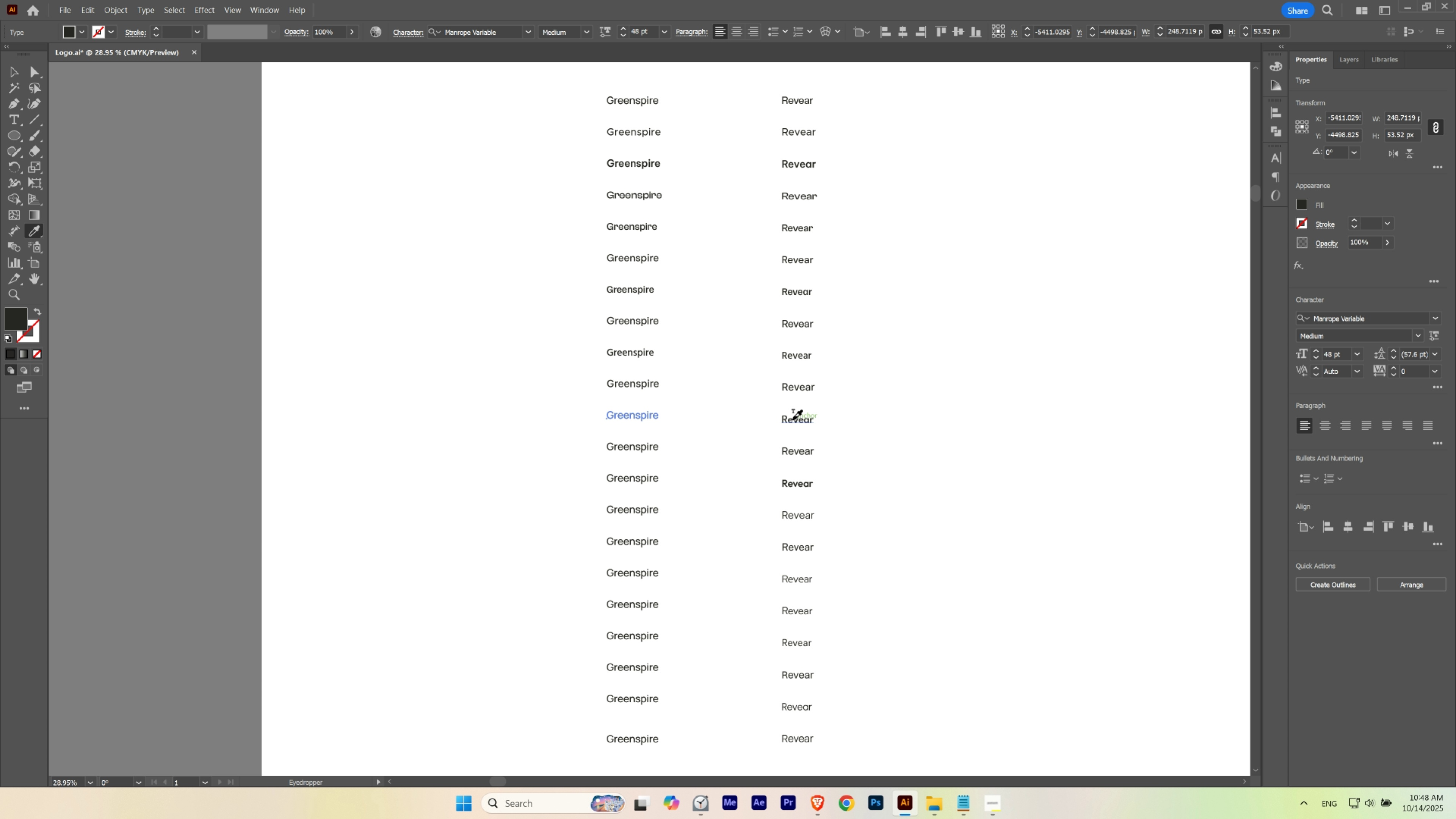 
left_click([792, 420])
 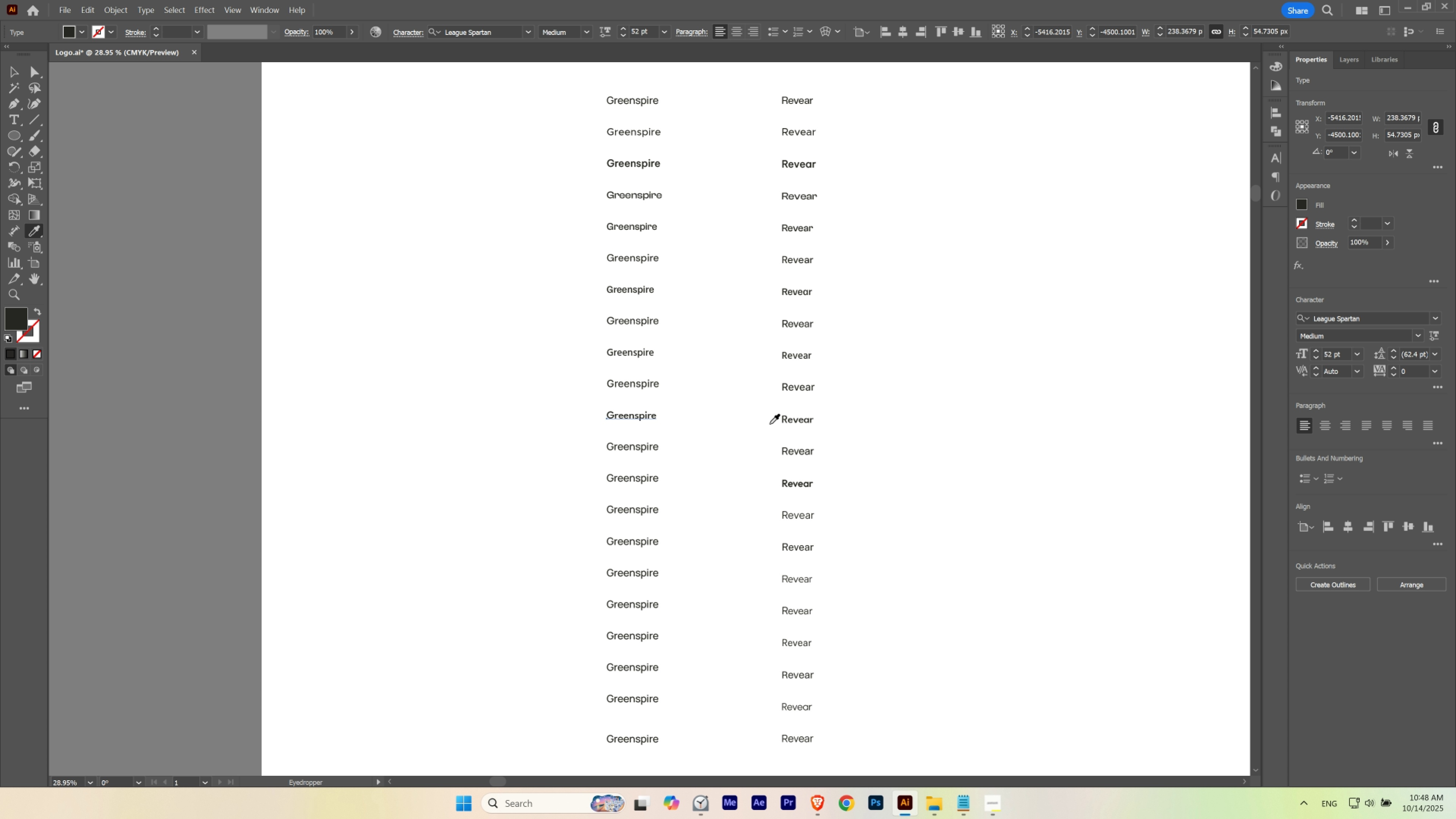 
hold_key(key=ControlLeft, duration=0.53)
left_click([638, 448])
 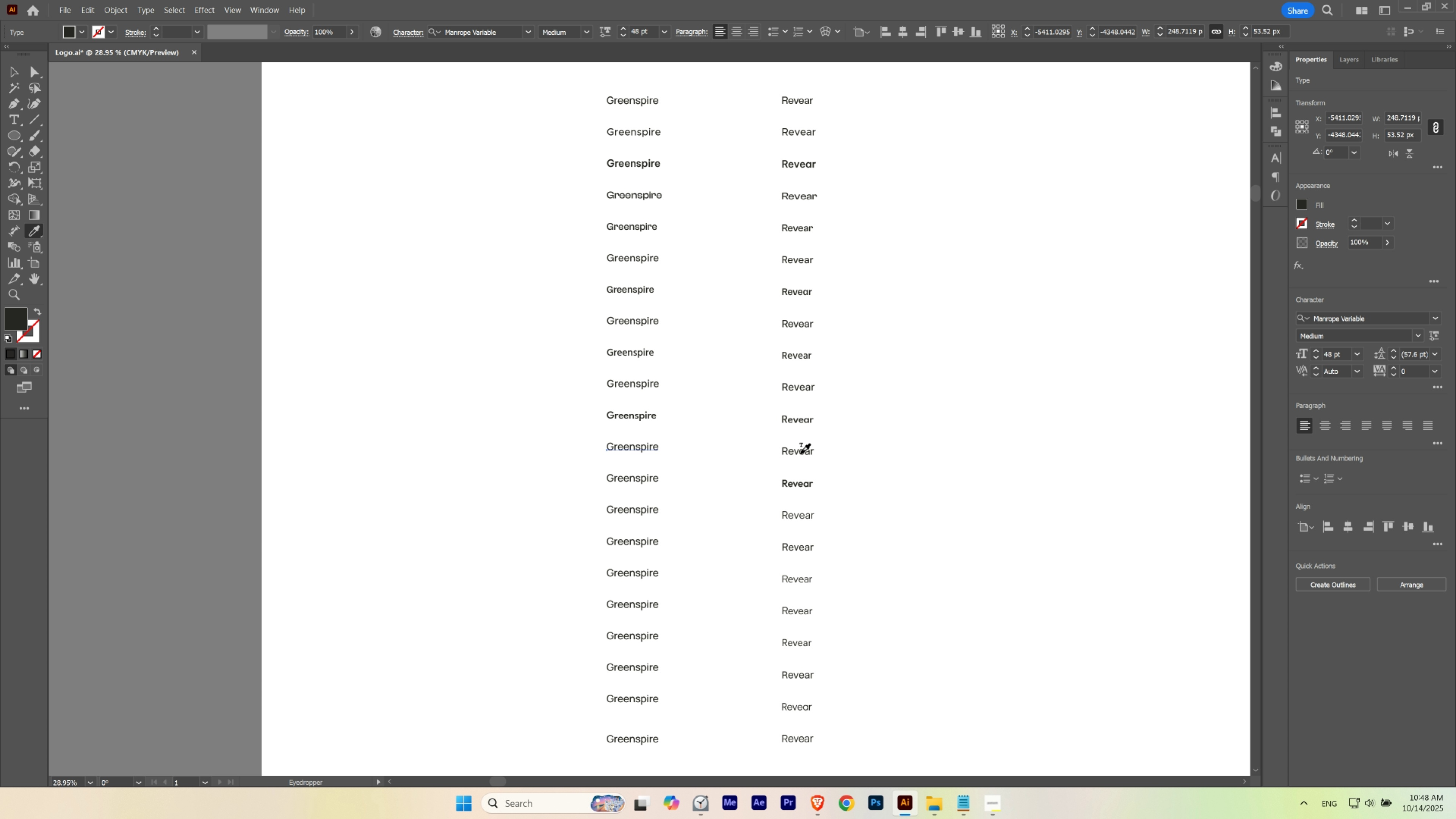 
left_click([800, 453])
 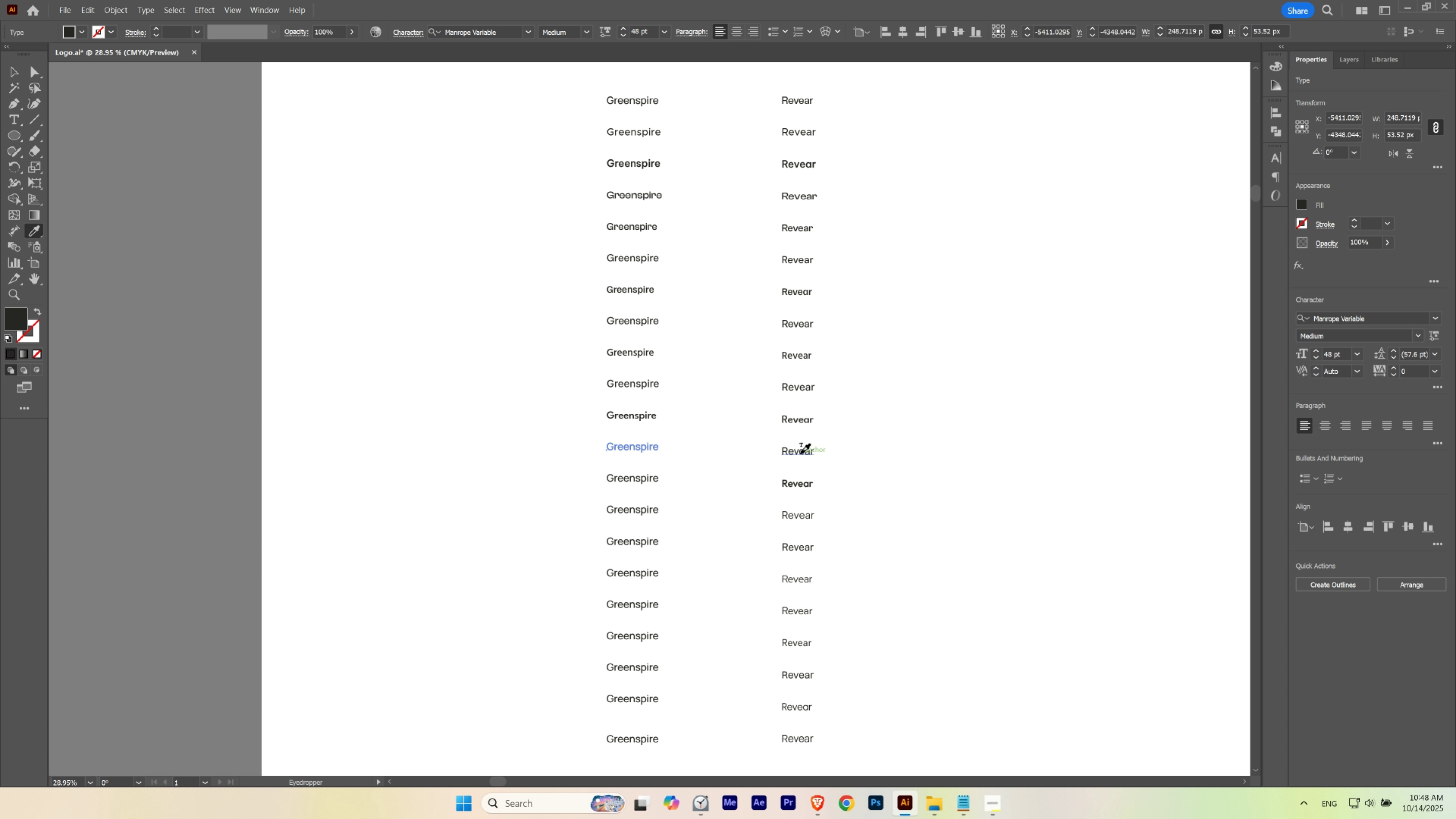 
left_click([800, 453])
 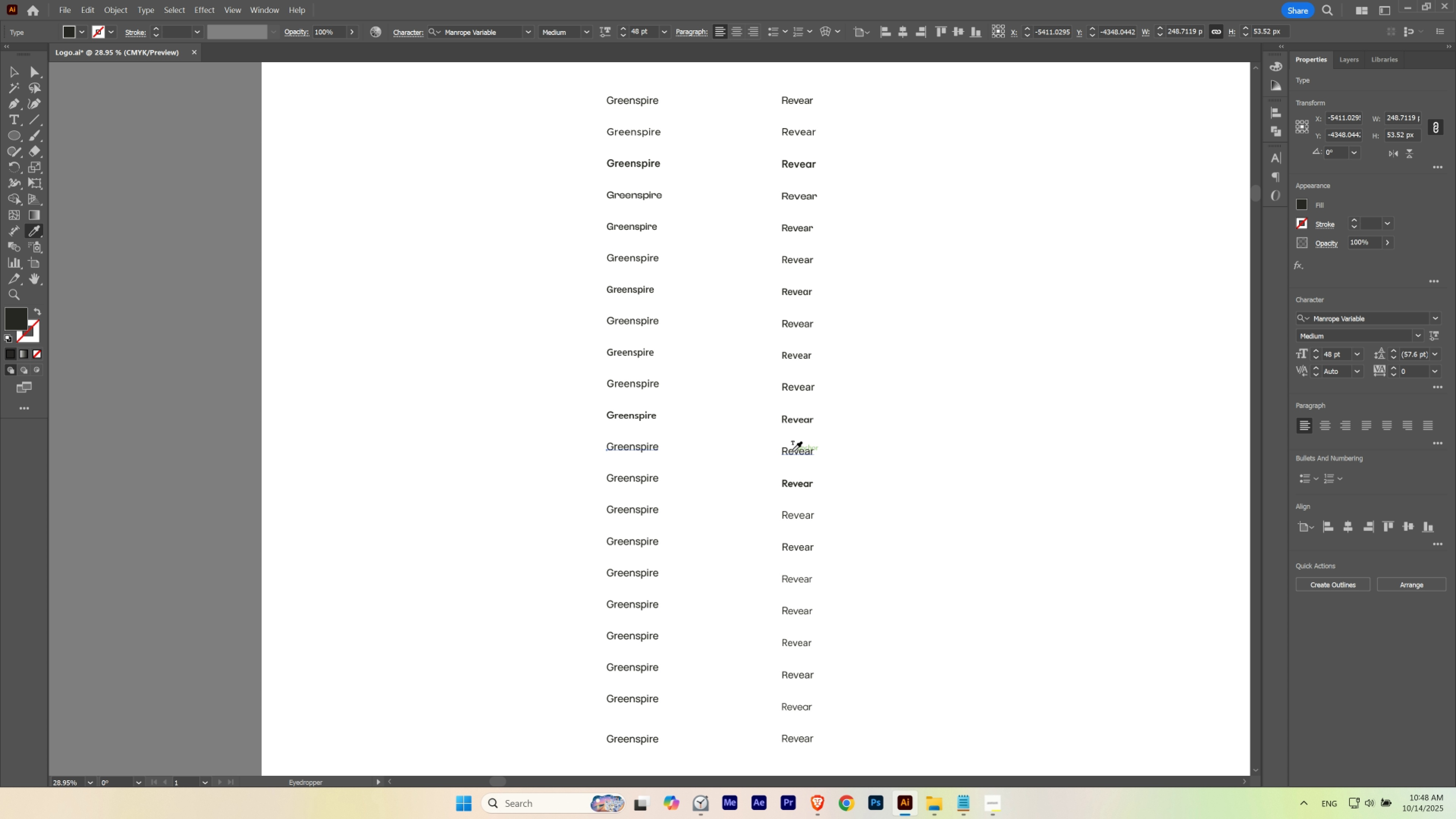 
hold_key(key=ControlLeft, duration=0.58)
left_click([643, 478])
 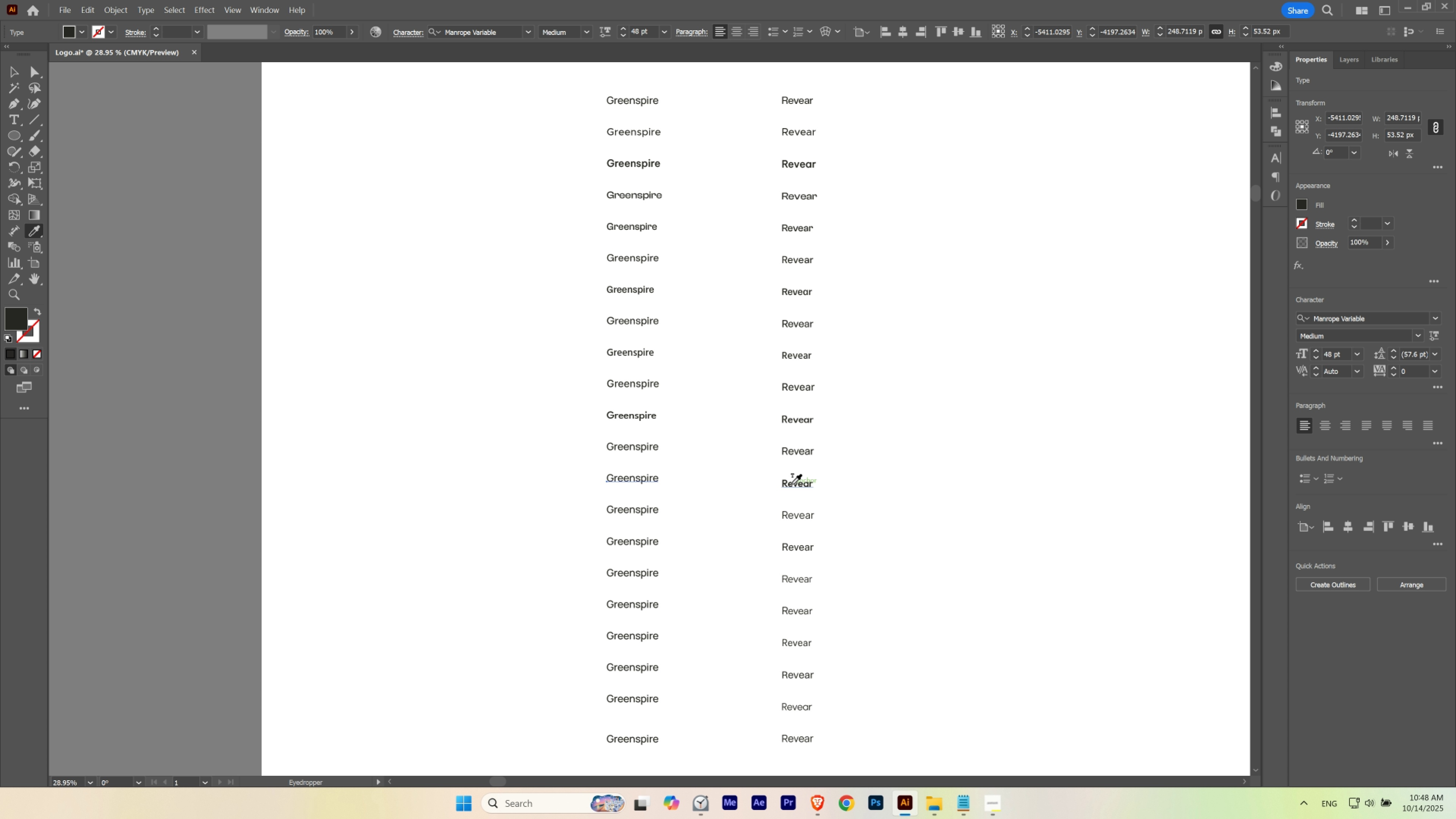 
left_click([791, 484])
 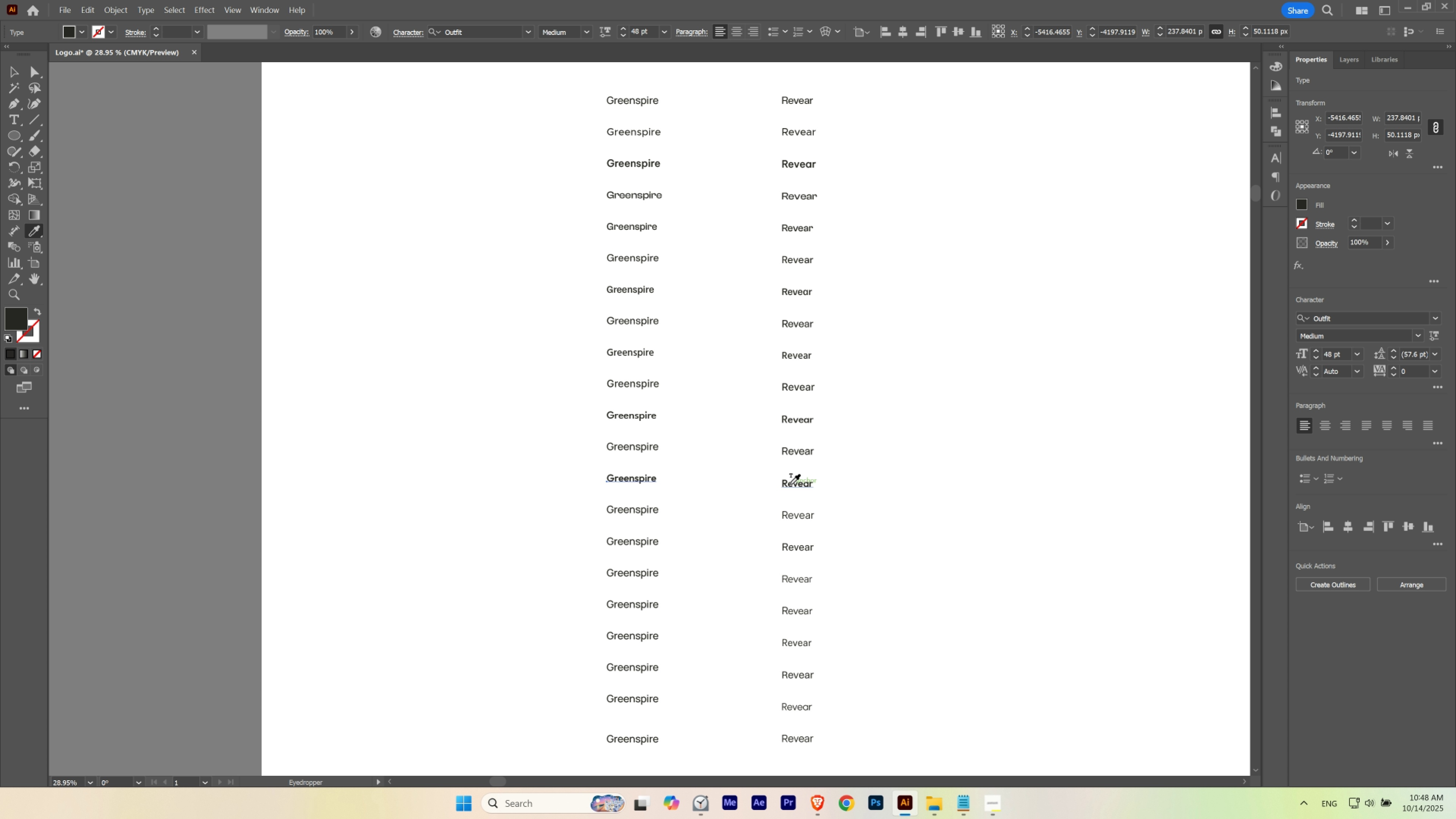 
hold_key(key=ControlLeft, duration=0.68)
left_click([630, 508])
 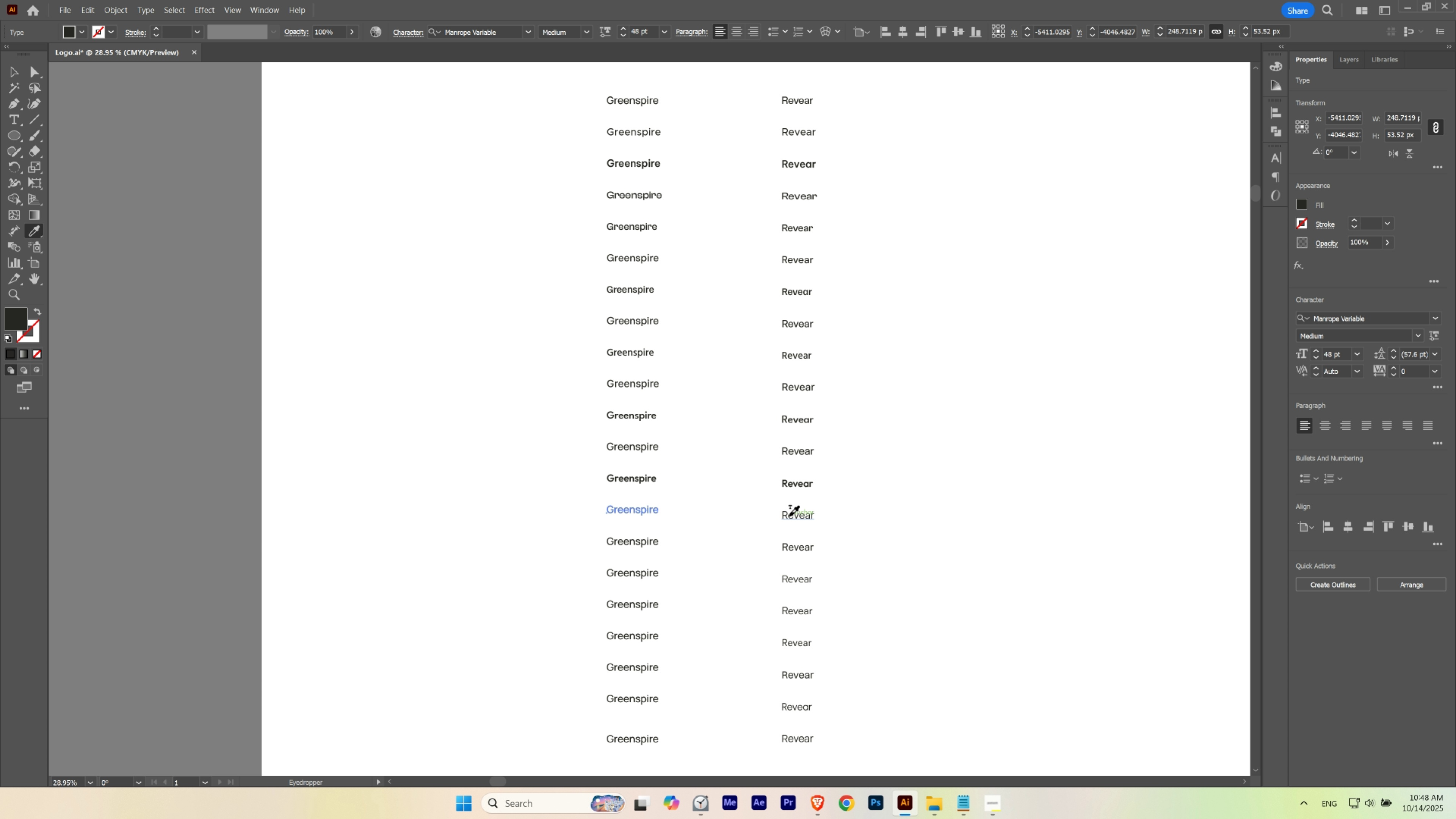 
left_click([789, 515])
 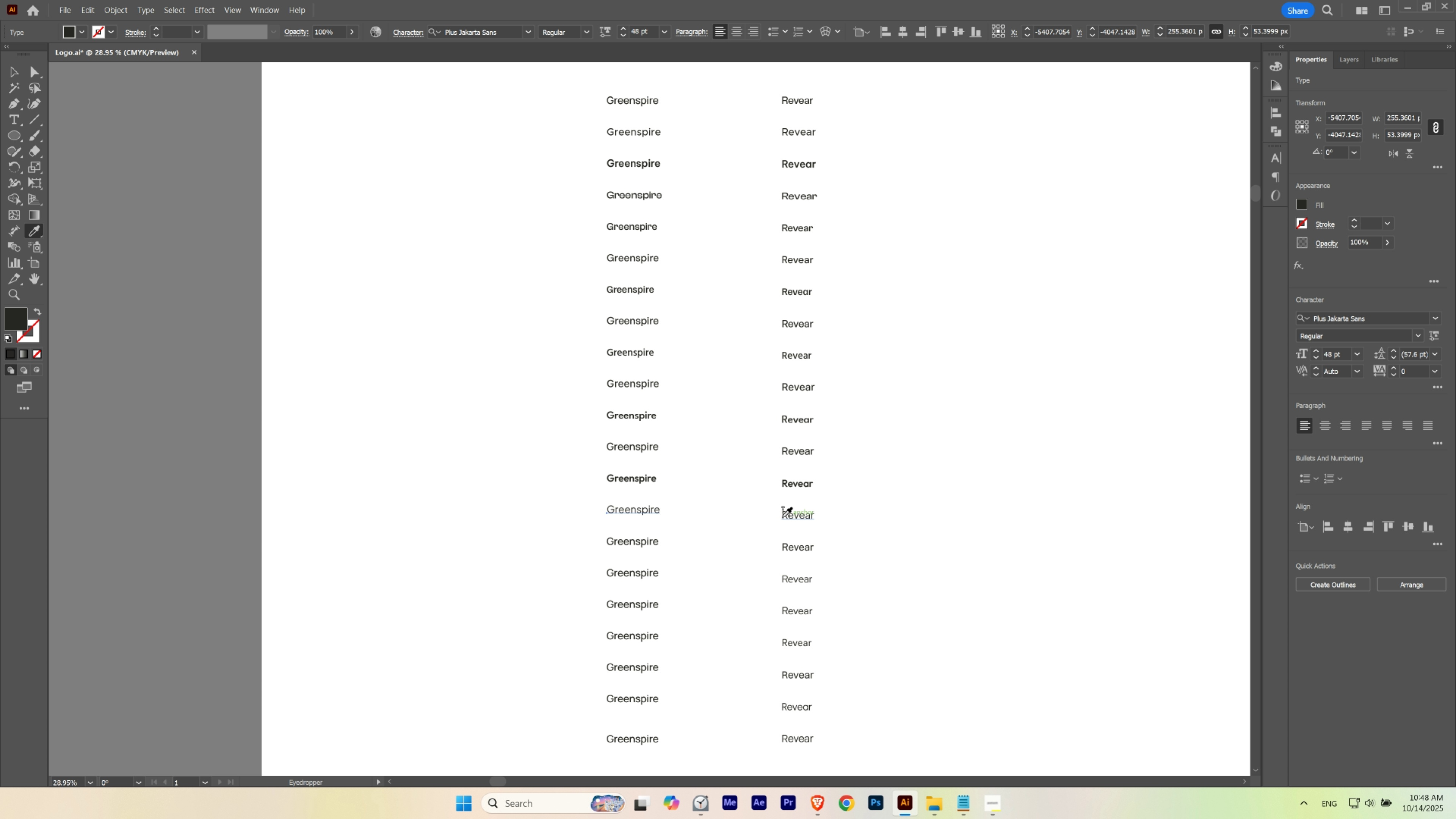 
hold_key(key=ControlLeft, duration=0.58)
left_click([651, 542])
 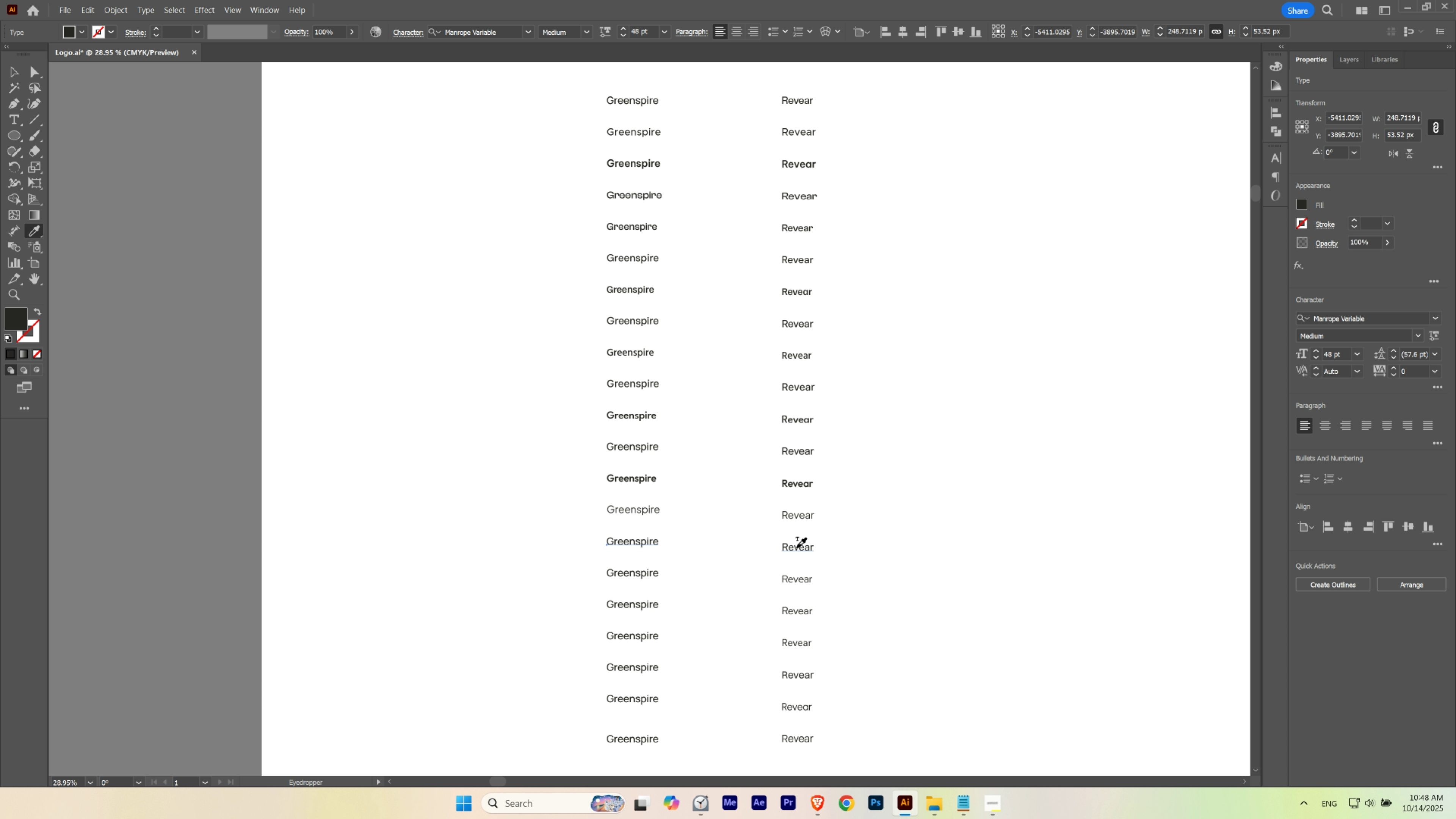 
left_click([796, 547])
 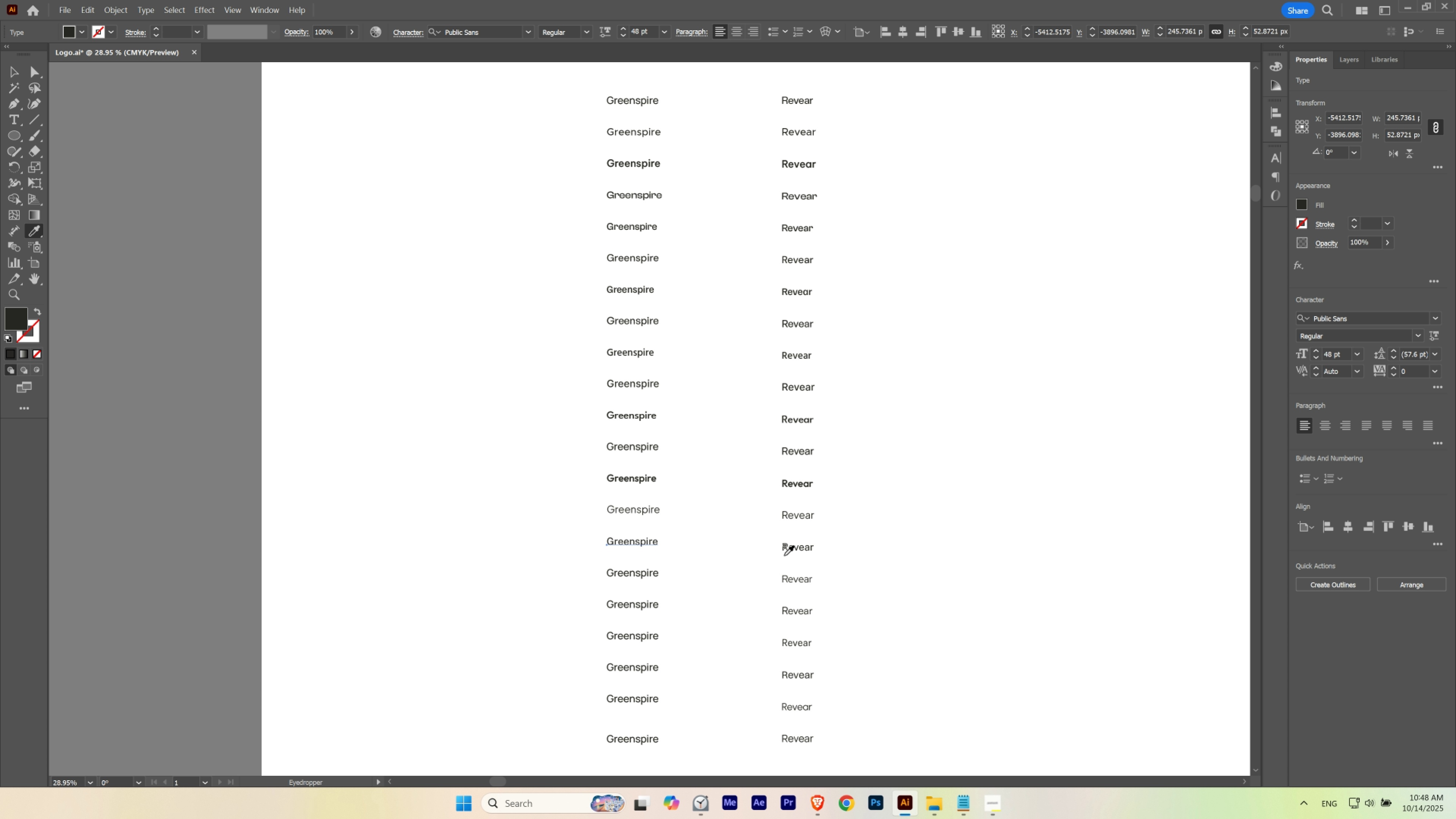 
hold_key(key=ControlLeft, duration=0.74)
left_click([648, 574])
 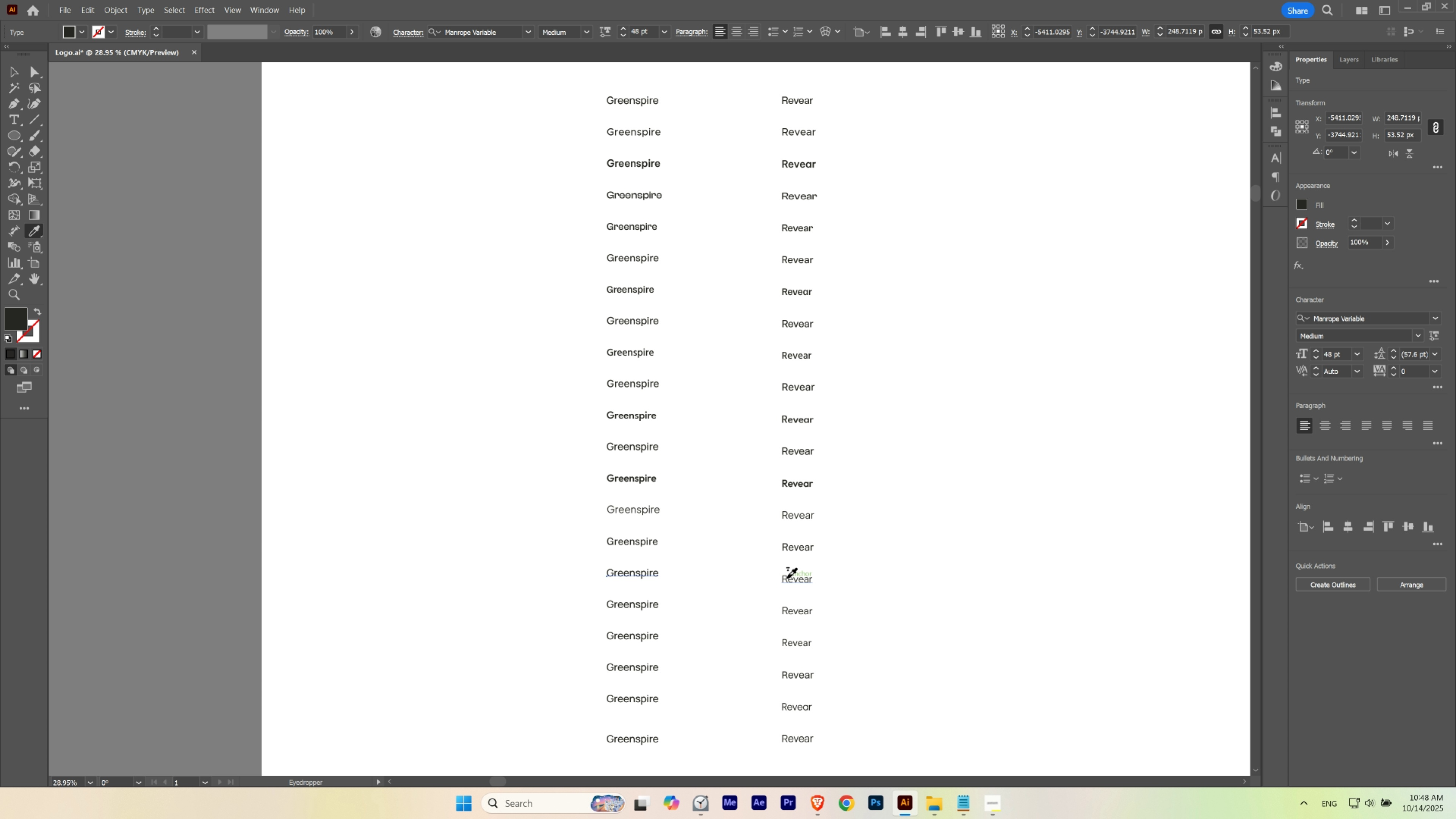 
left_click([787, 578])
 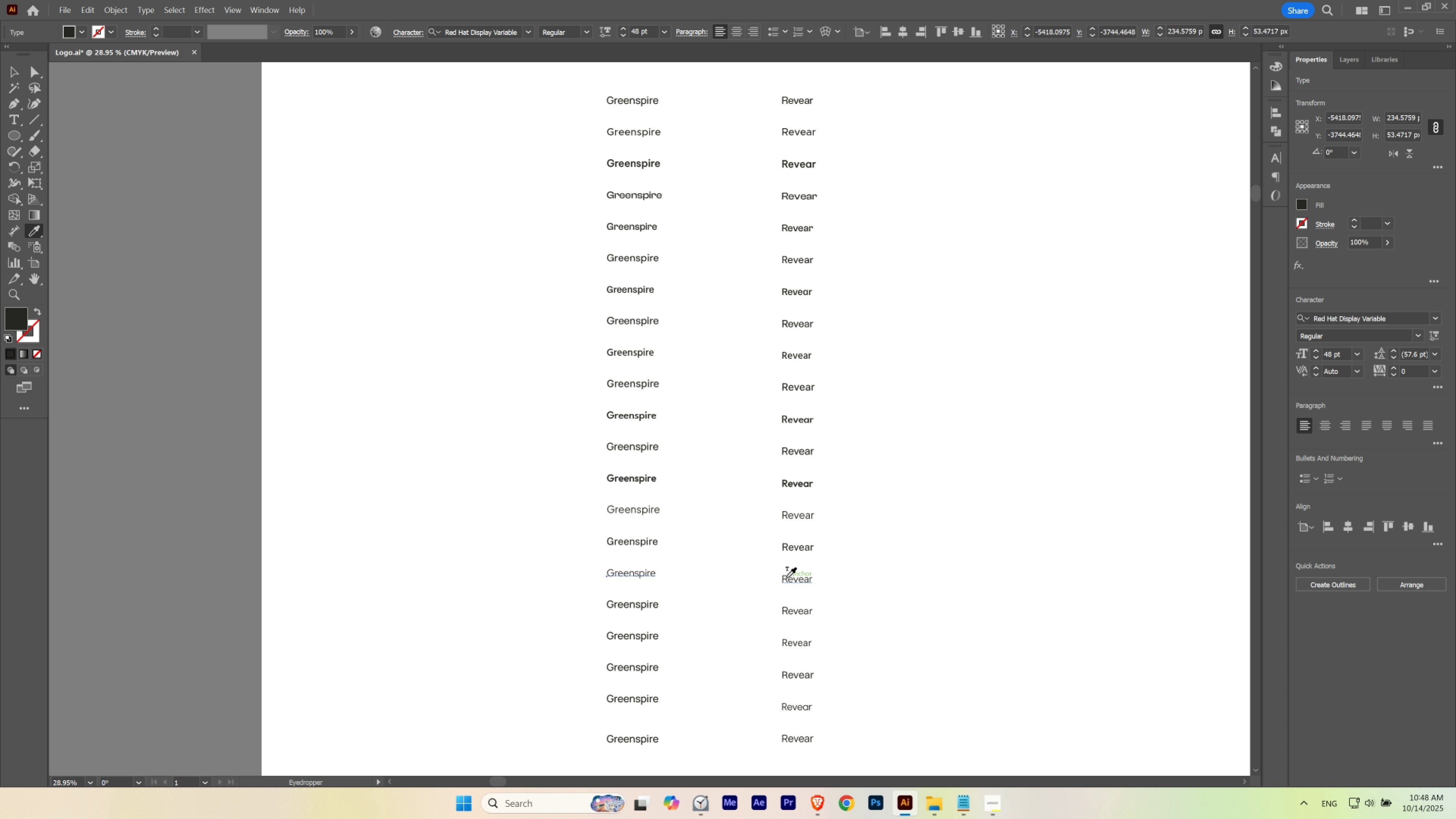 
hold_key(key=ControlLeft, duration=0.64)
left_click([628, 604])
 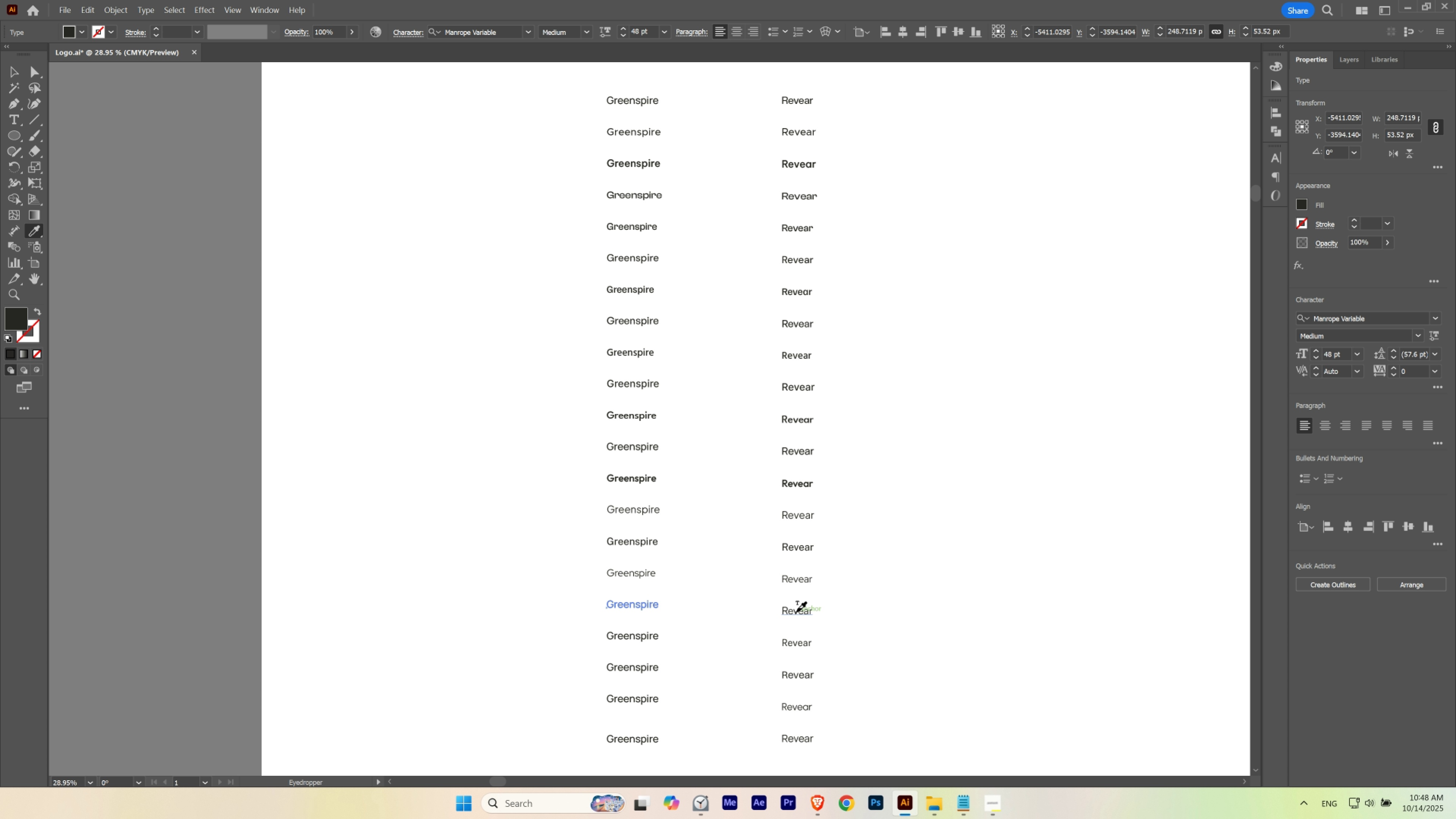 
left_click([796, 611])
 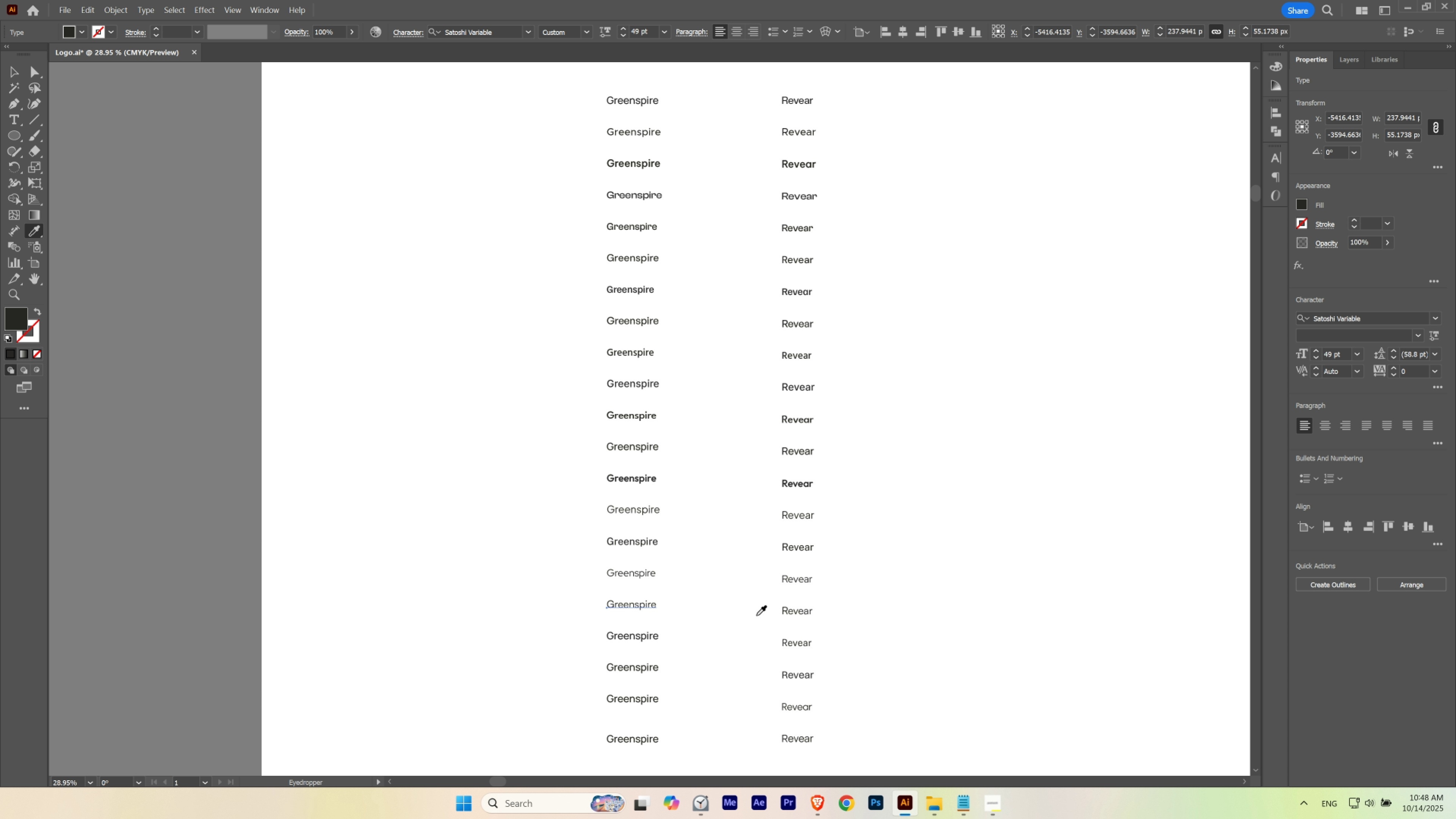 
hold_key(key=ControlLeft, duration=0.77)
left_click([653, 638])
 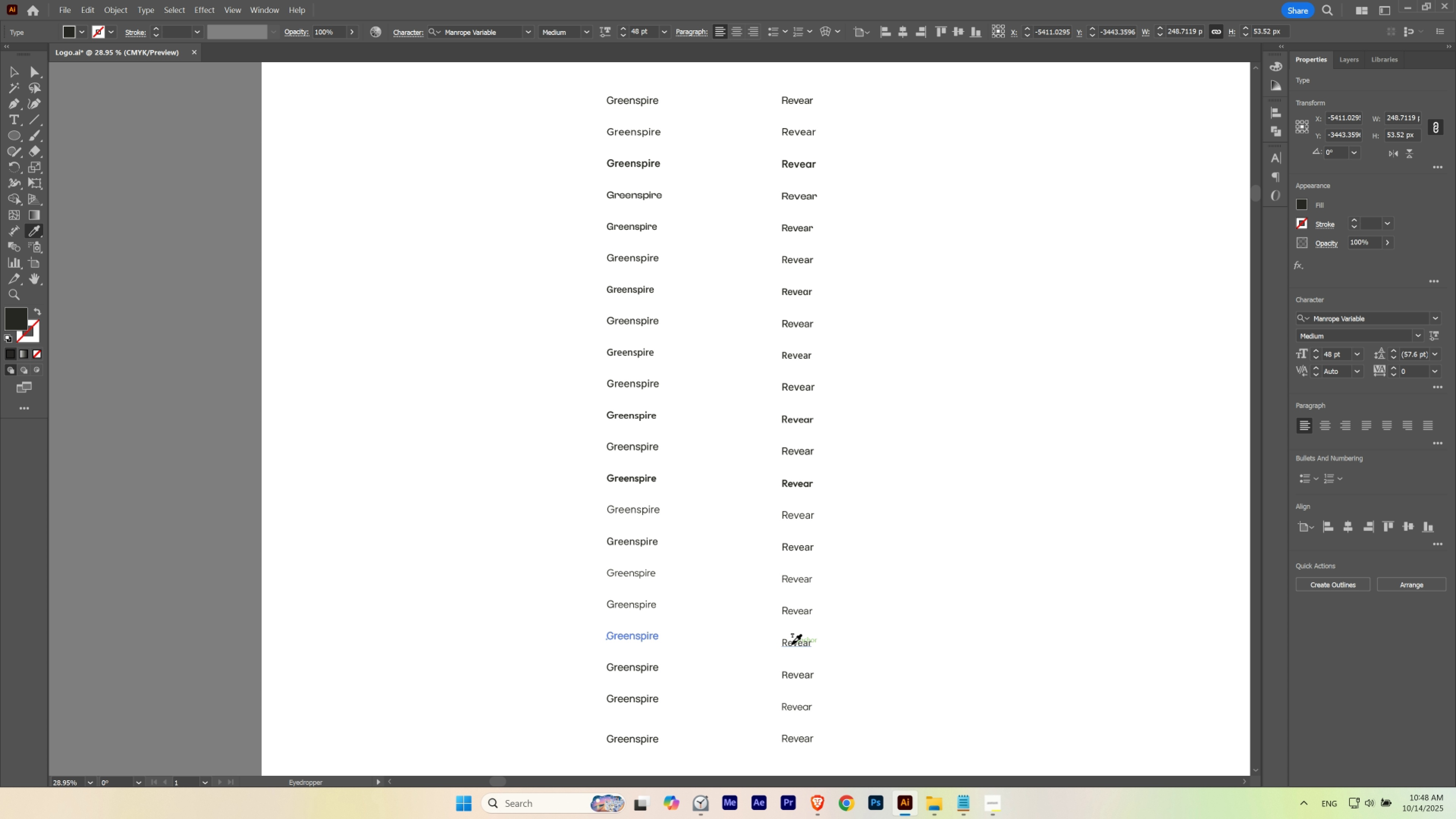 
left_click([791, 644])
 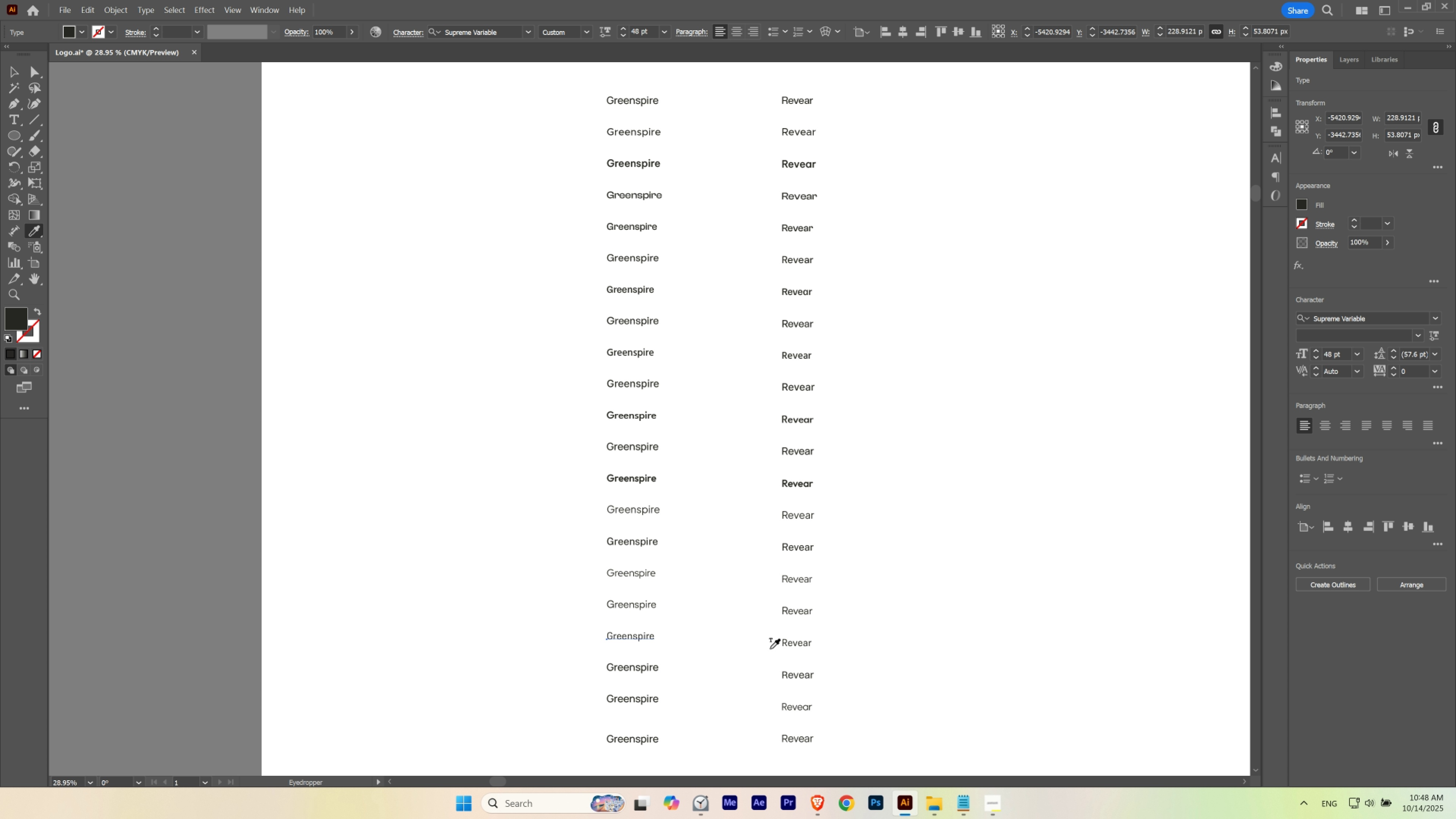 
hold_key(key=ControlLeft, duration=0.64)
left_click([640, 670])
 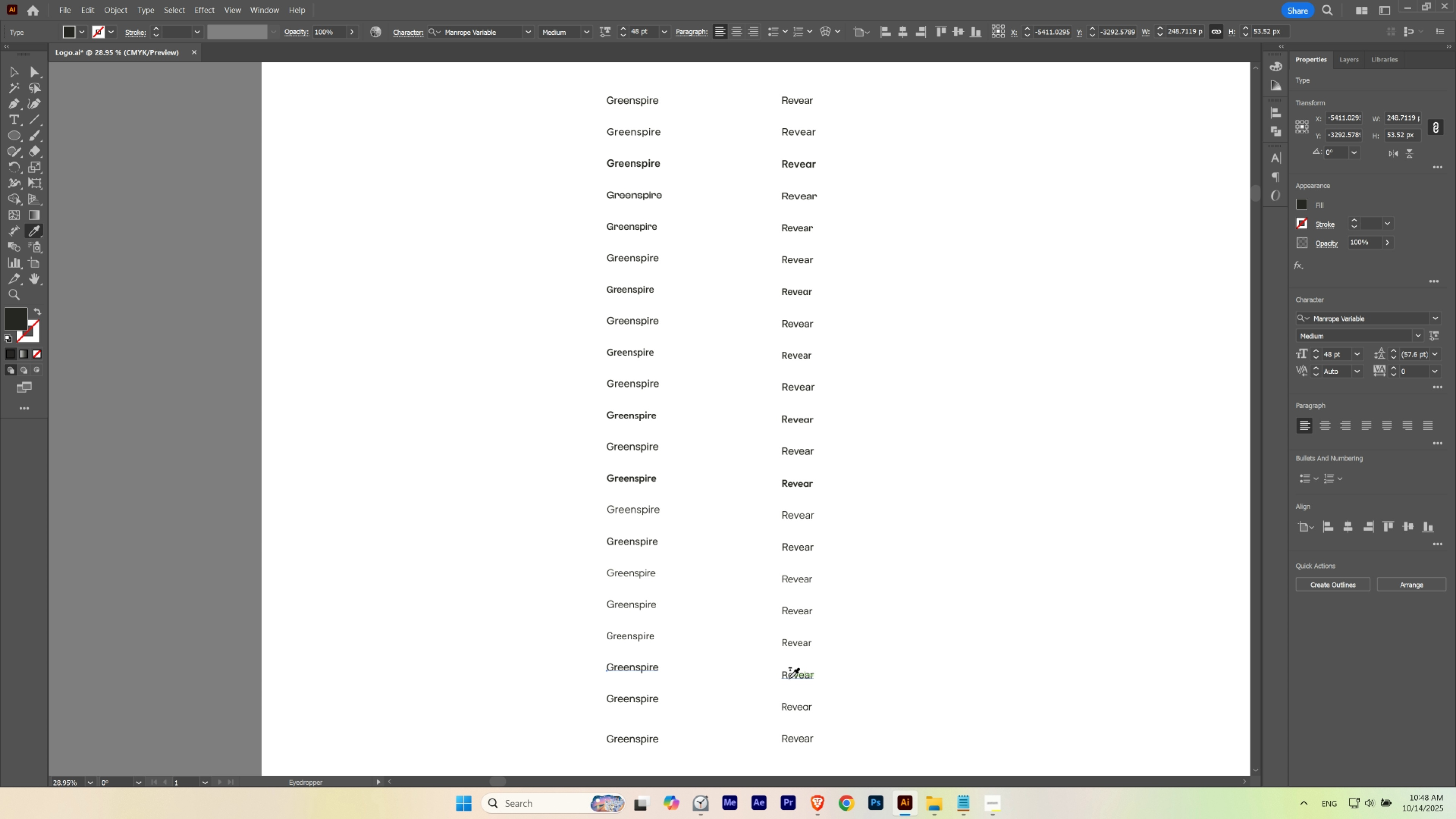 
left_click([789, 678])
 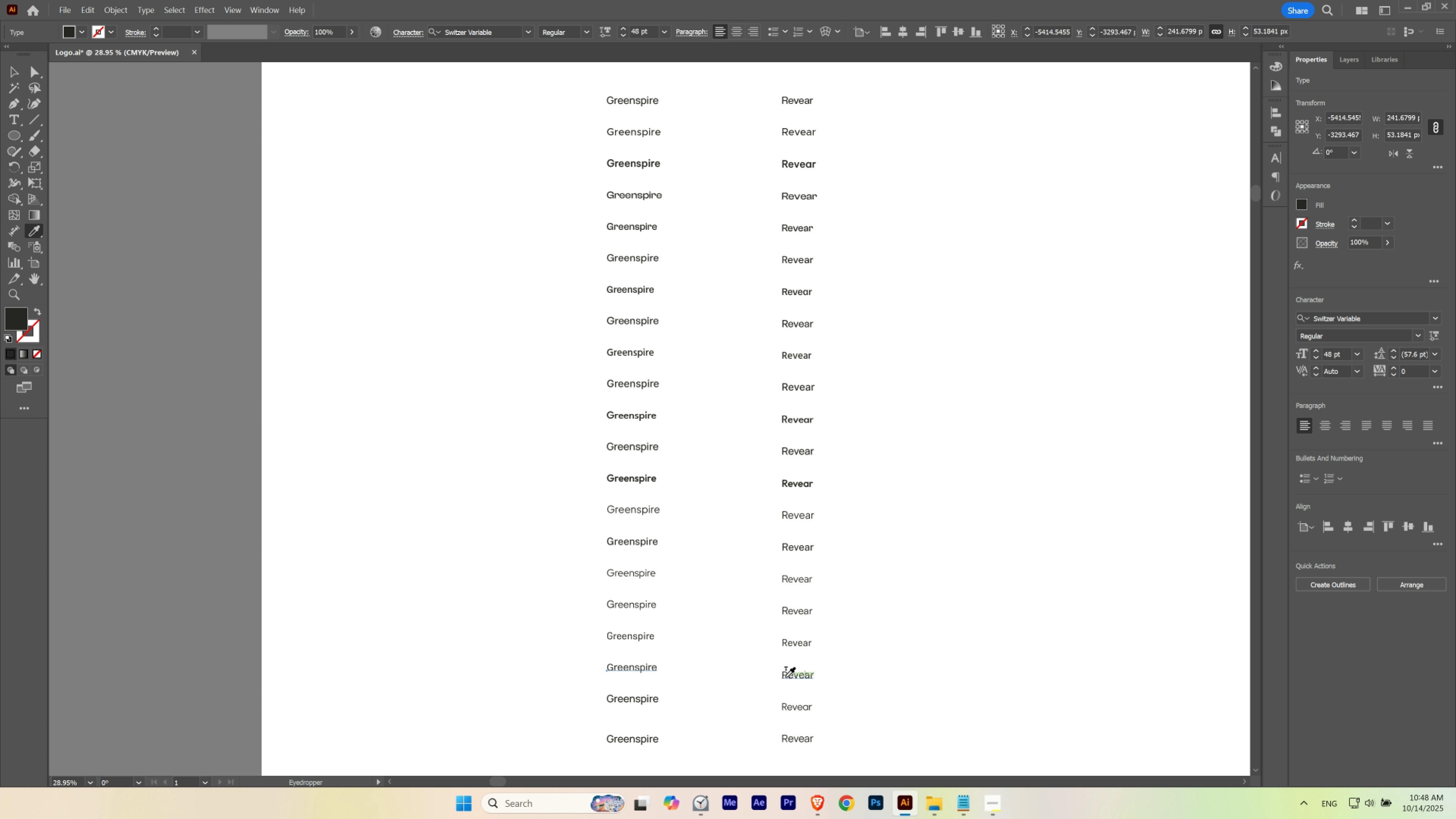 
hold_key(key=ControlLeft, duration=0.74)
left_click([643, 697])
 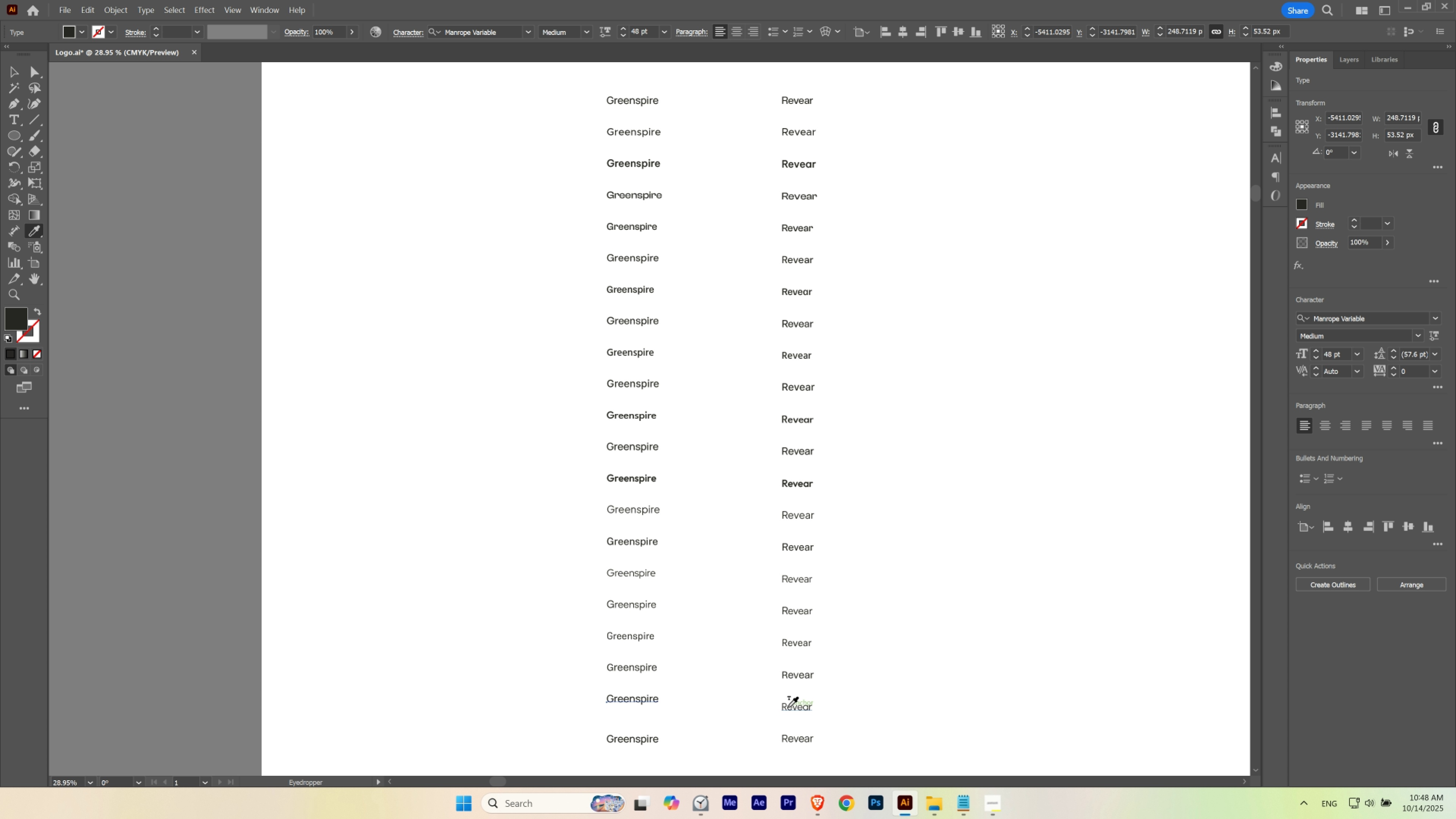 
left_click([788, 706])
 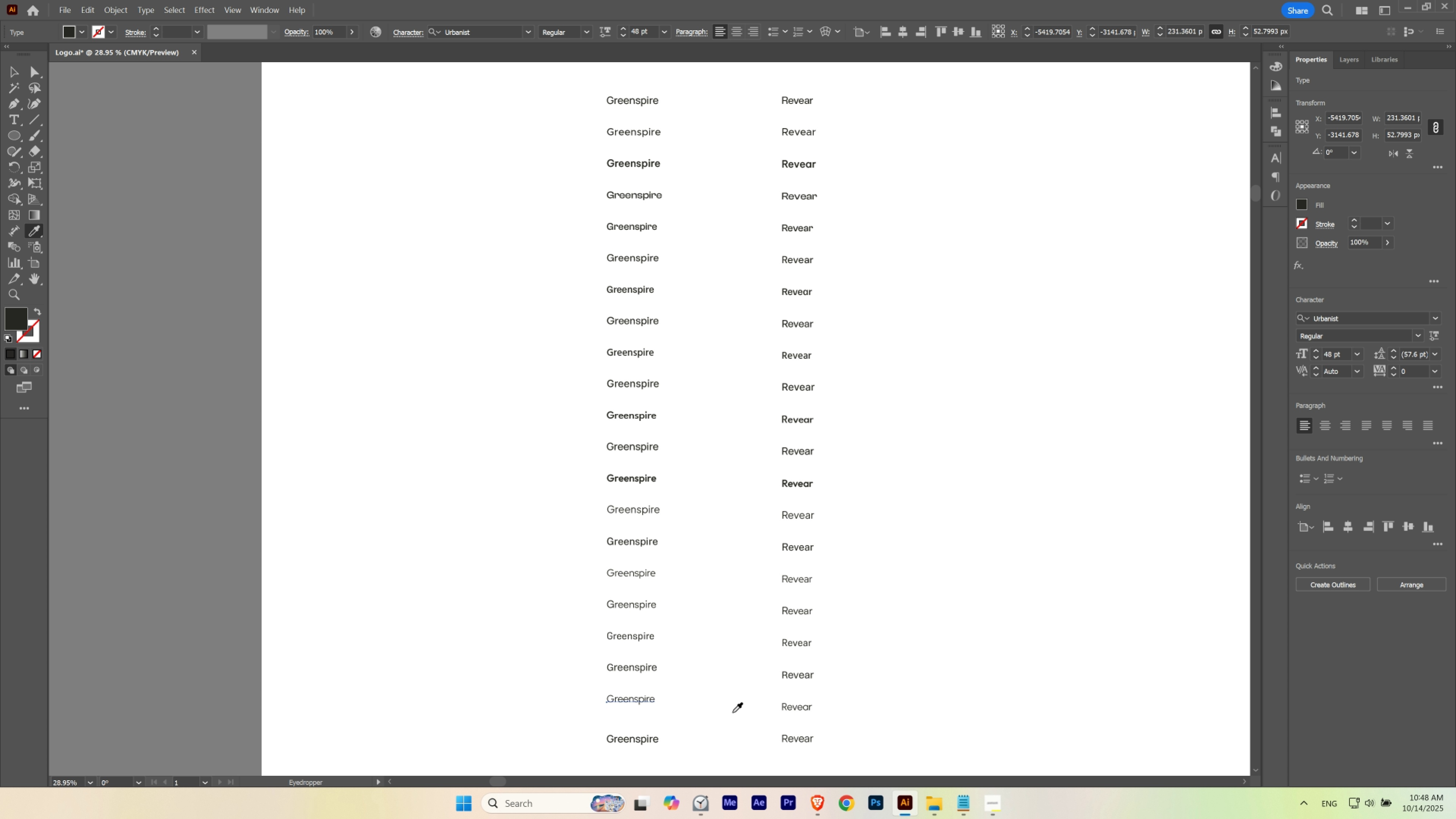 
hold_key(key=ControlLeft, duration=0.73)
left_click([637, 738])
 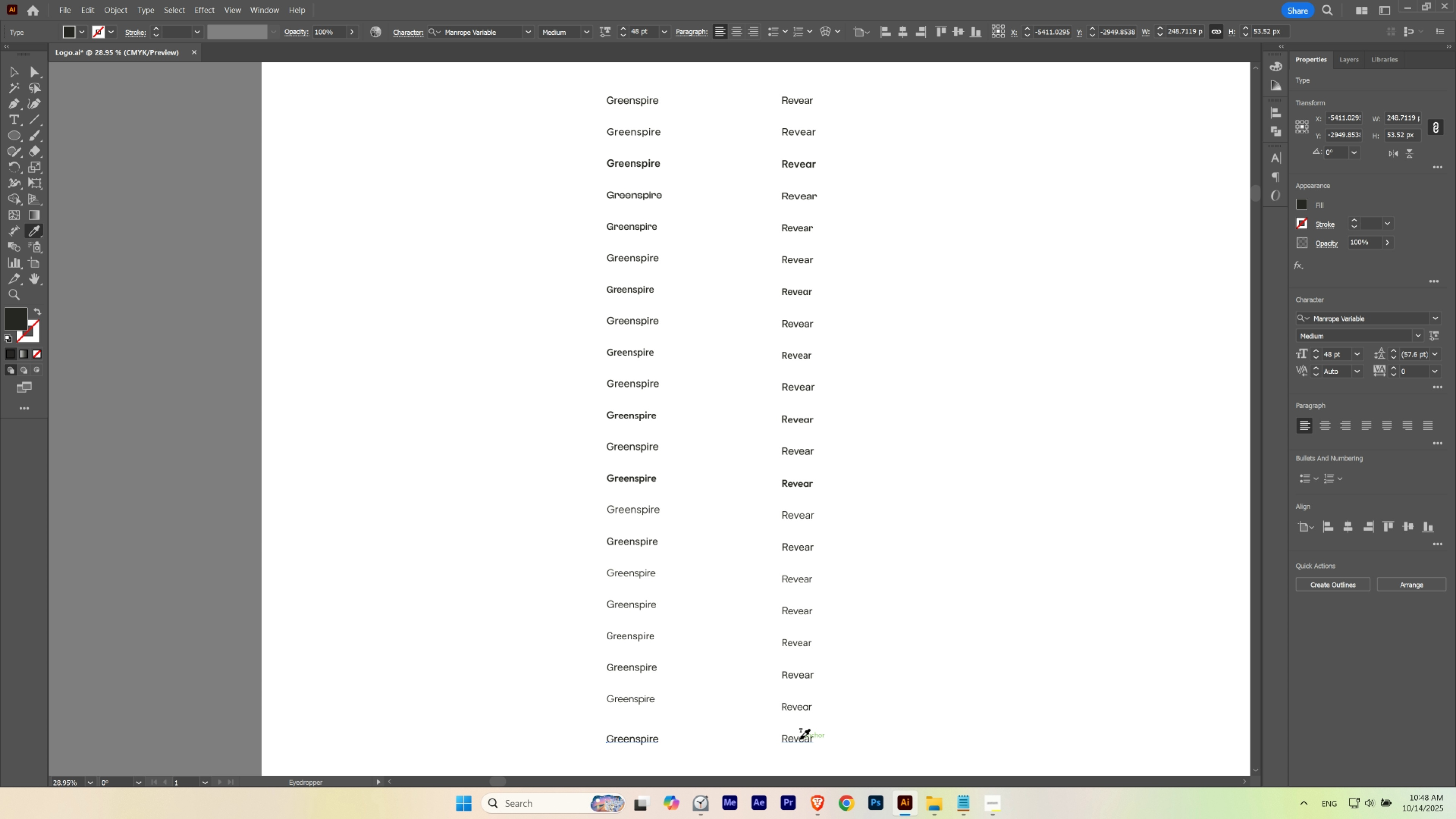 
left_click([800, 739])
 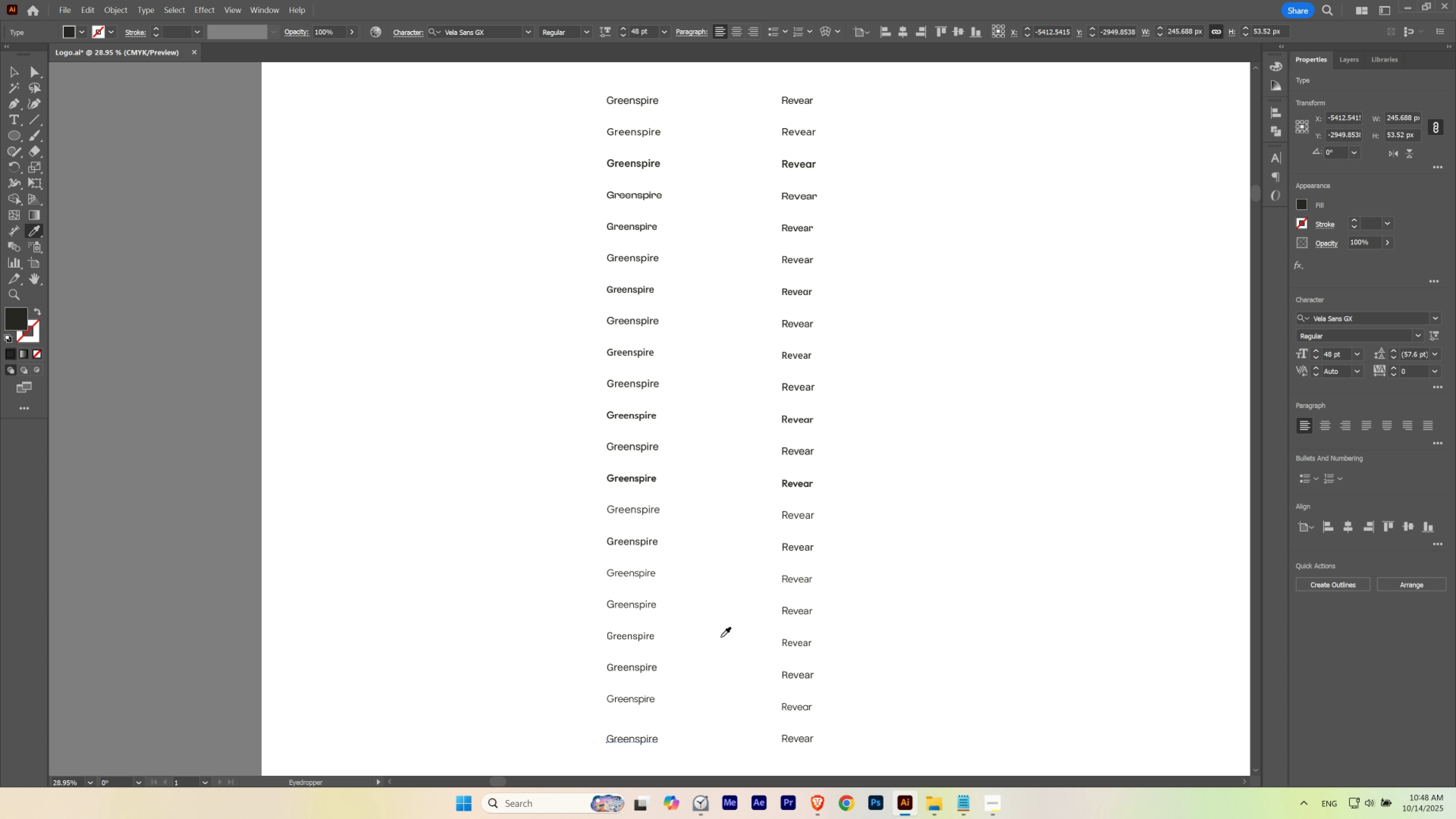 
hold_key(key=Space, duration=0.61)
 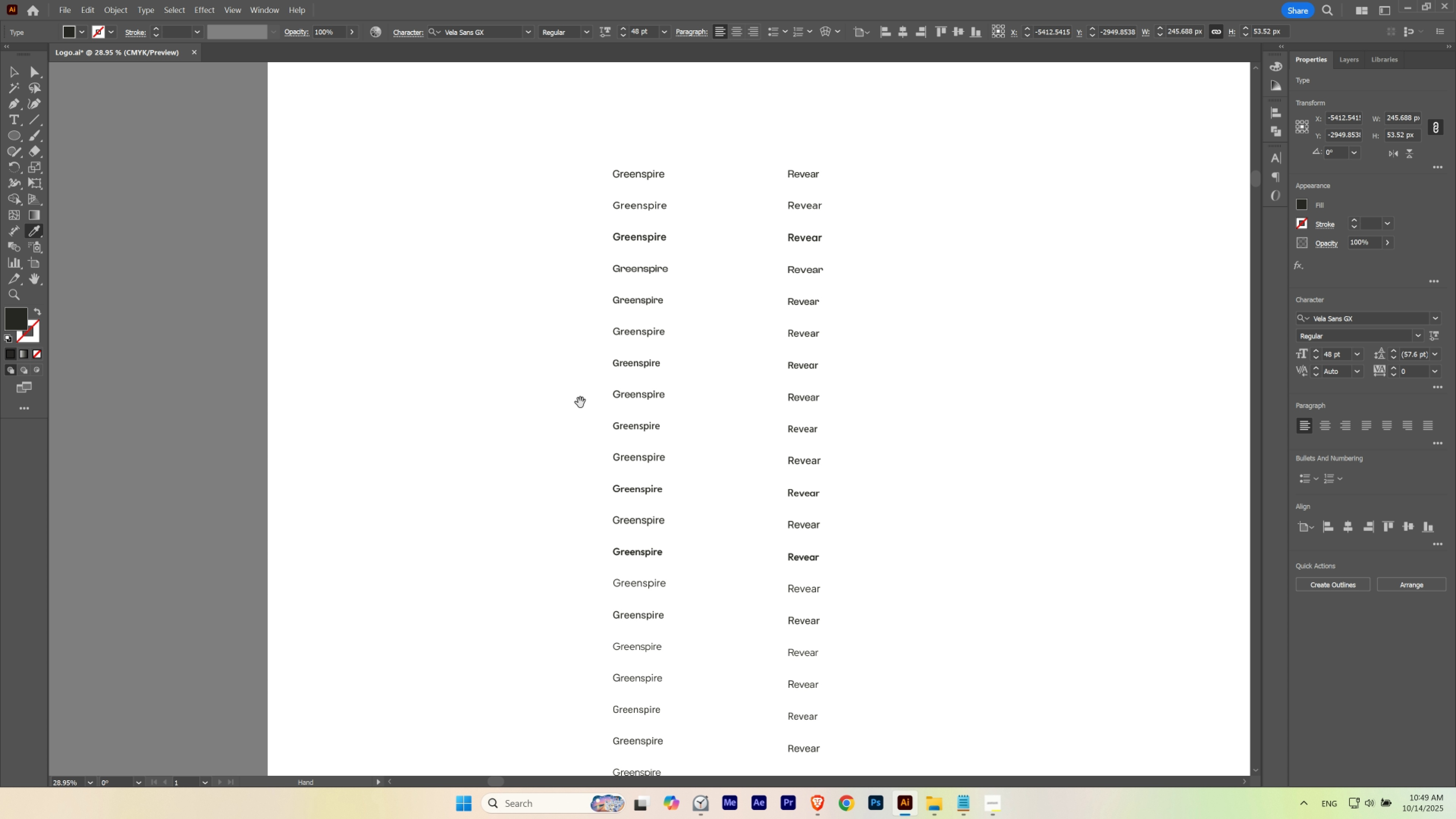 
hold_key(key=Space, duration=0.51)
 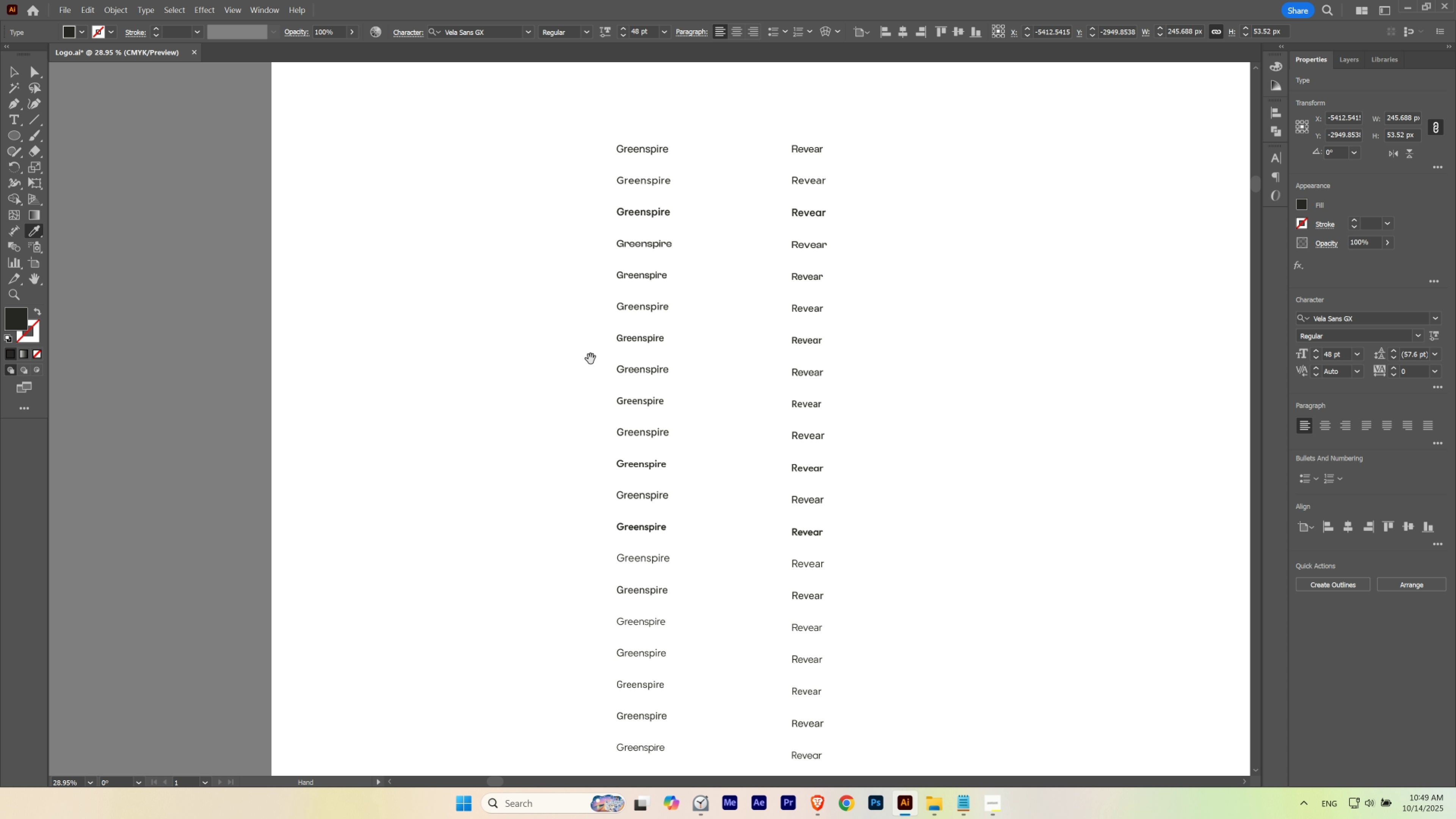 
double_click([591, 359])
 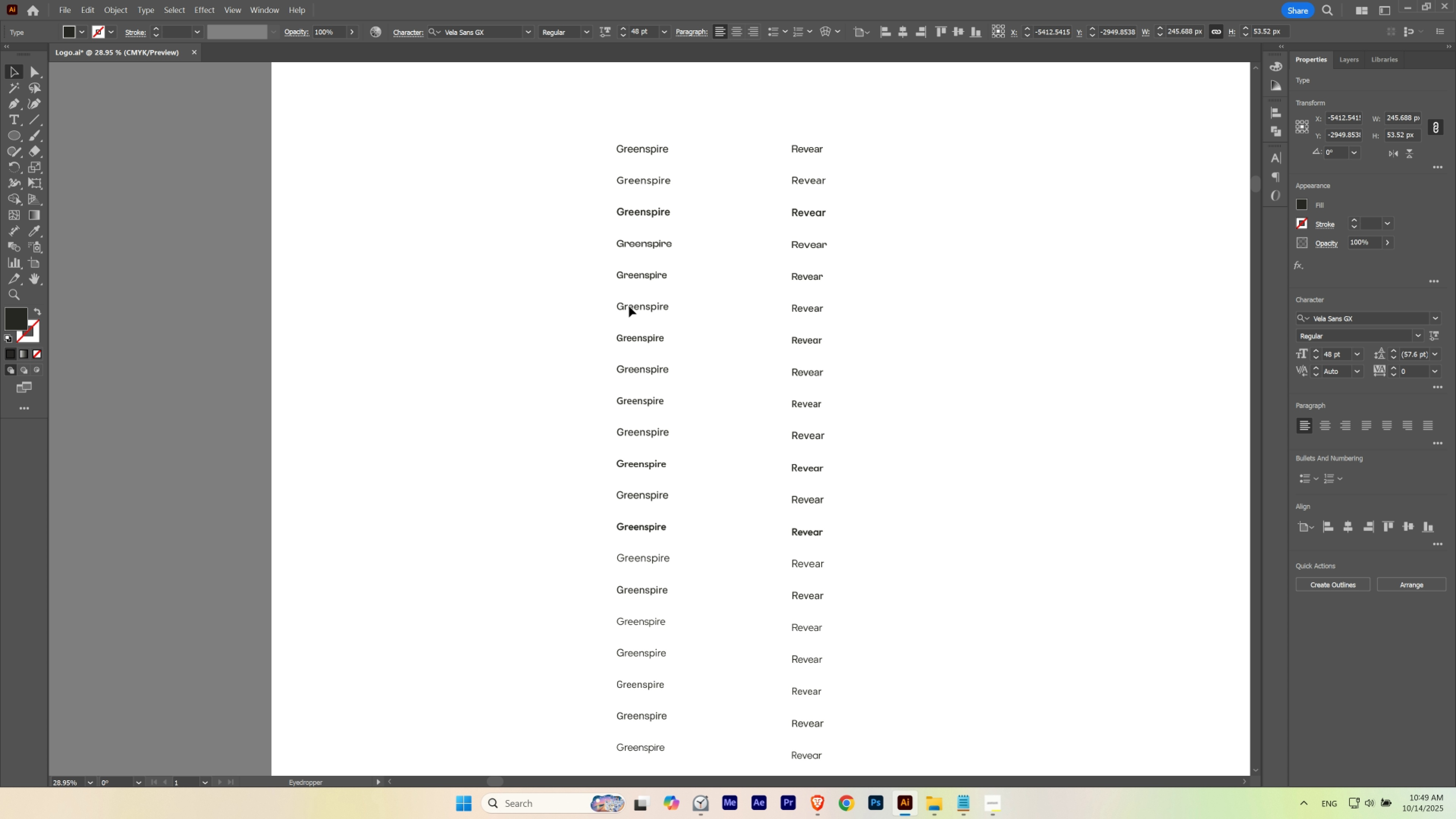 
key(V)
 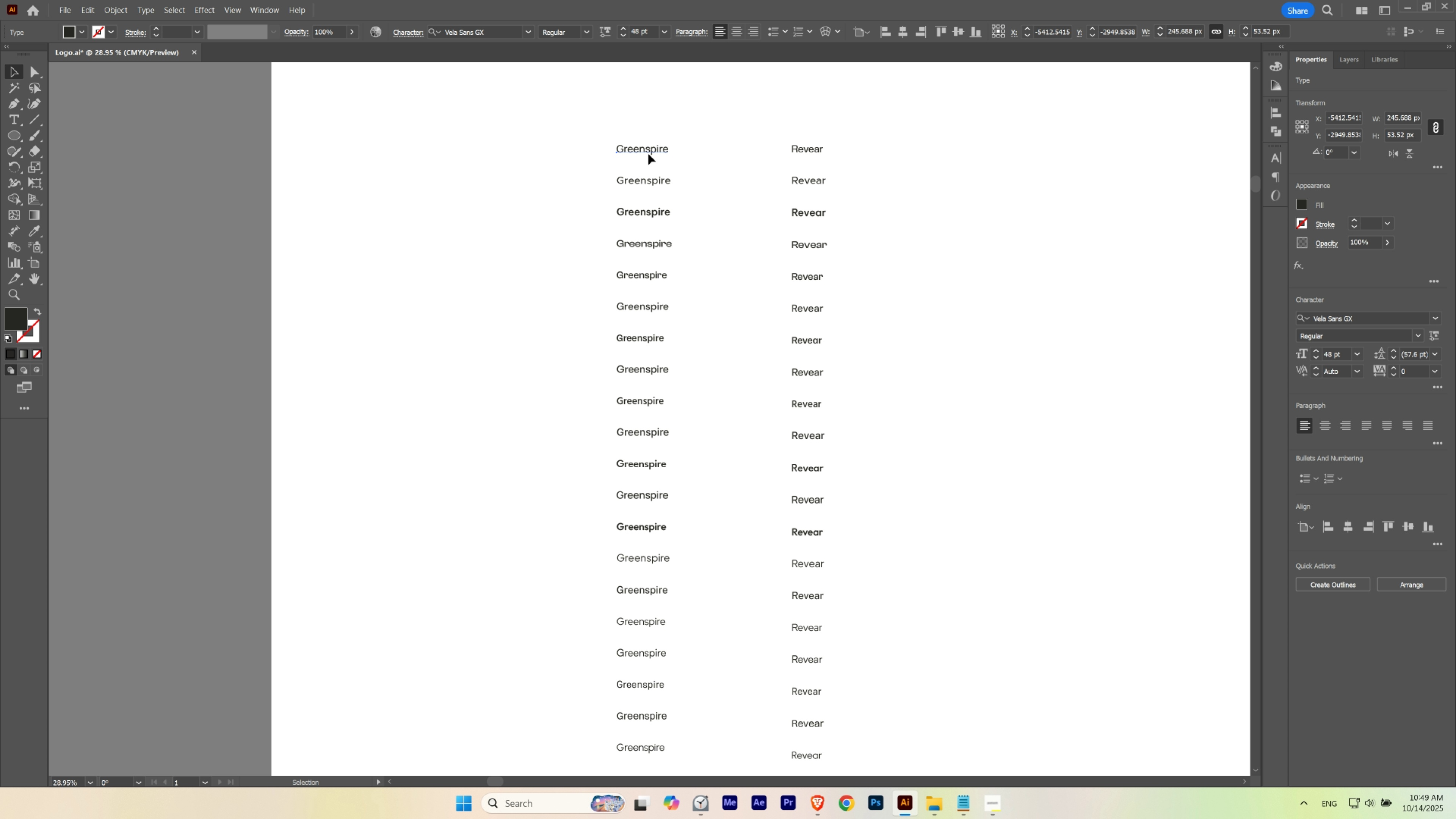 
left_click([648, 154])
 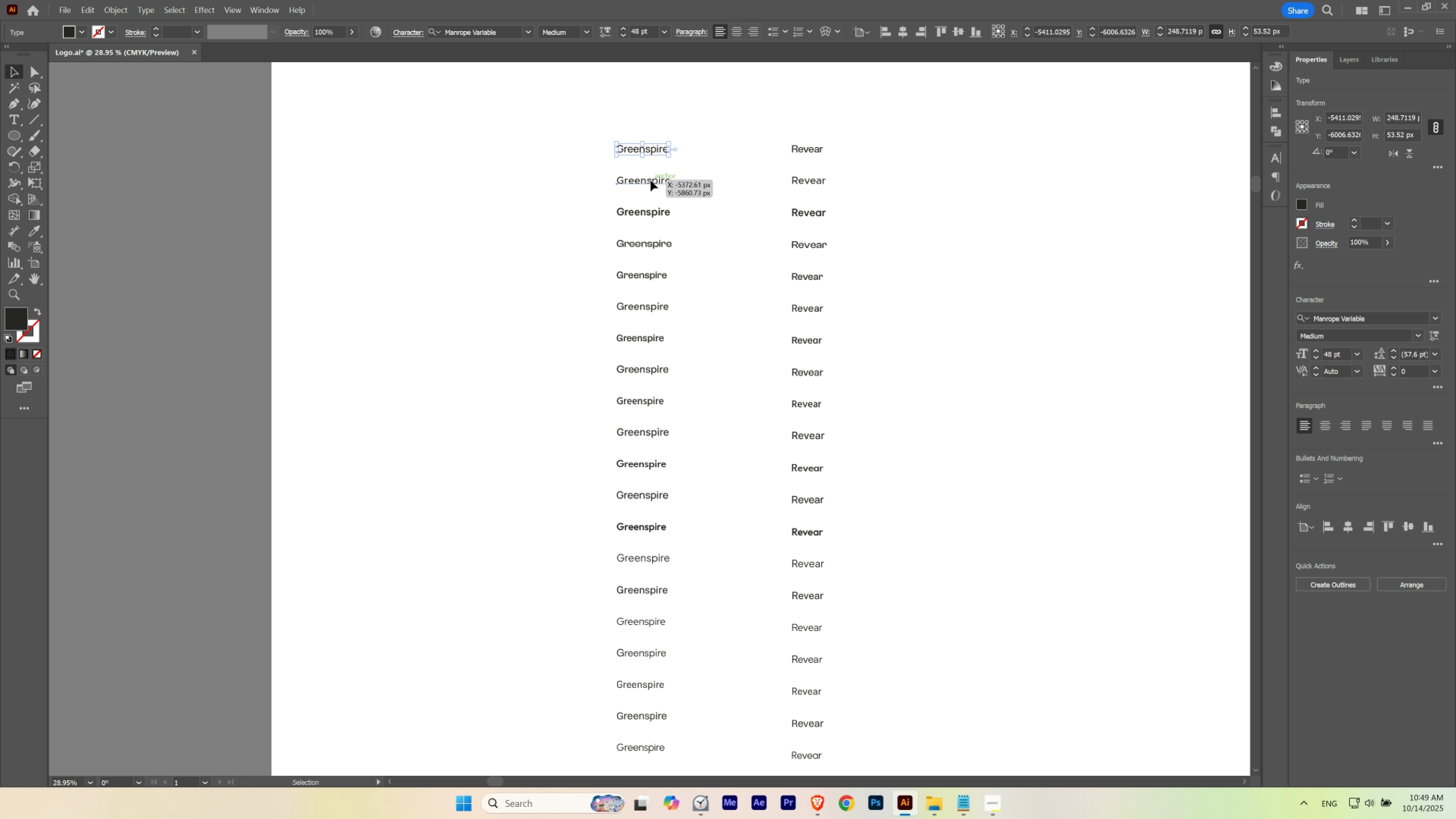 
left_click([650, 180])
 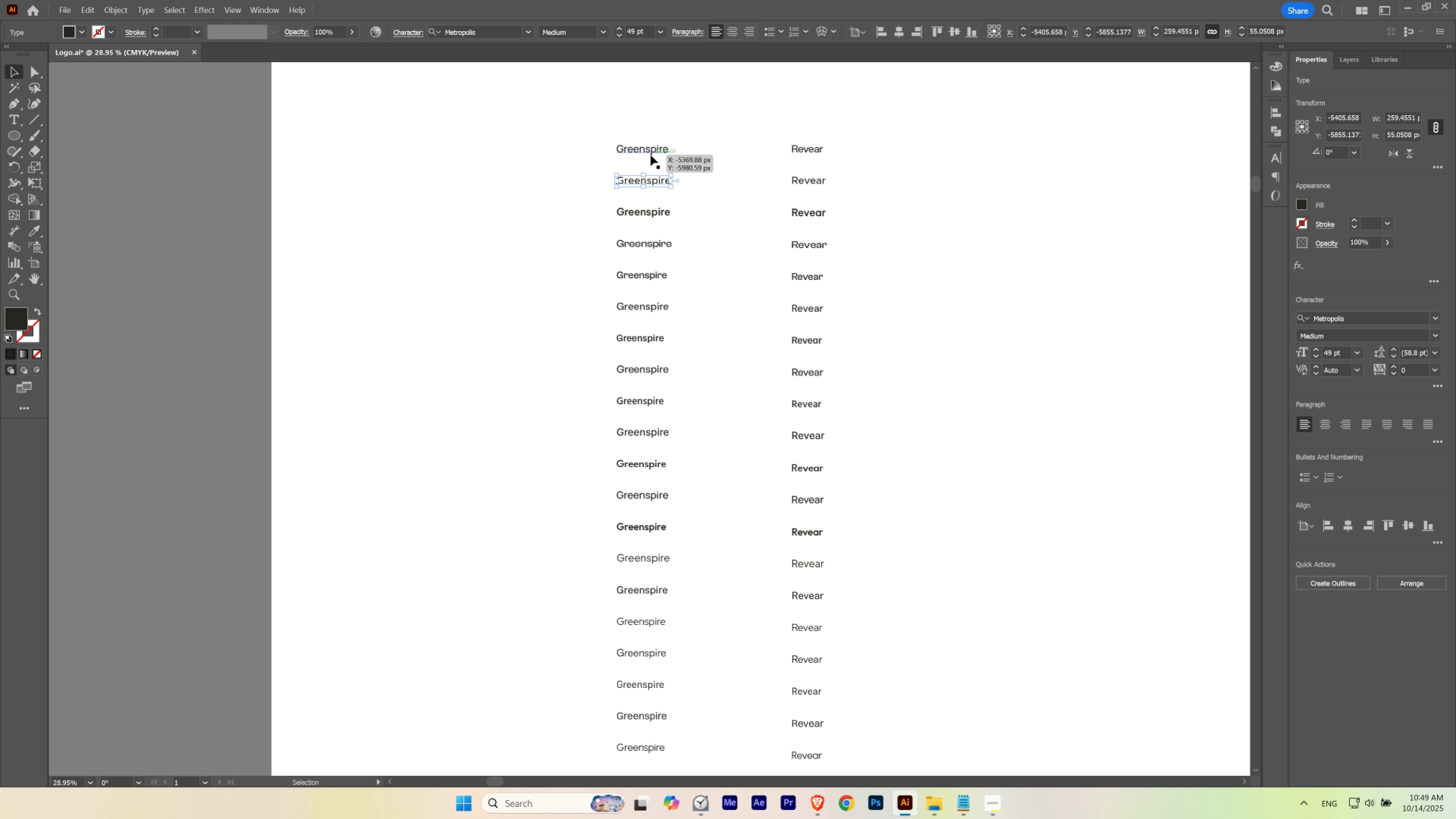 
left_click([651, 153])
 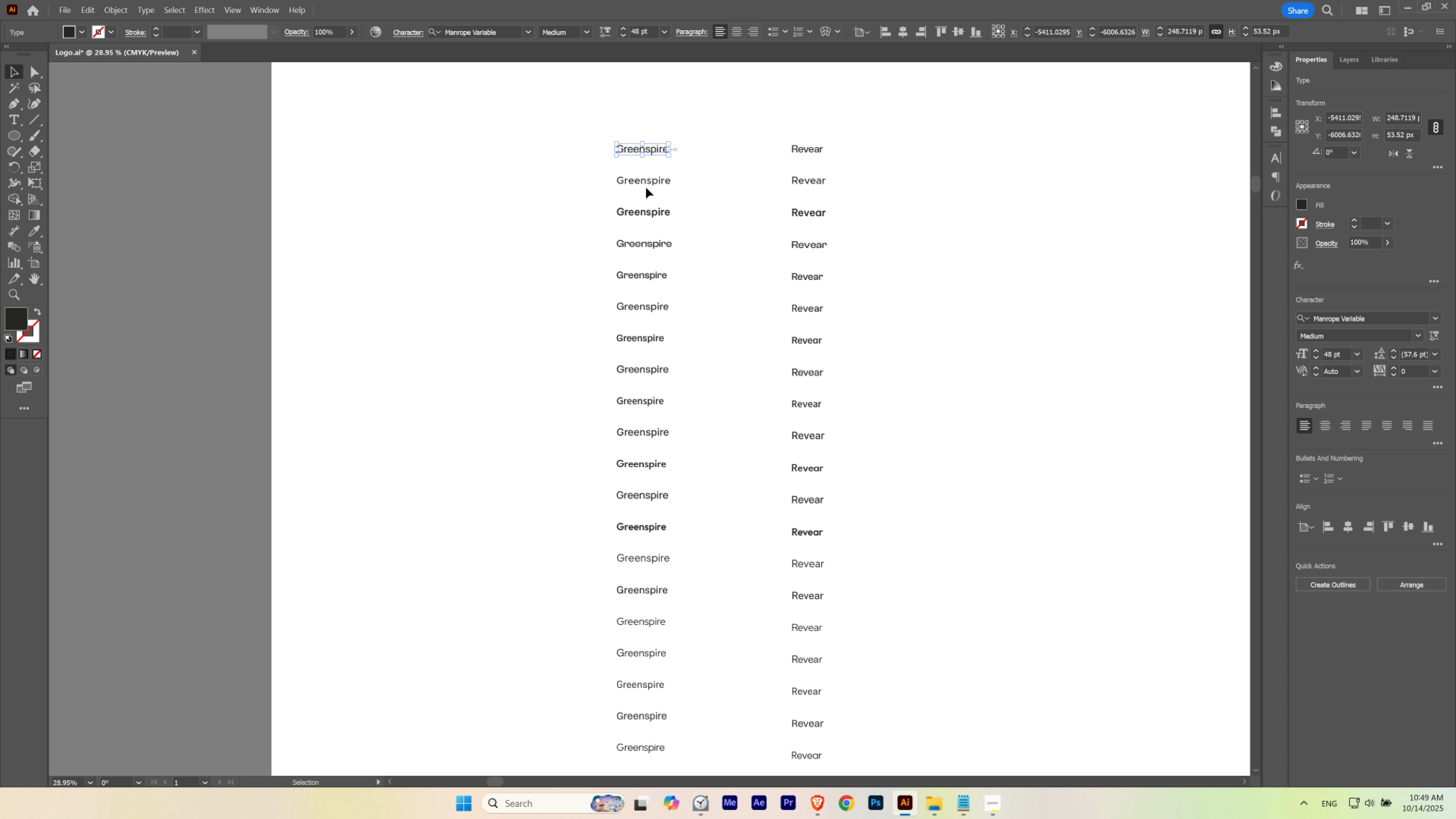 
left_click([646, 186])
 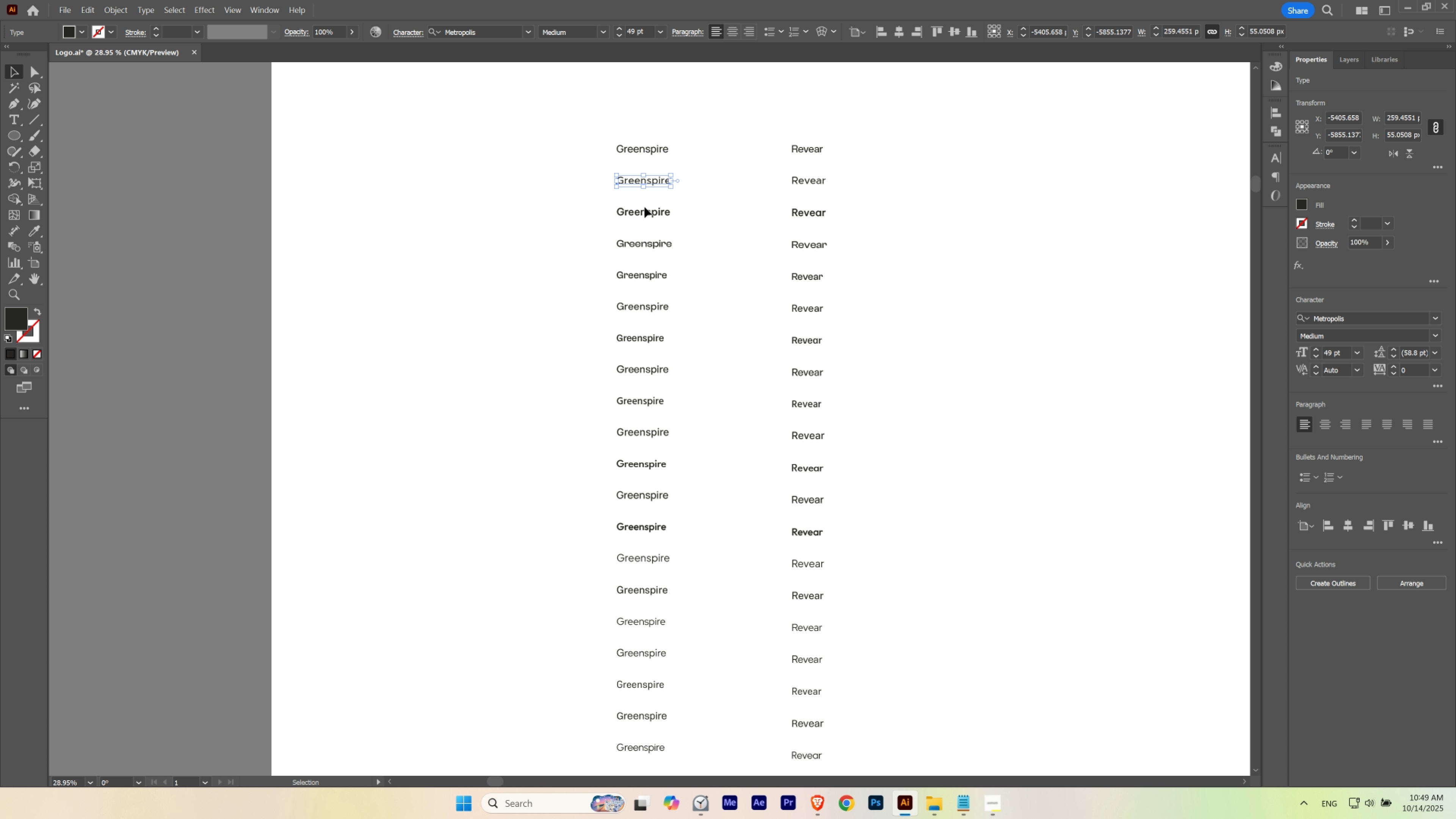 
left_click([643, 210])
 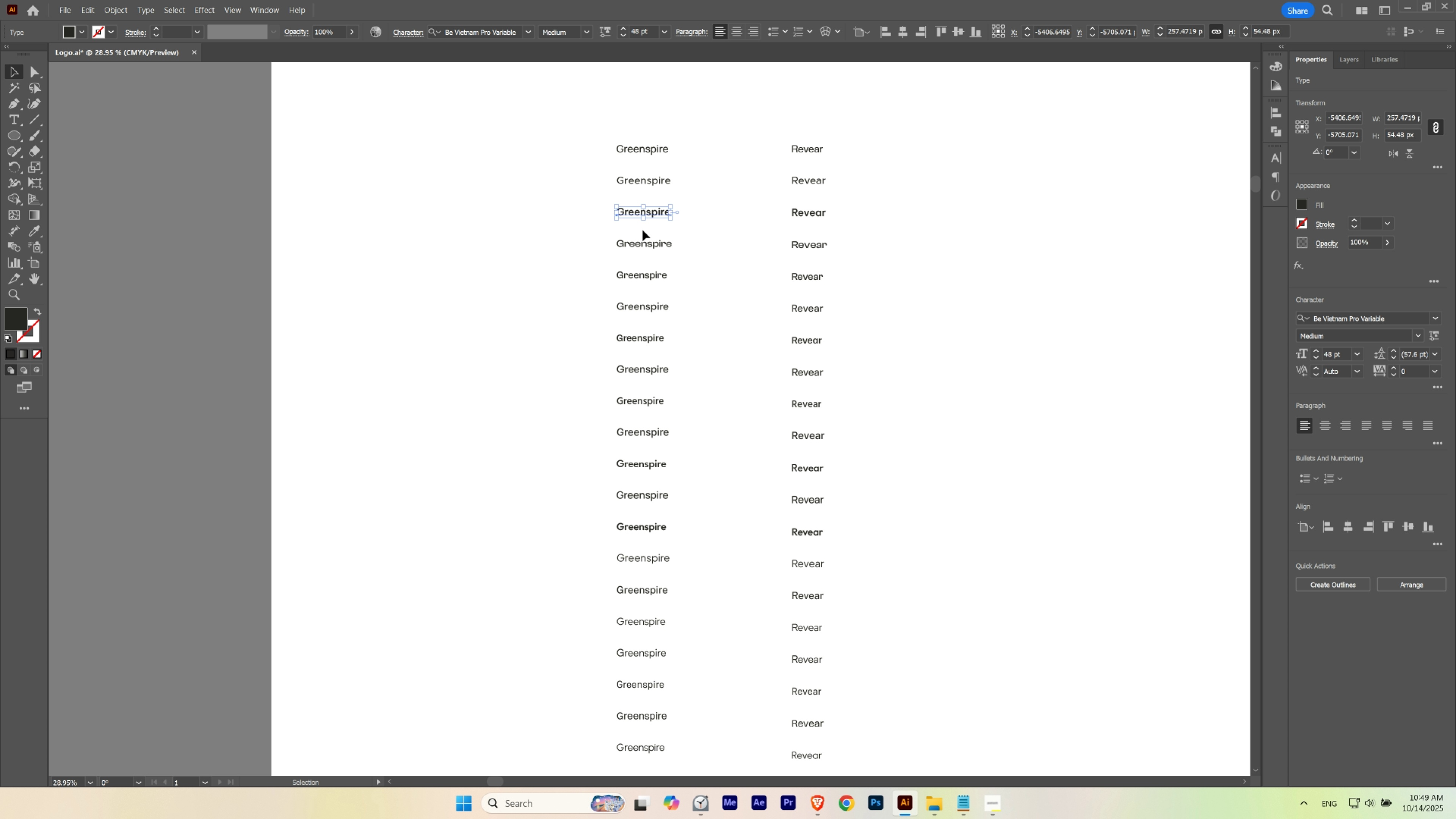 
left_click([641, 241])
 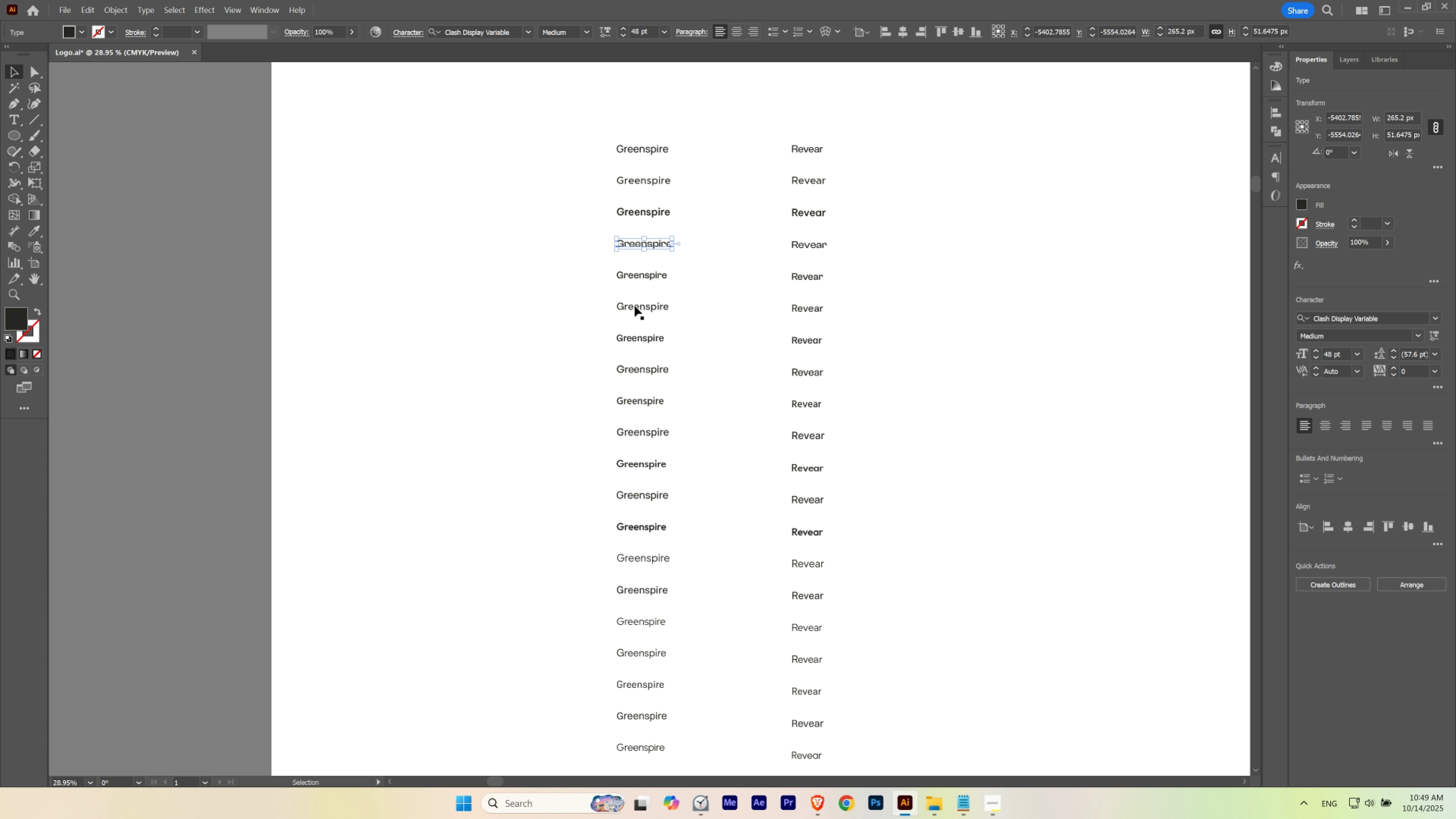 
left_click([634, 307])
 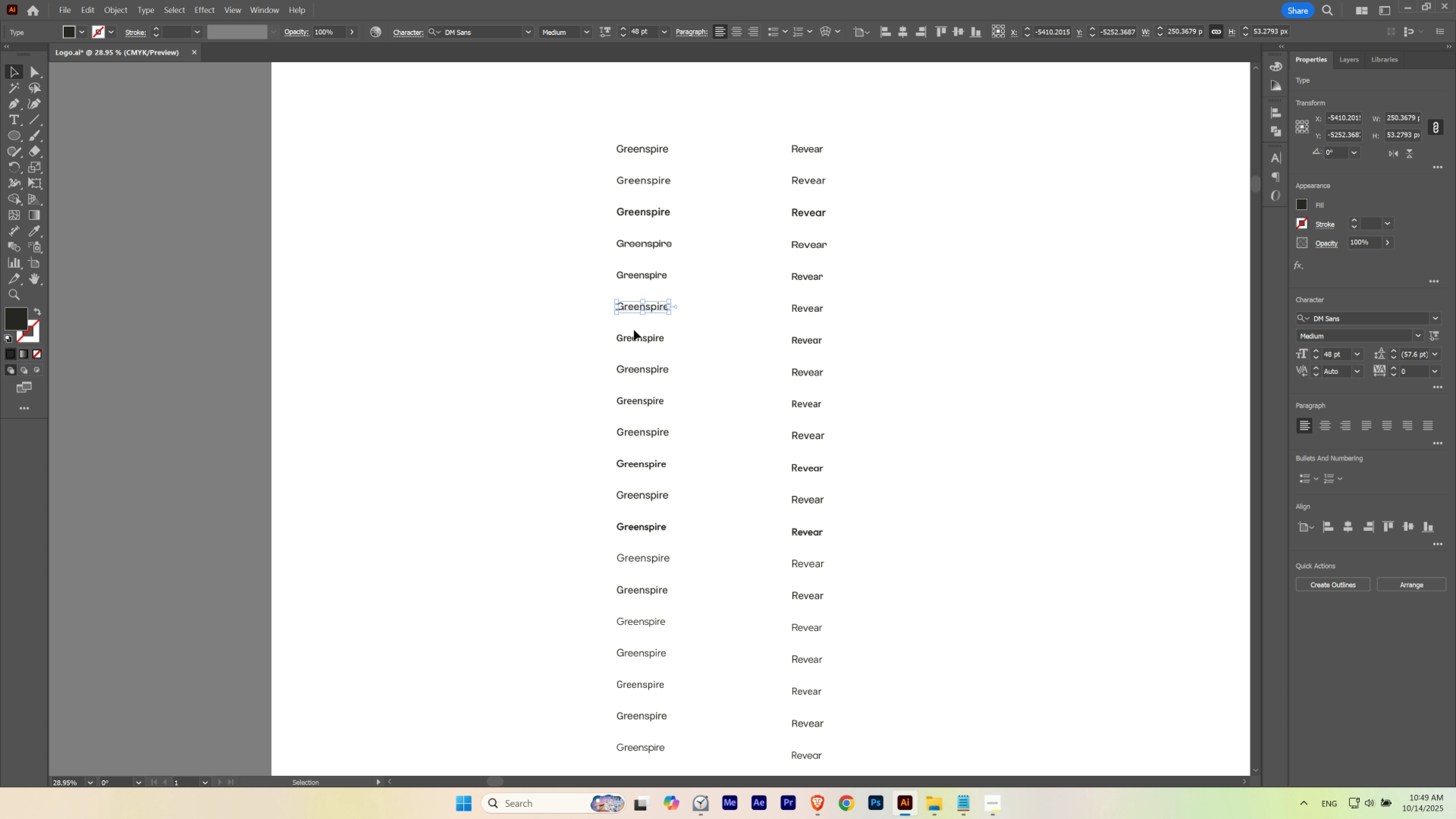 
left_click([634, 336])
 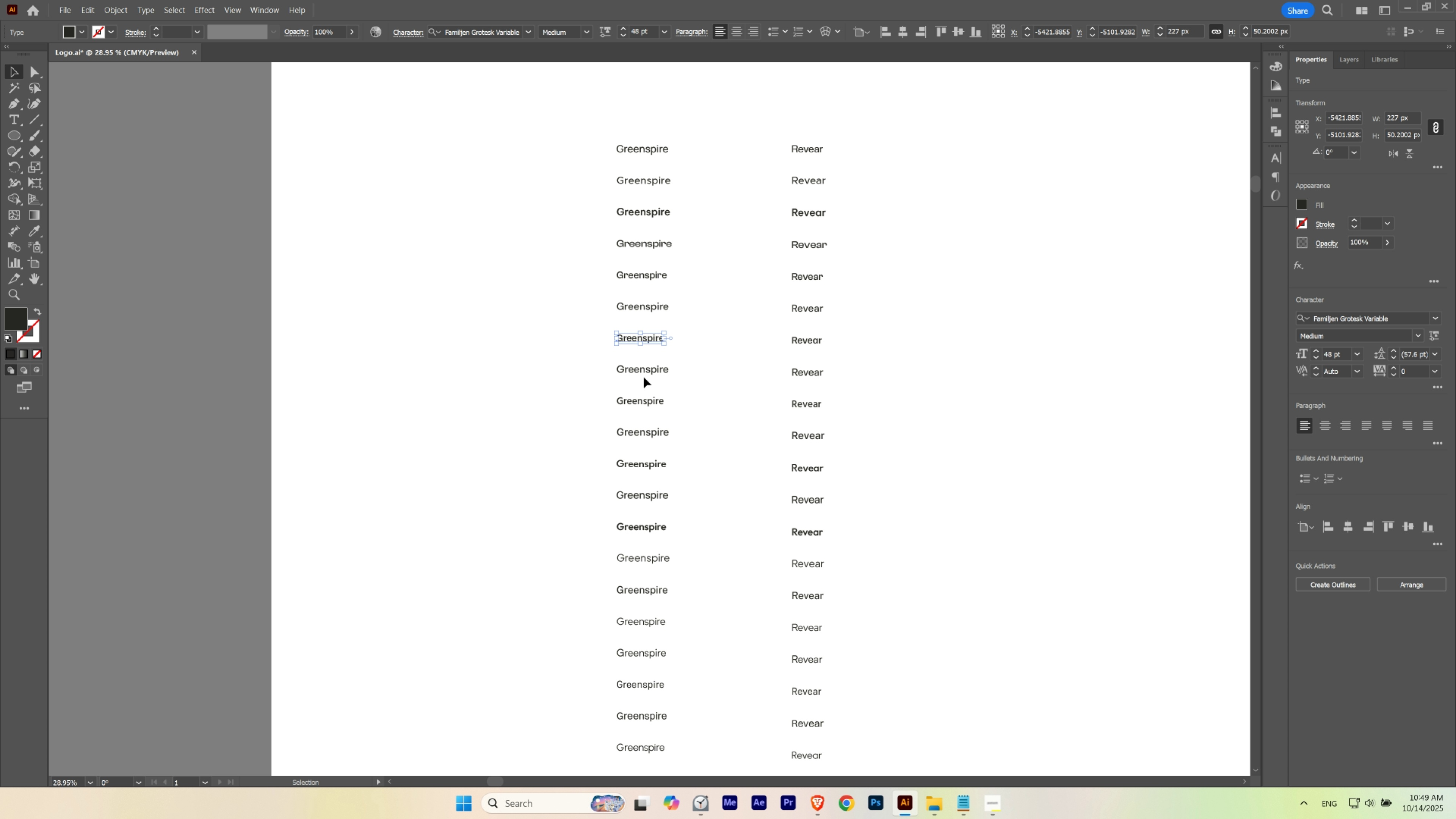 
double_click([645, 371])
 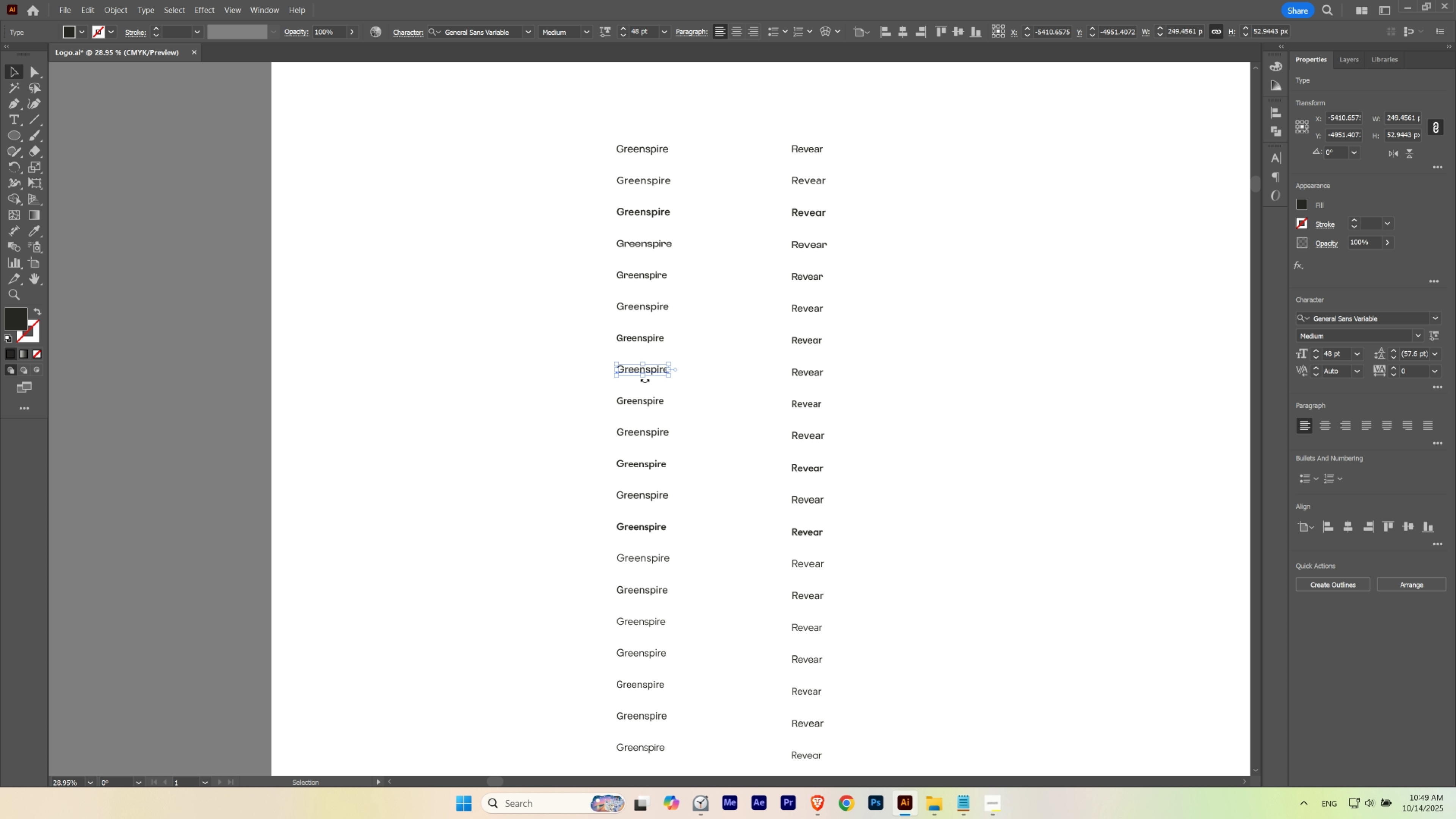 
left_click([642, 398])
 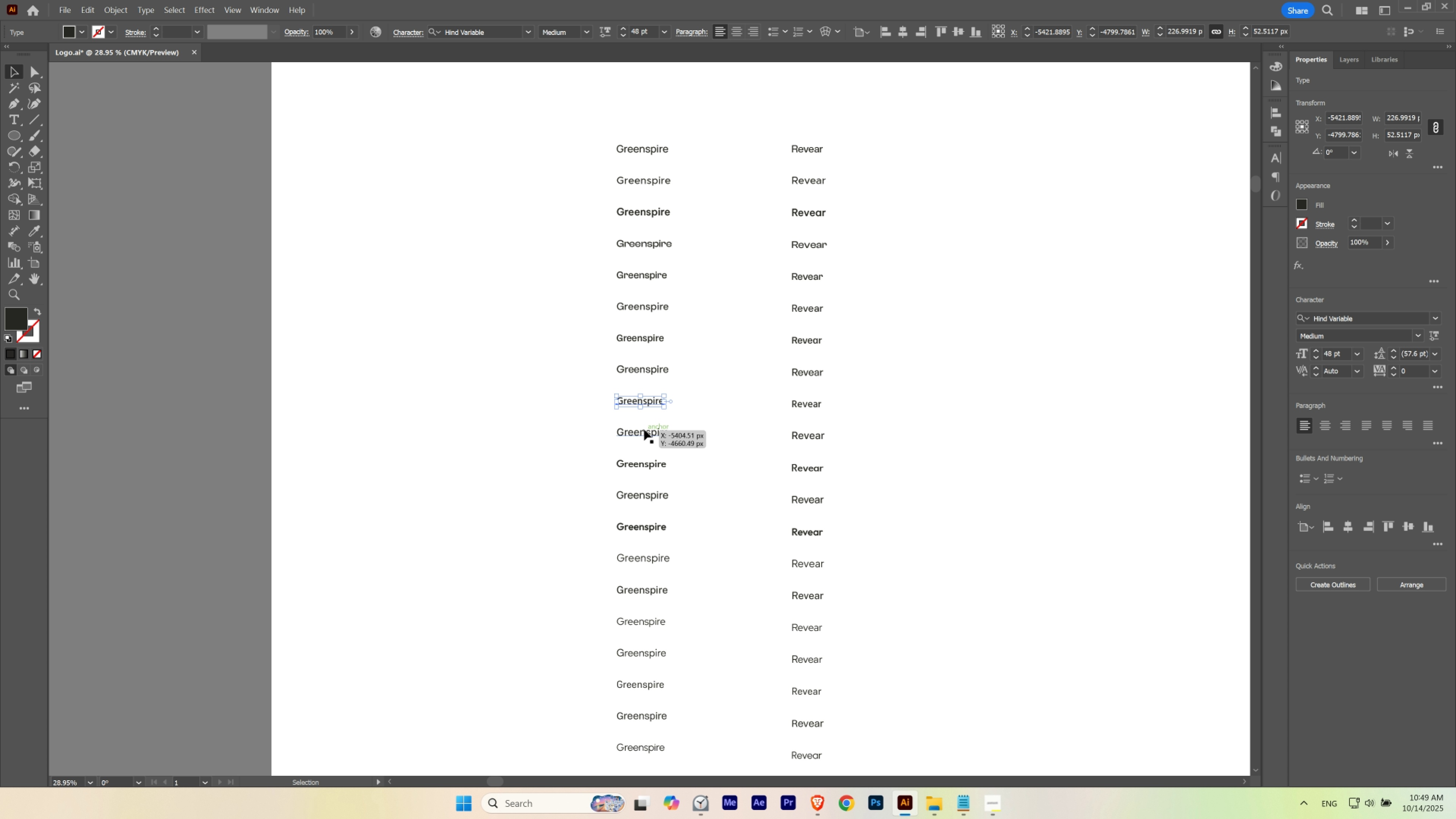 
left_click([644, 429])
 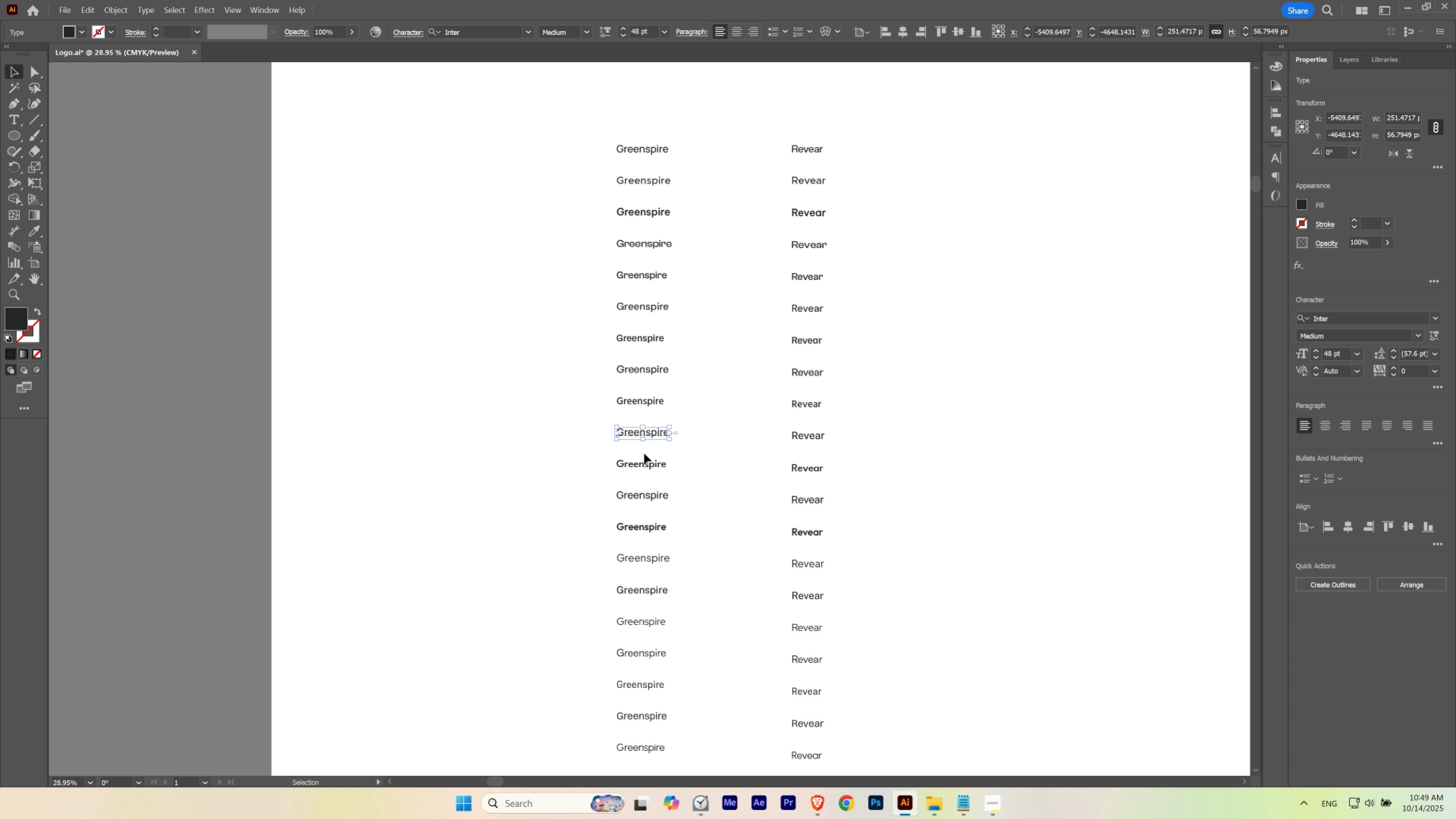 
left_click([645, 465])
 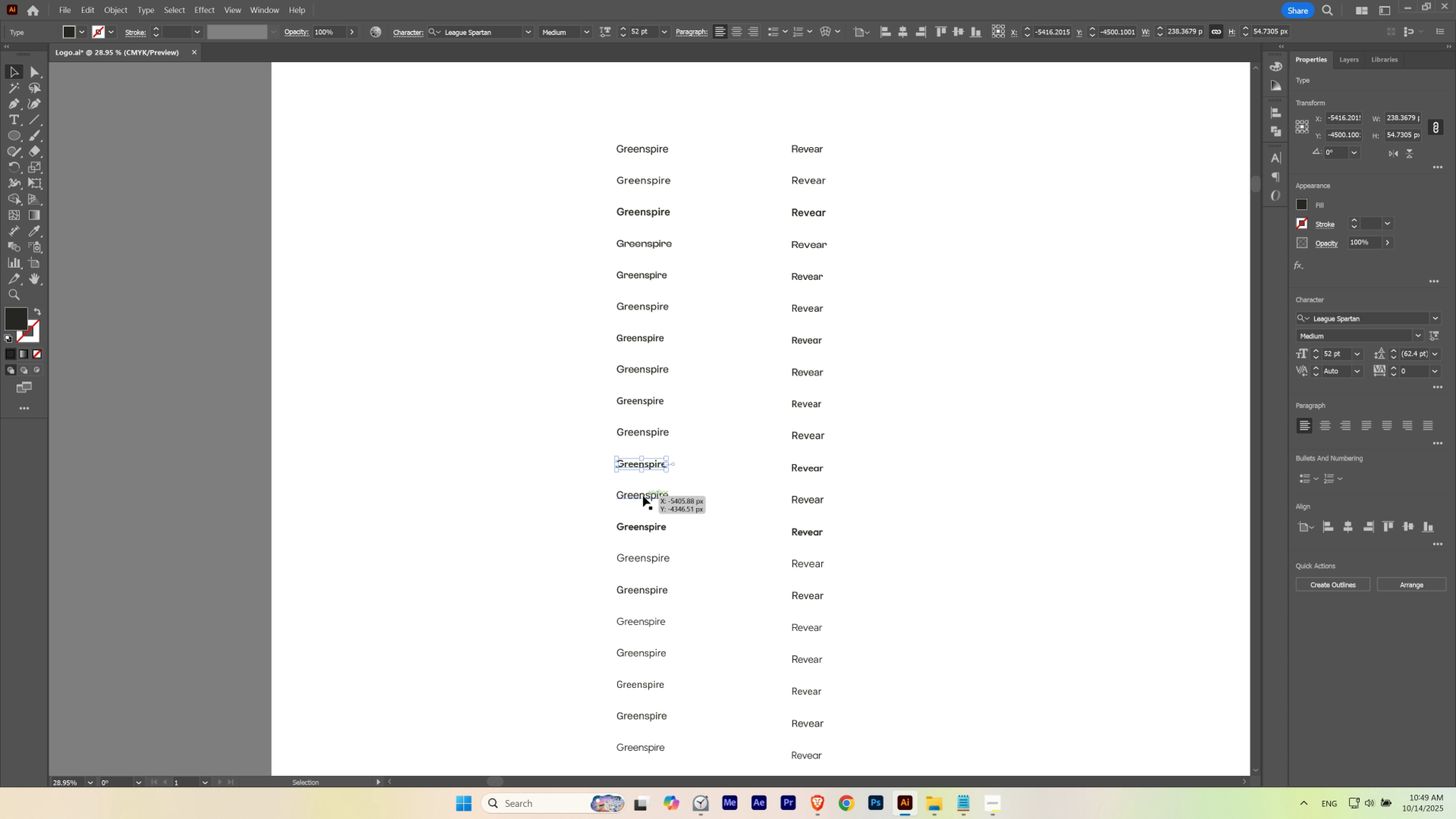 
left_click([643, 496])
 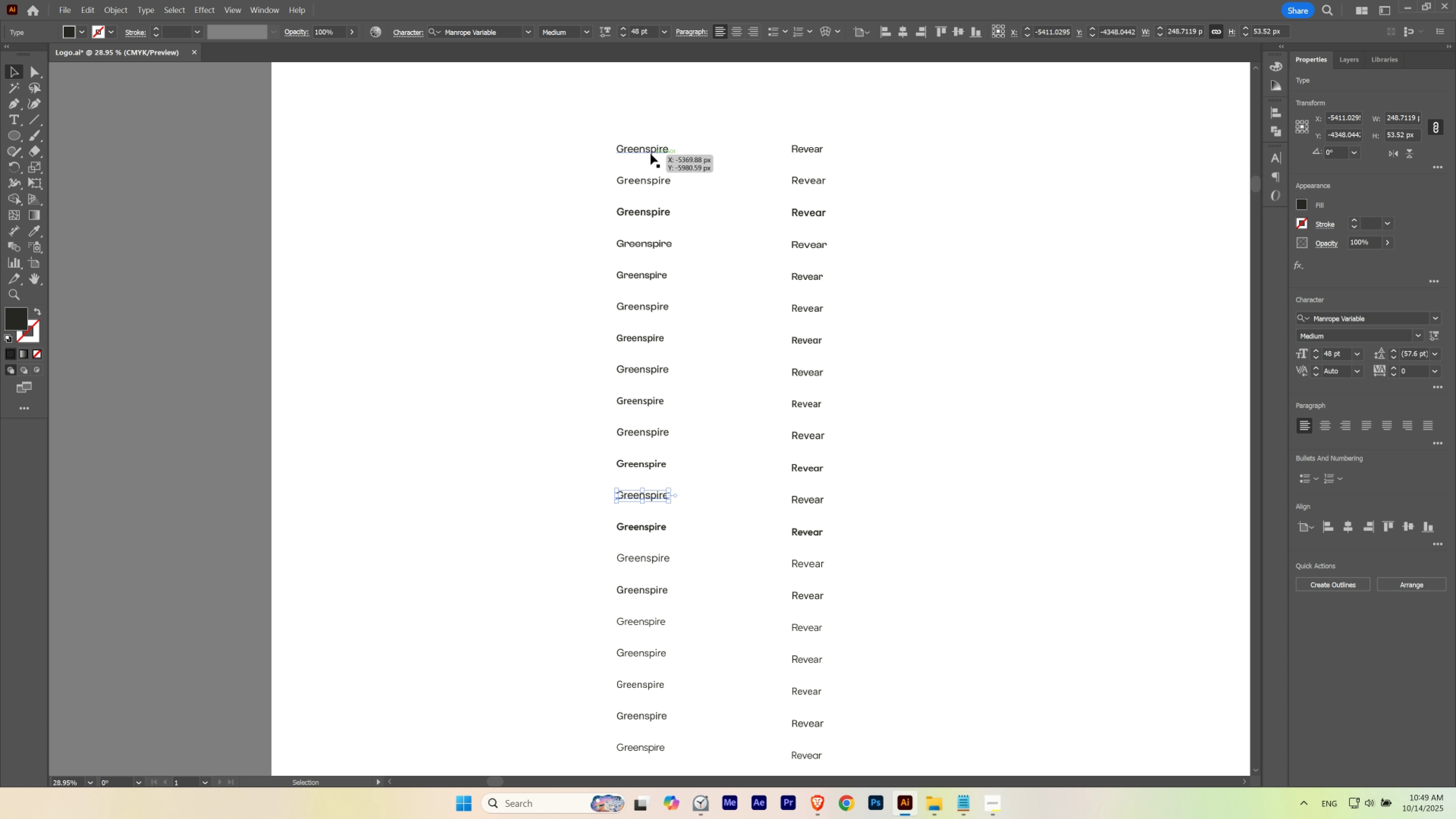 
left_click([650, 154])
 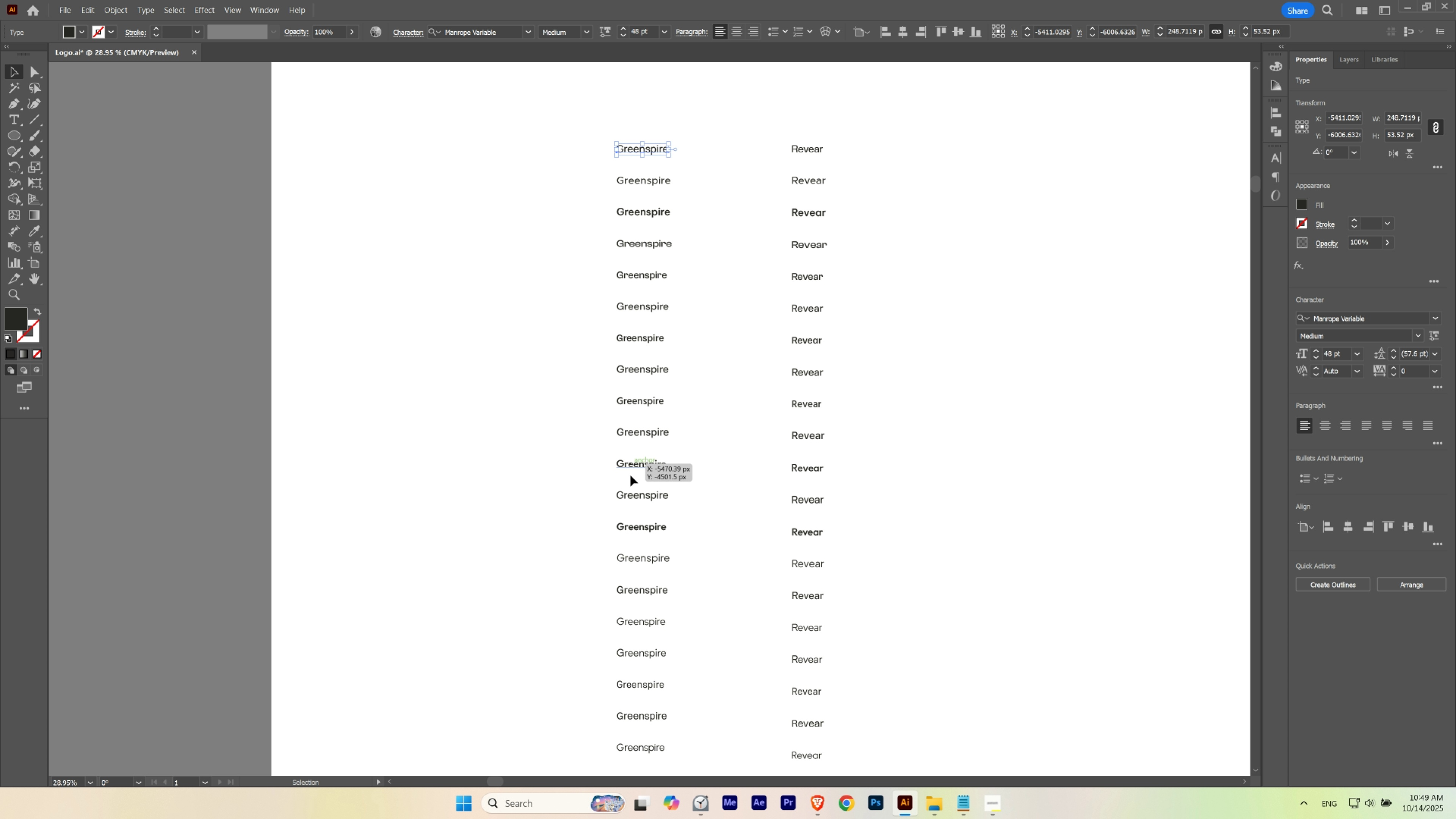 
left_click([635, 495])
 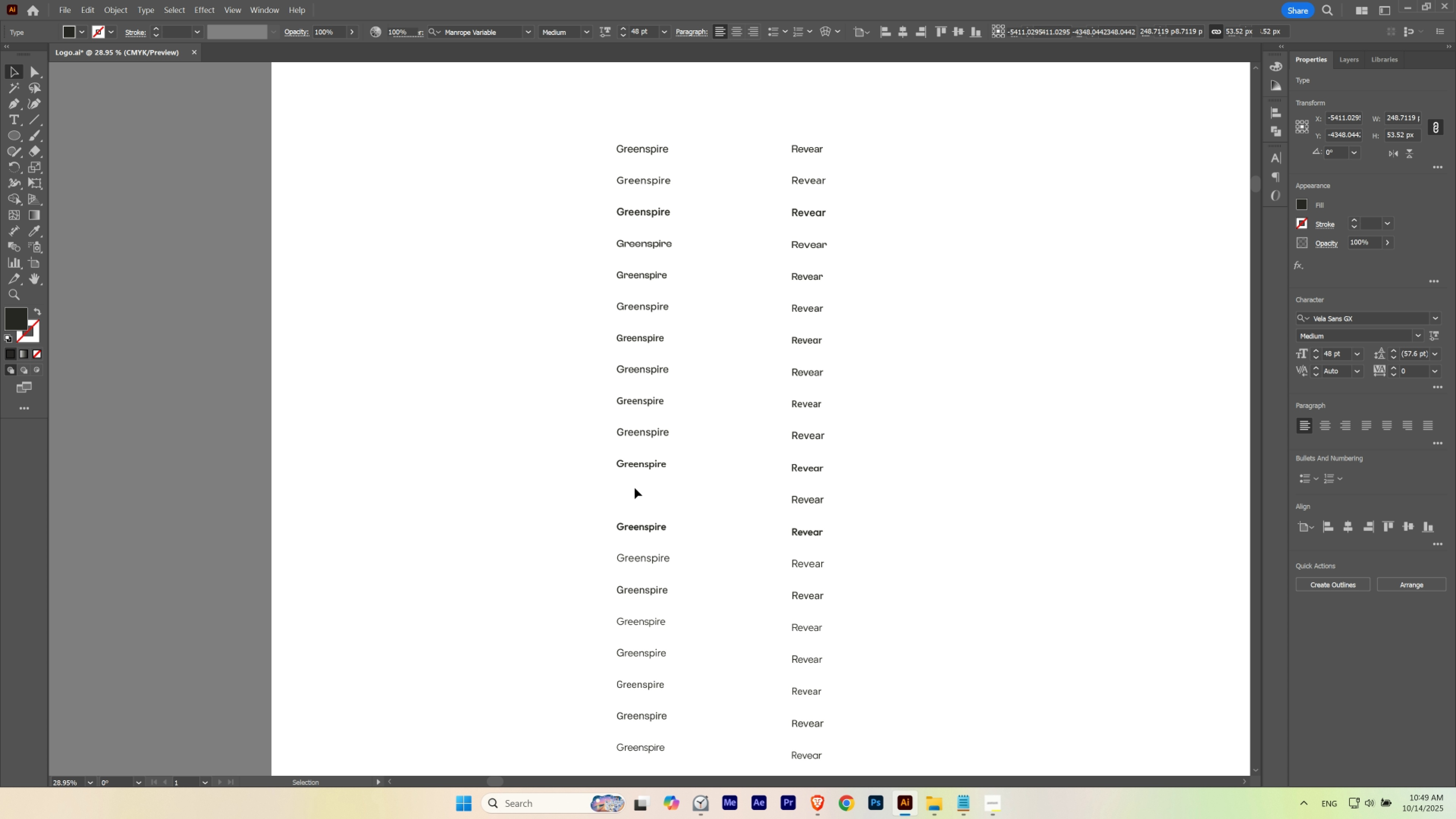 
key(Delete)
 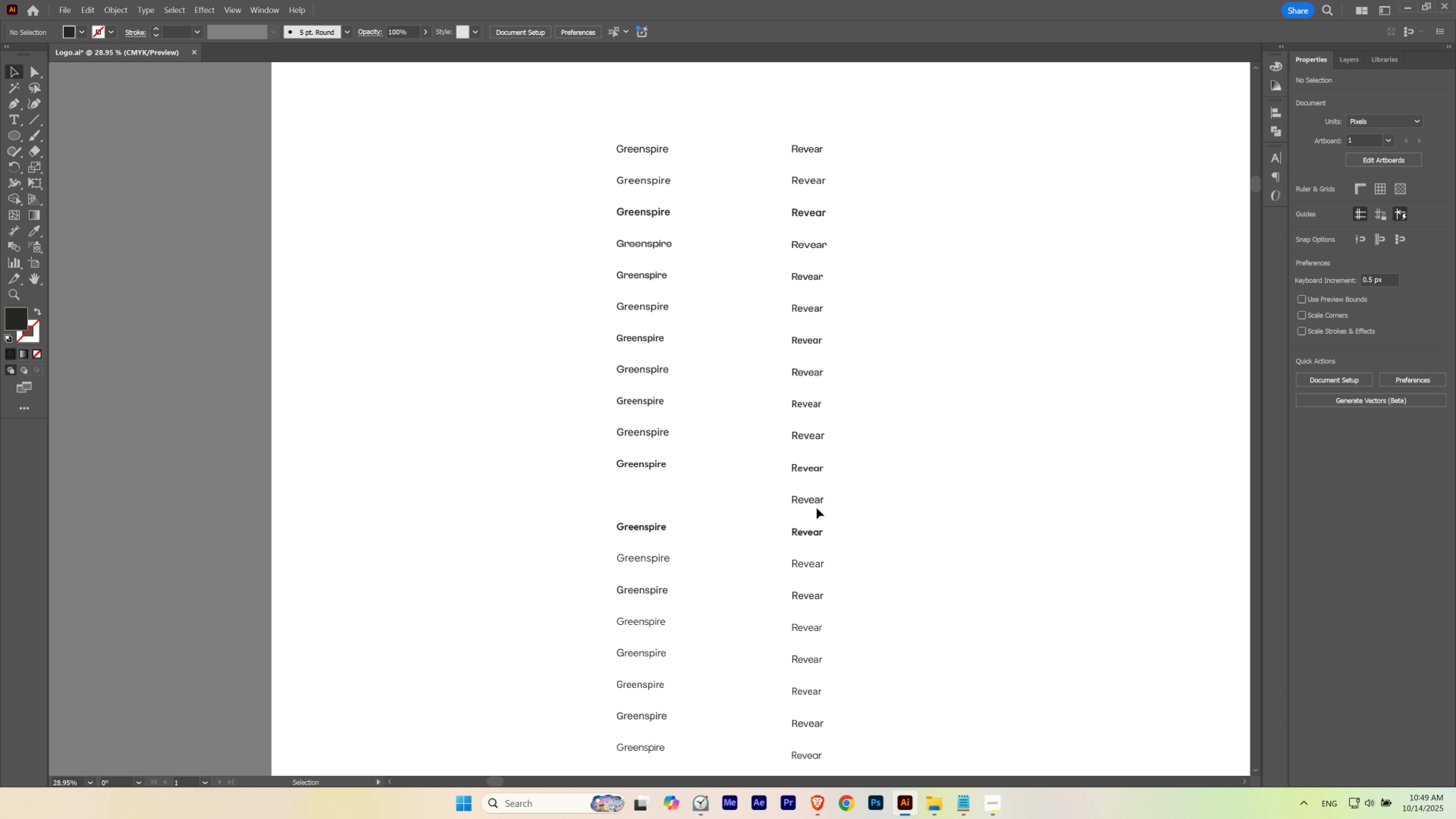 
double_click([816, 504])
 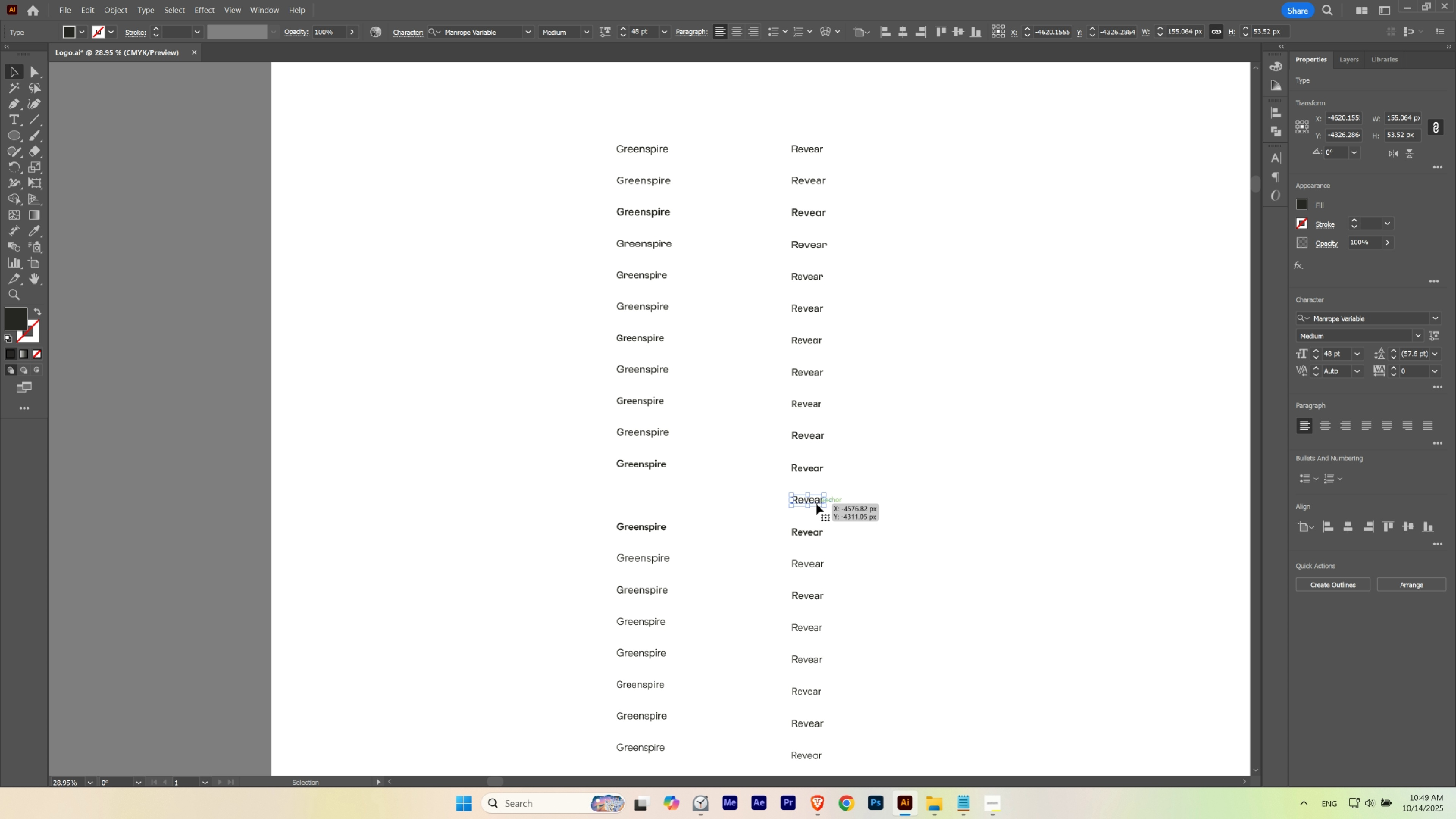 
key(Delete)
 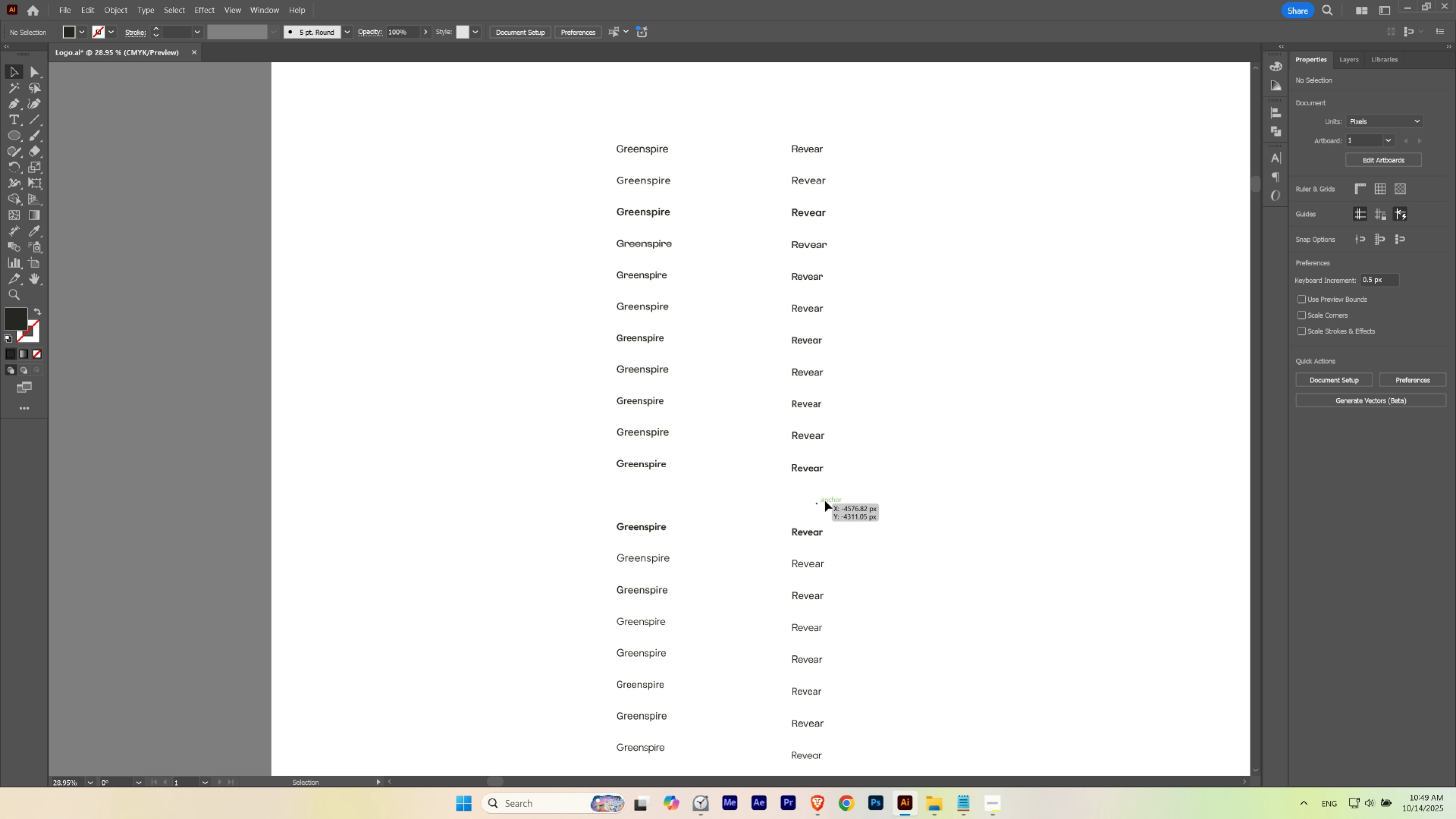 
left_click([825, 501])
 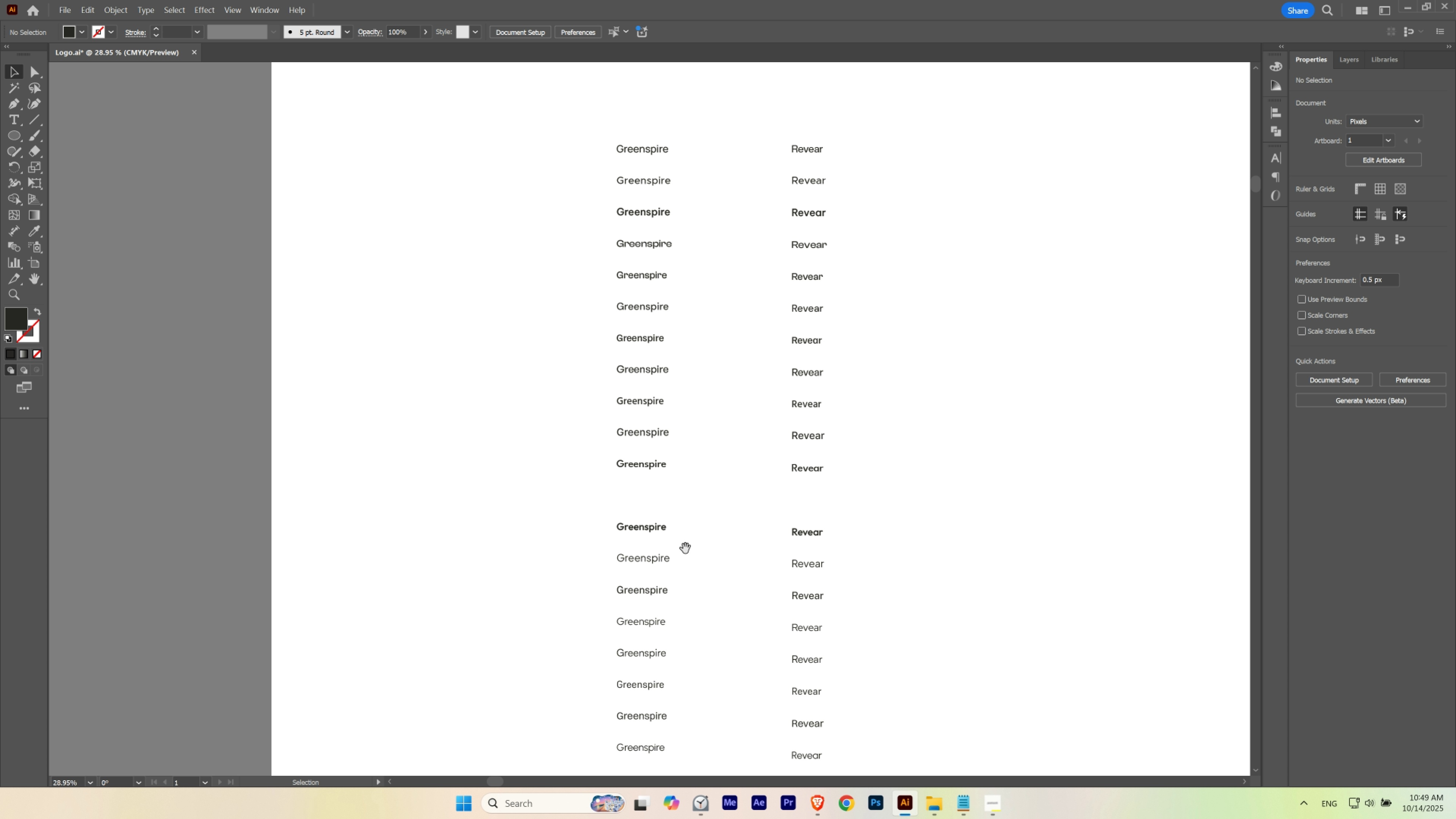 
hold_key(key=Space, duration=0.86)
 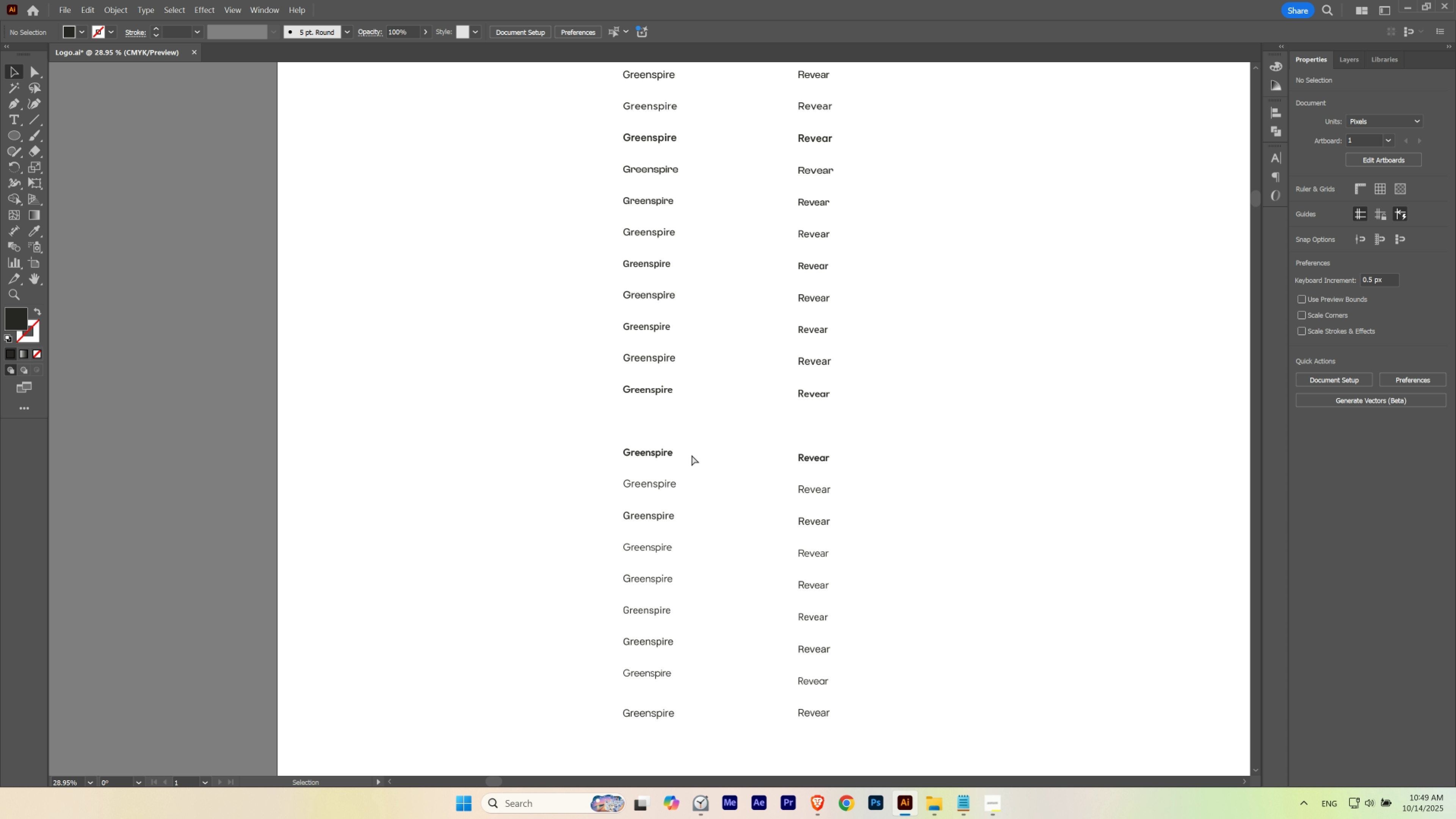 
key(Control+Z)
 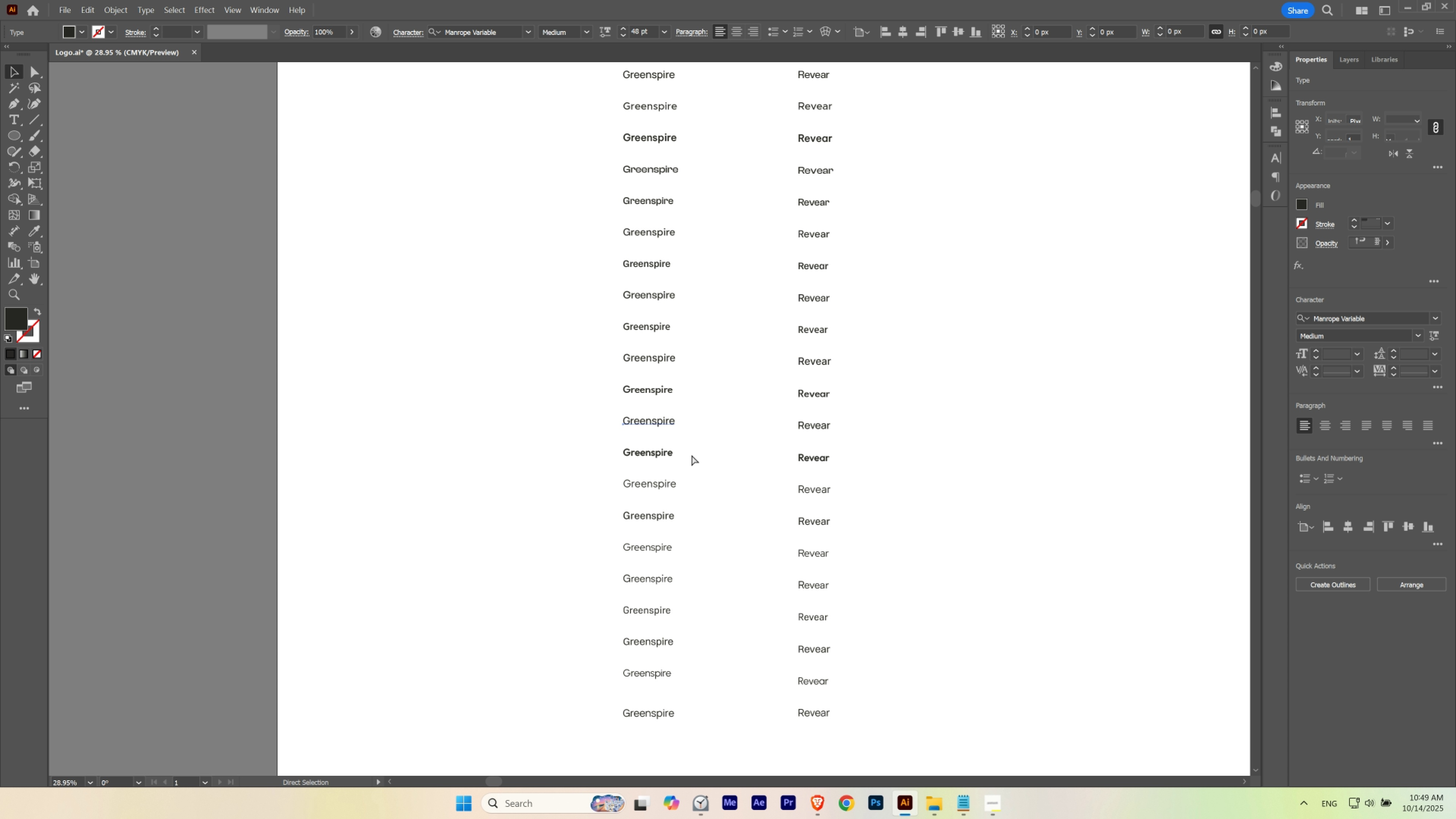 
key(Control+Z)
 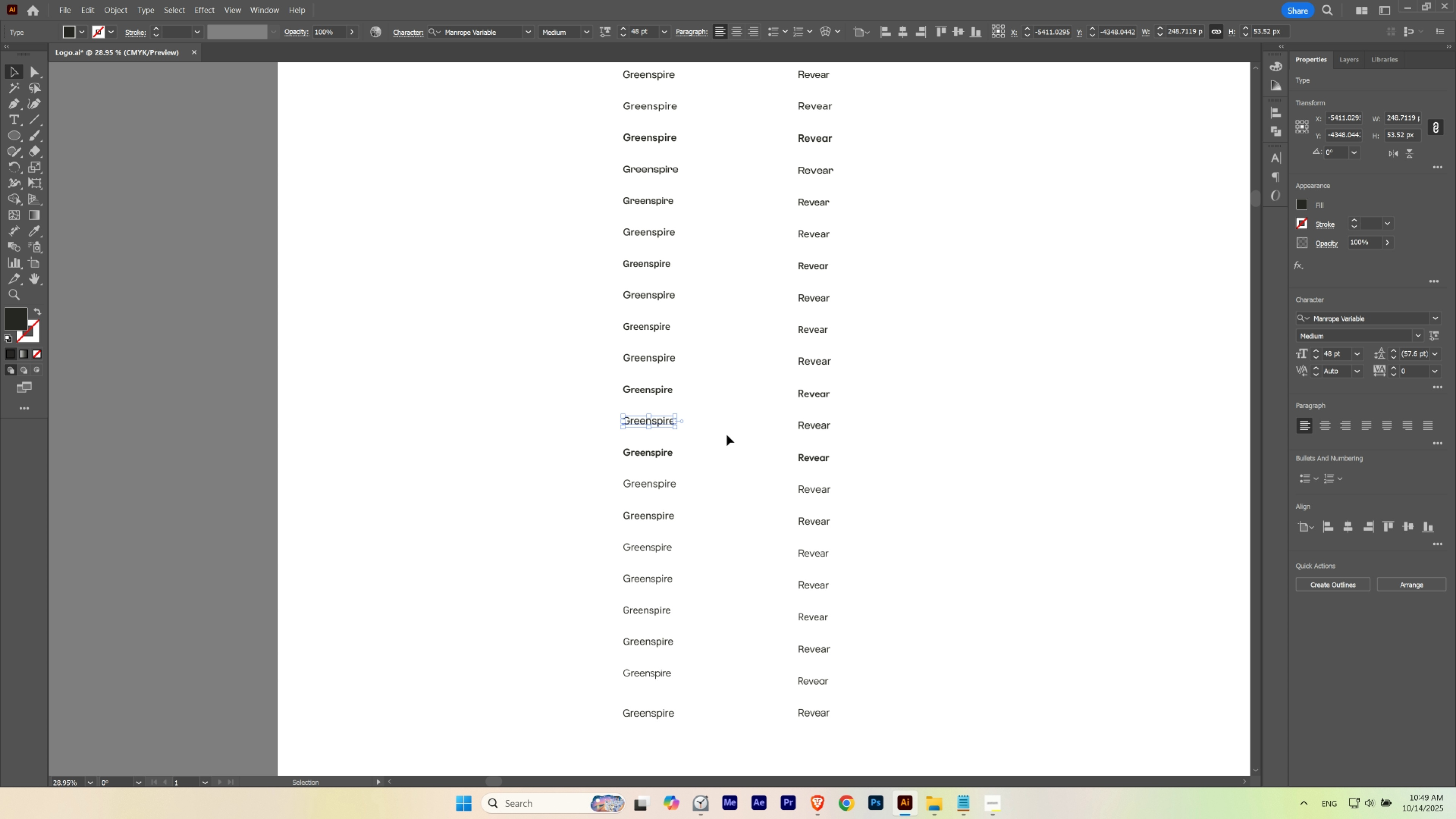 
left_click([727, 435])
 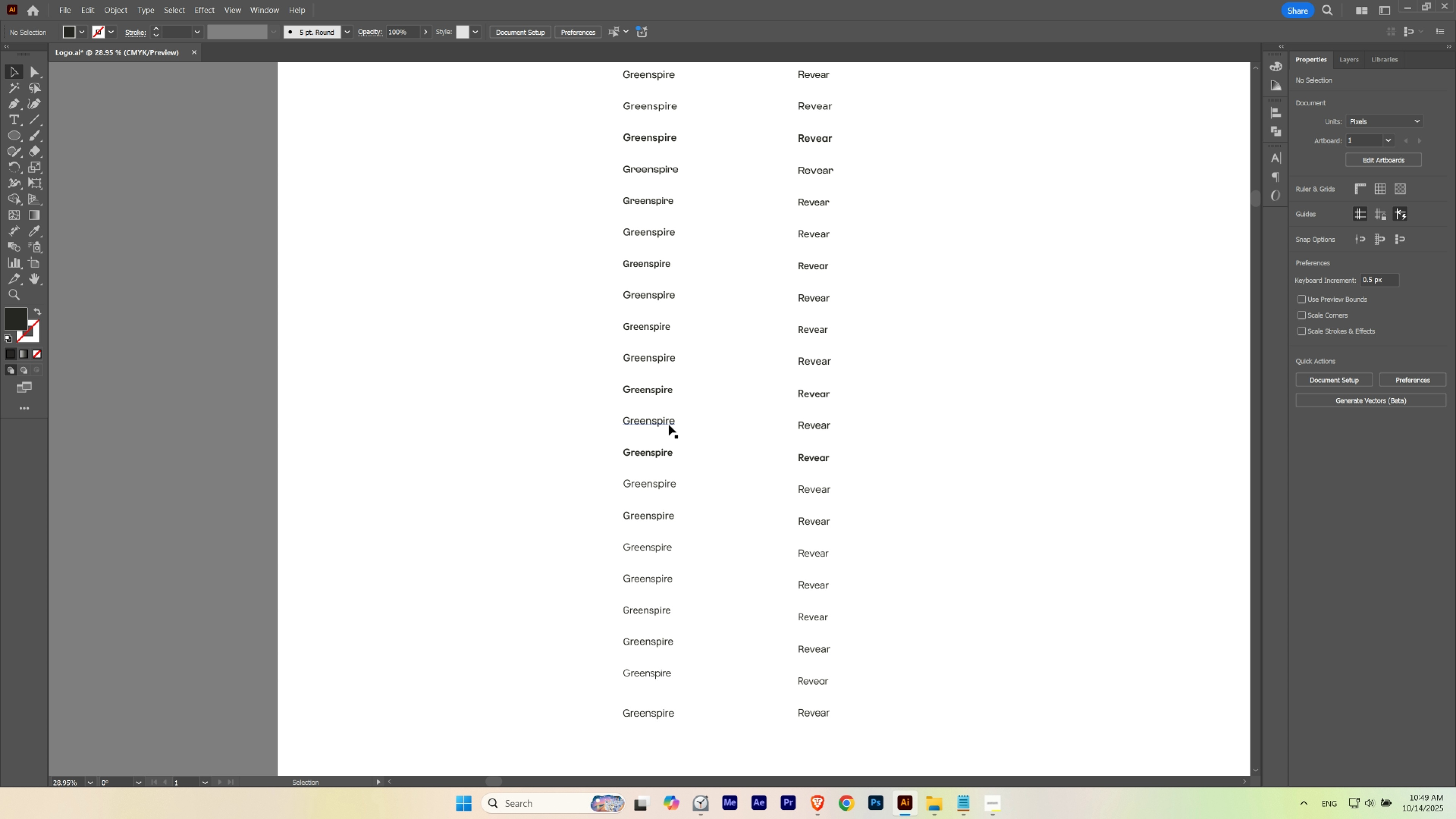 
left_click([669, 424])
 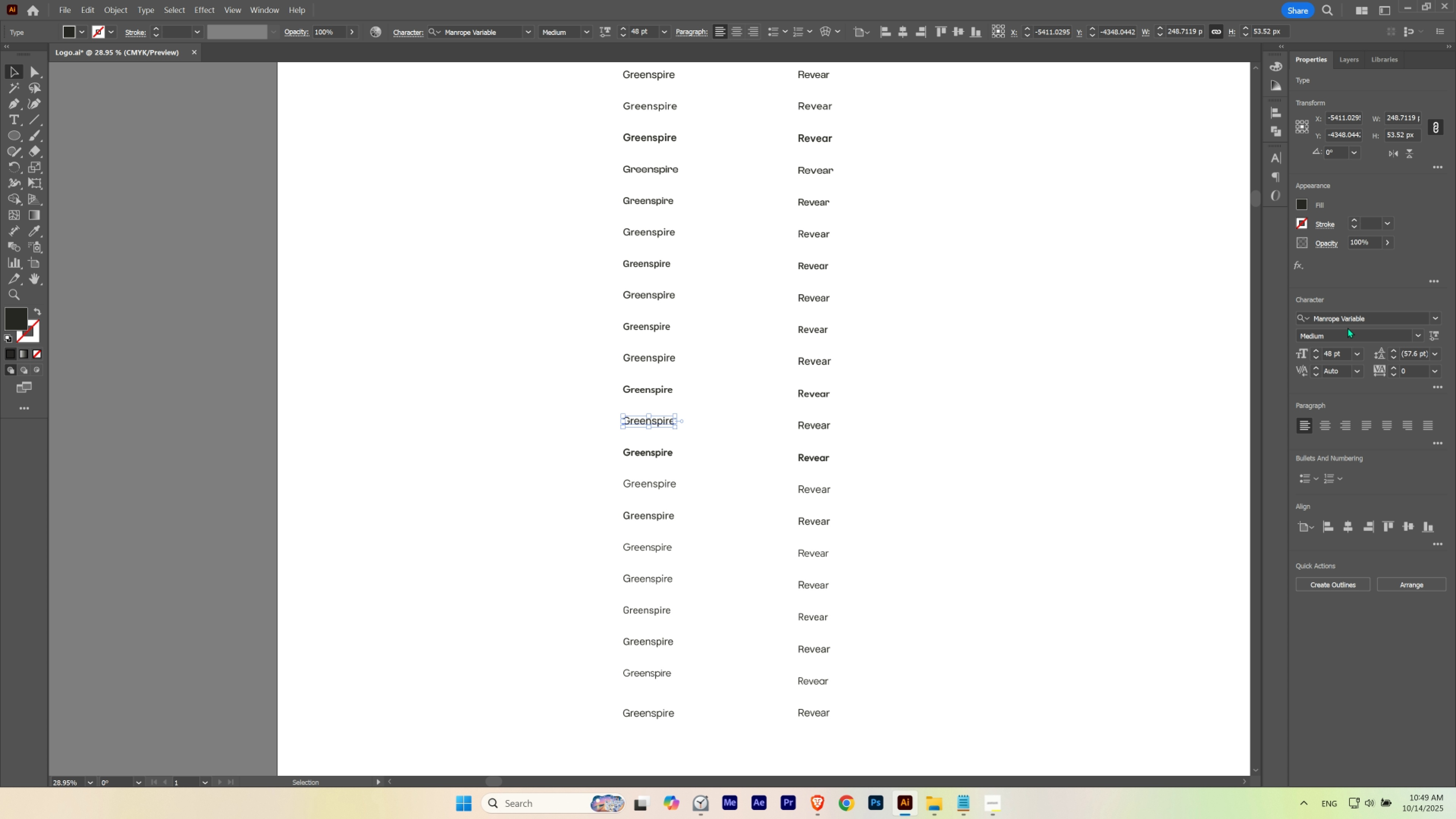 
left_click([1346, 324])
 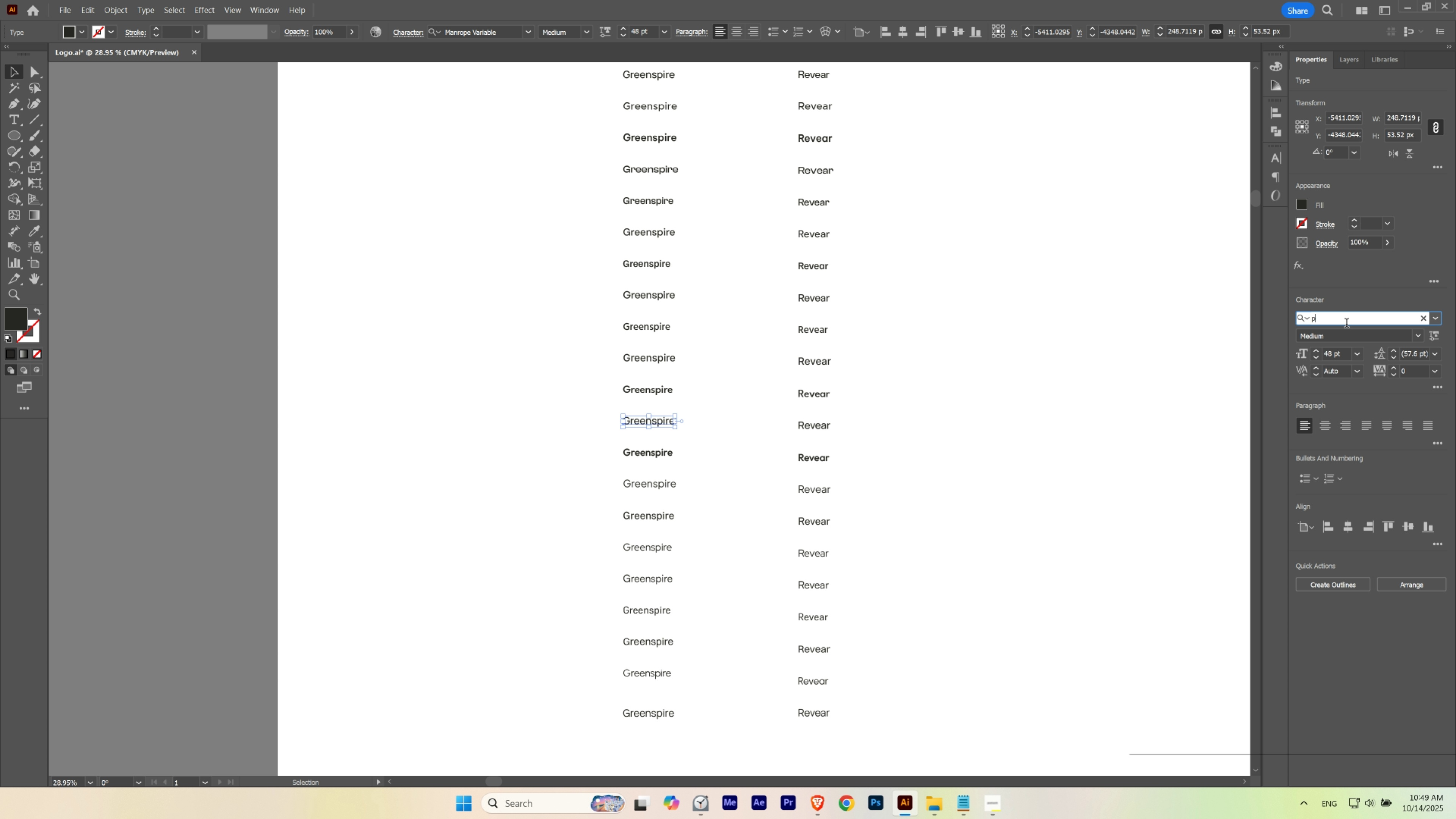 
type(popp)
 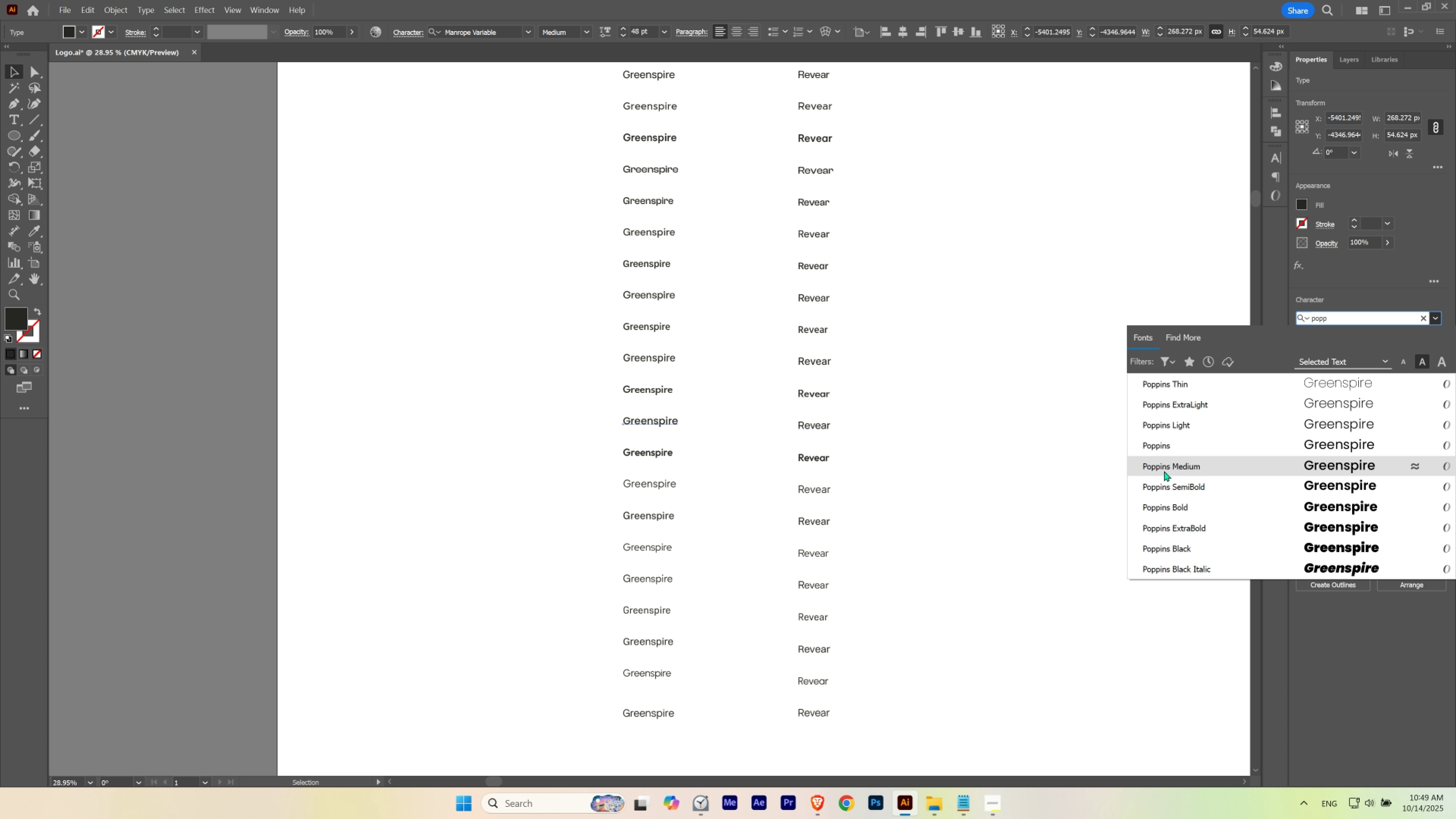 
left_click([1164, 471])
 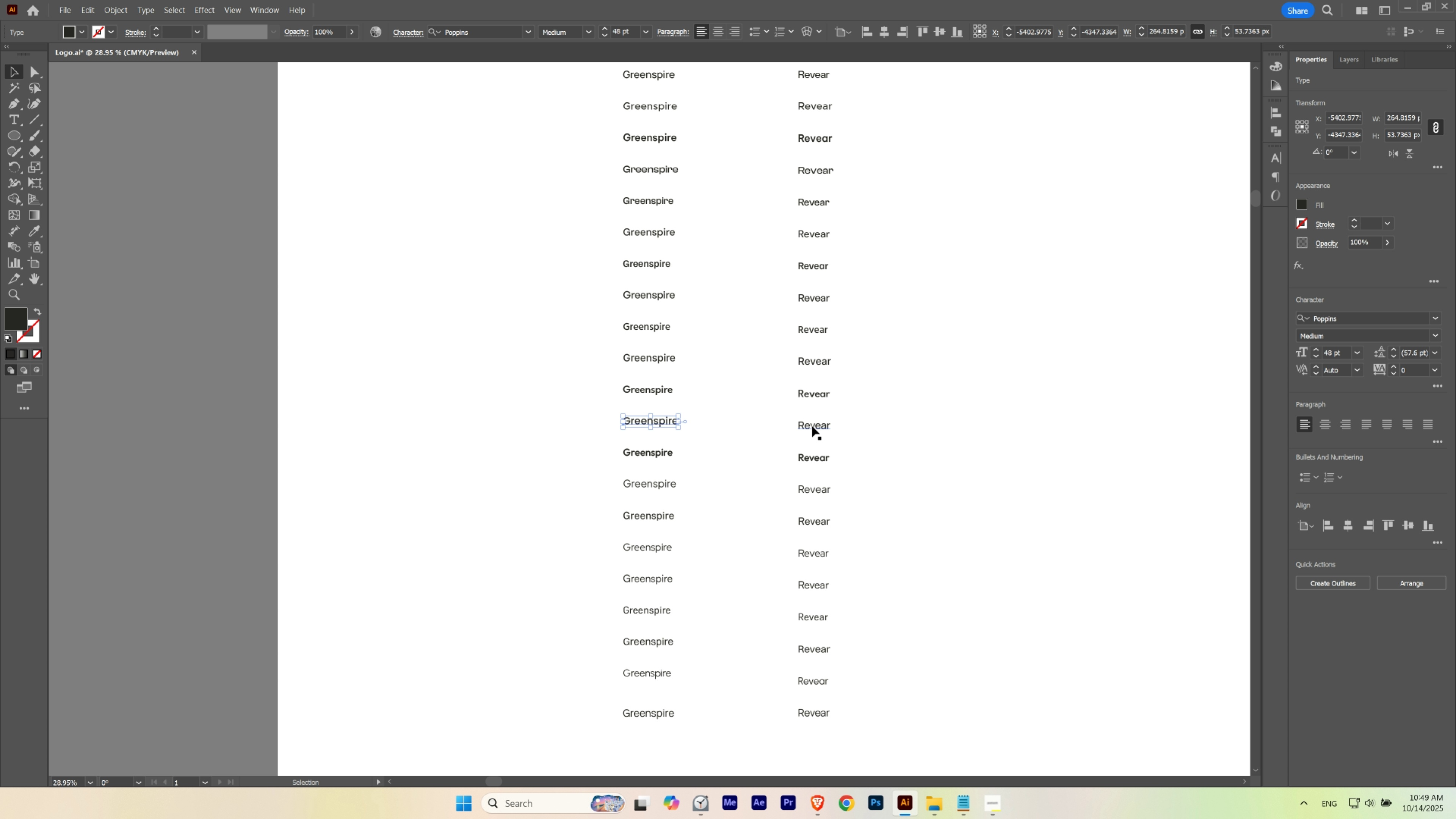 
left_click([812, 426])
 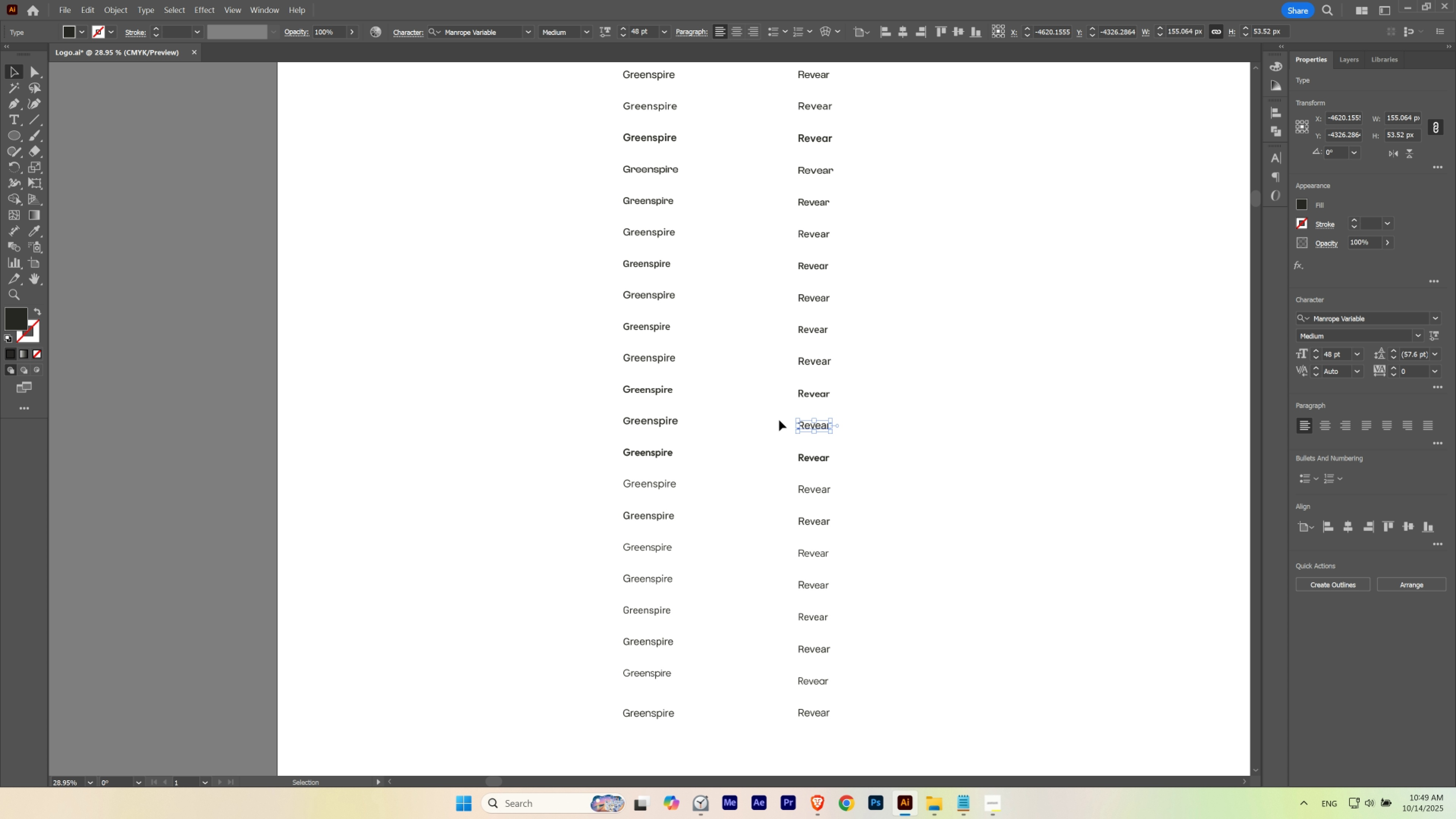 
key(I)
 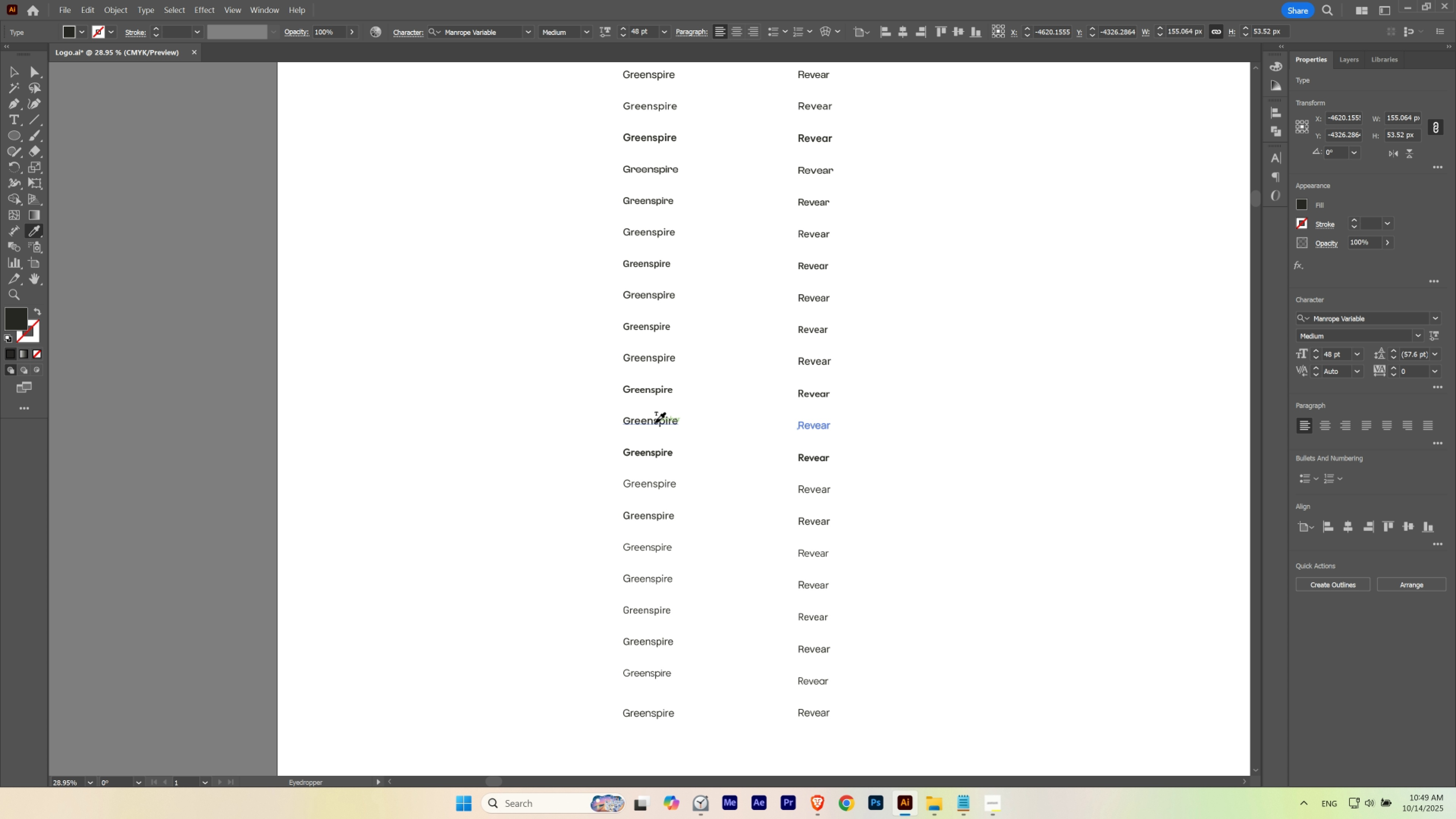 
left_click([655, 422])
 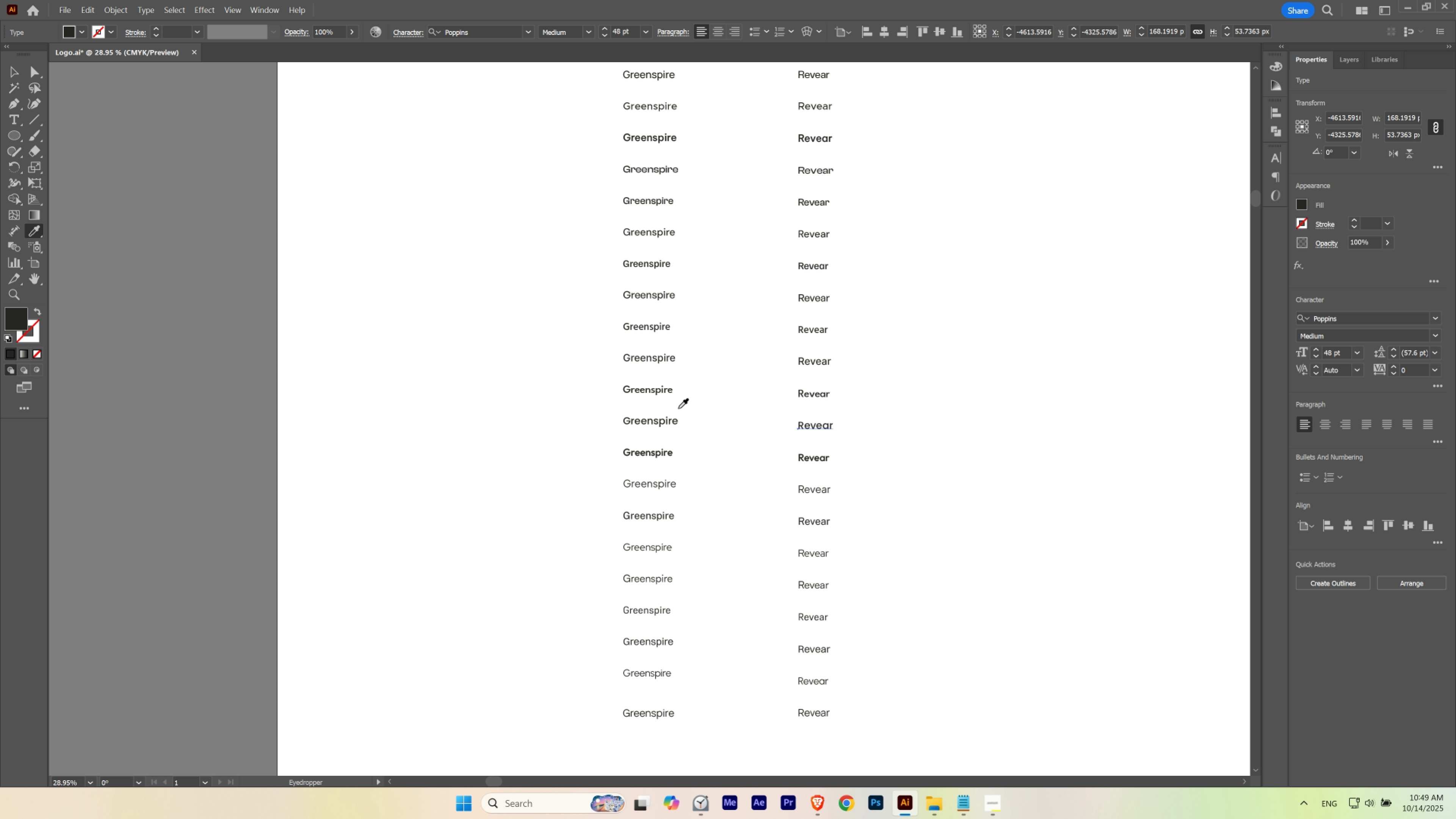 
key(V)
 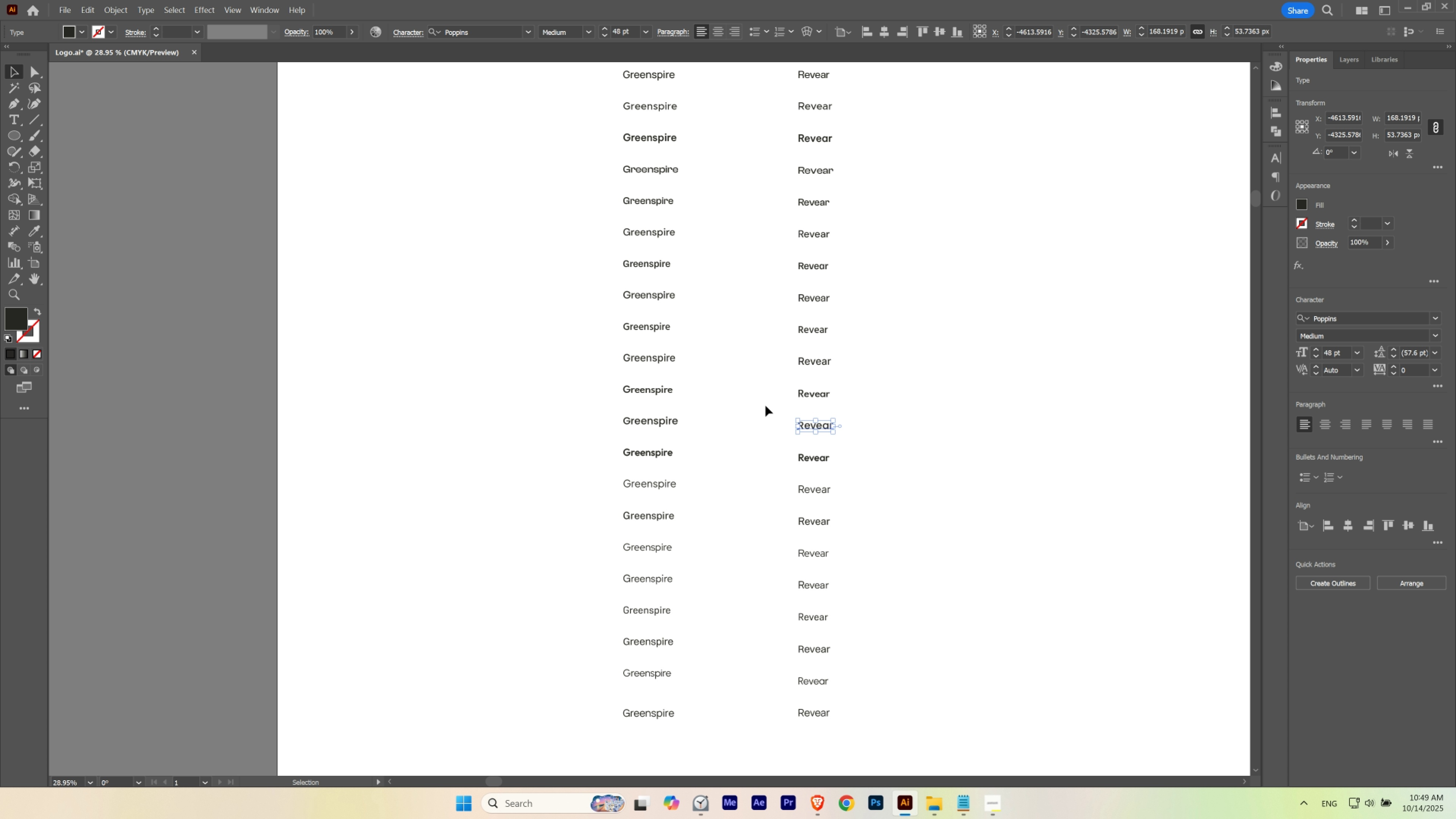 
left_click([765, 406])
 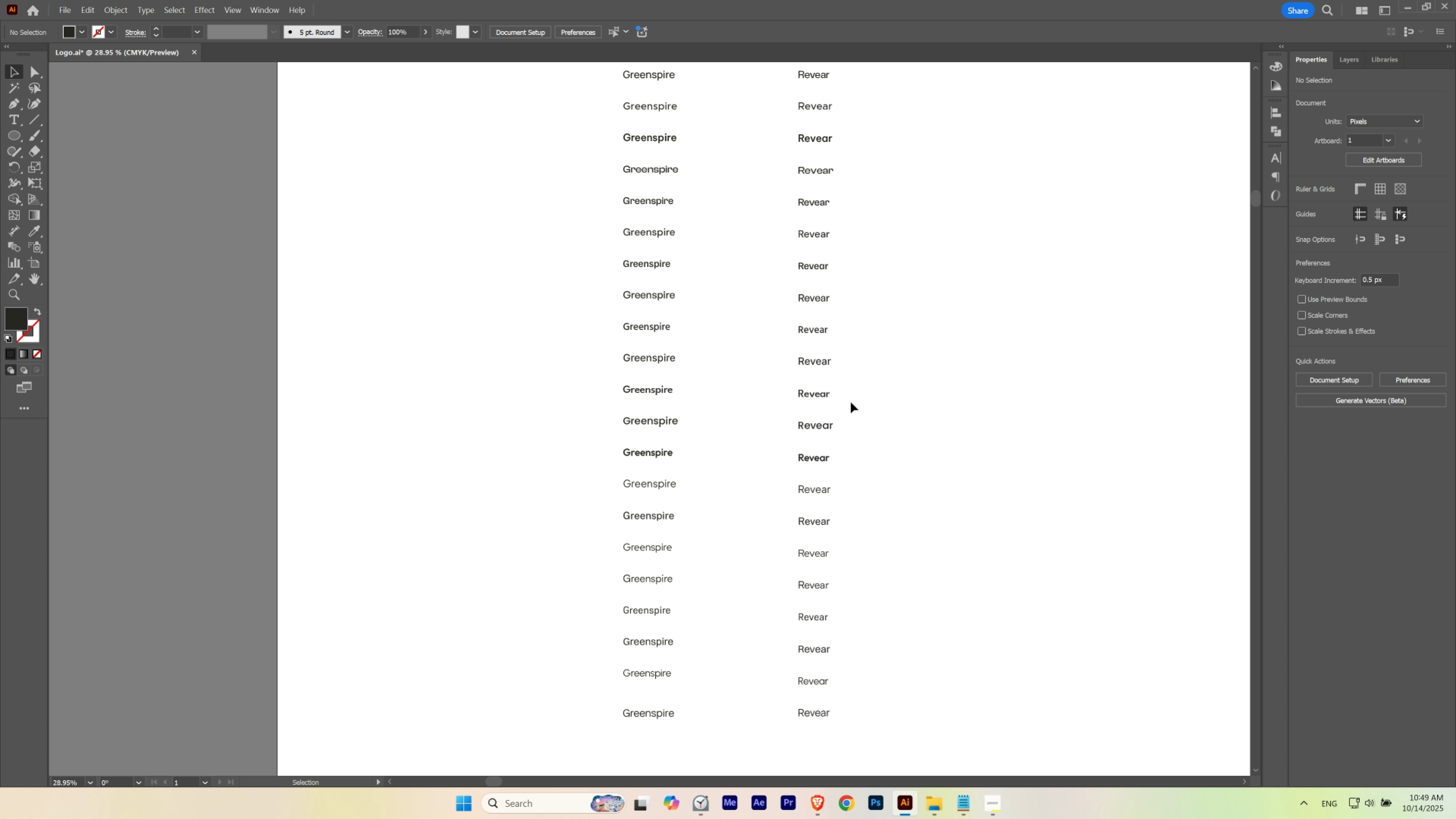 
hold_key(key=ControlLeft, duration=0.7)
 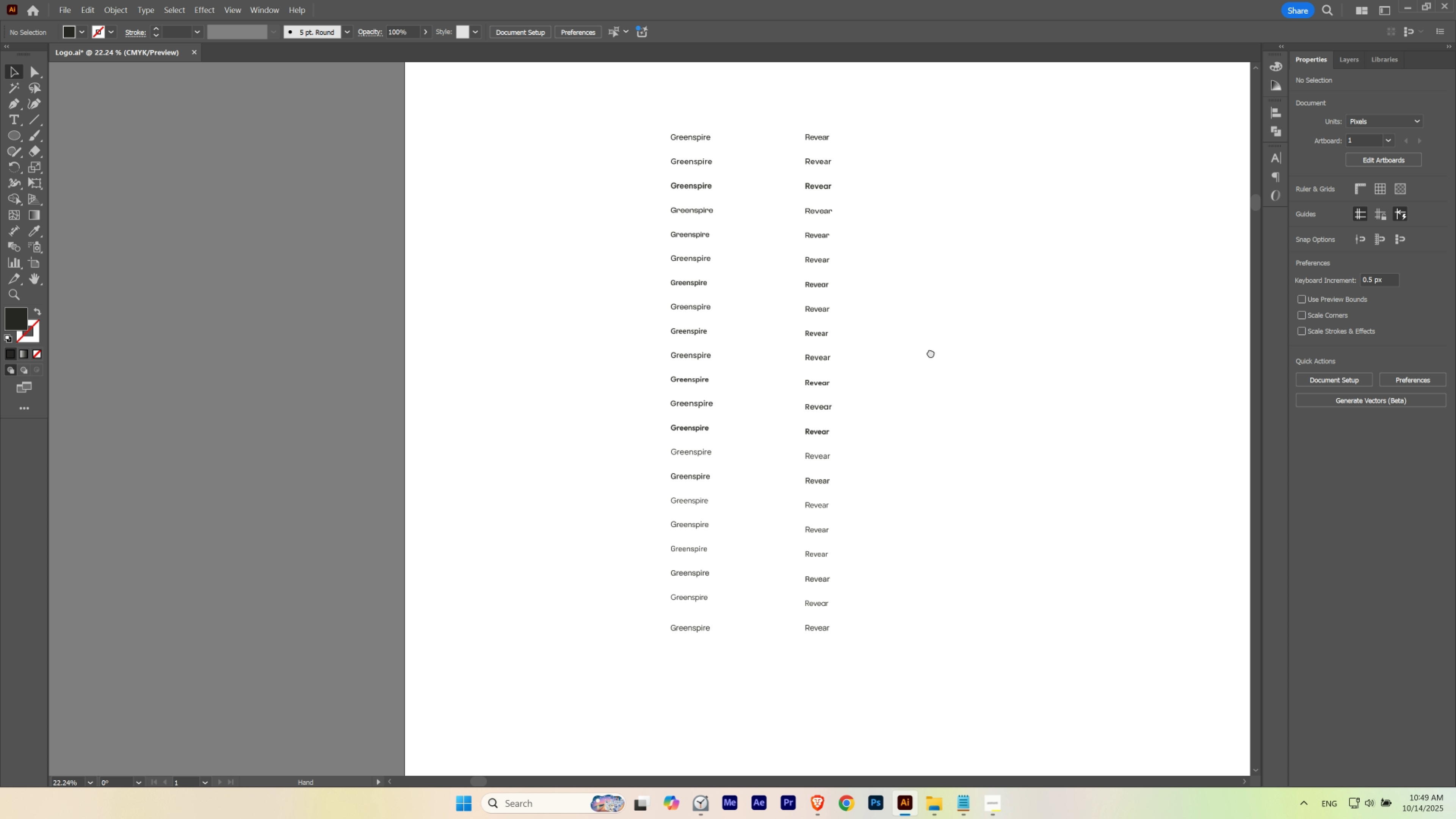 
hold_key(key=Space, duration=1.54)
 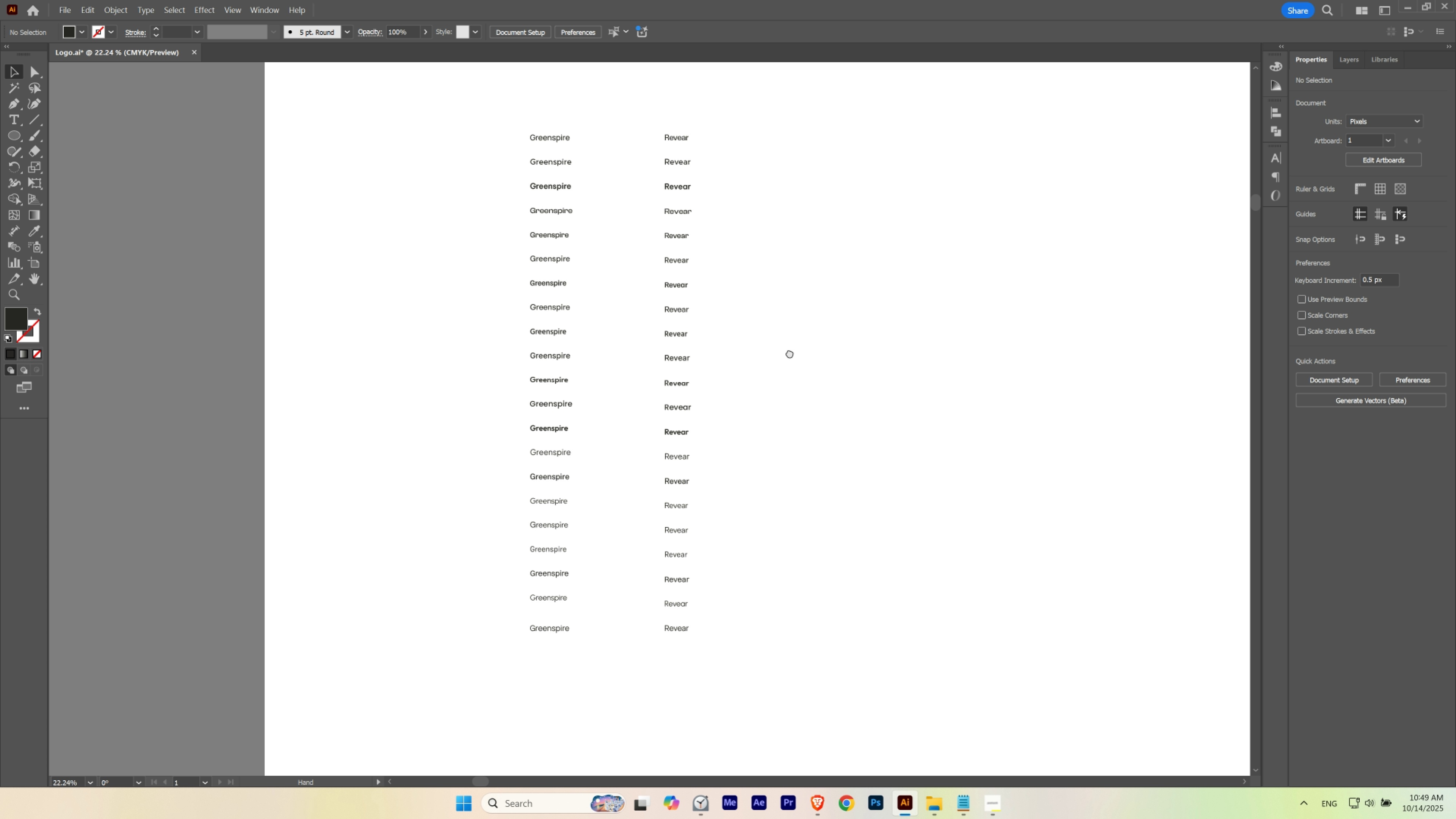 
hold_key(key=Space, duration=1.51)
 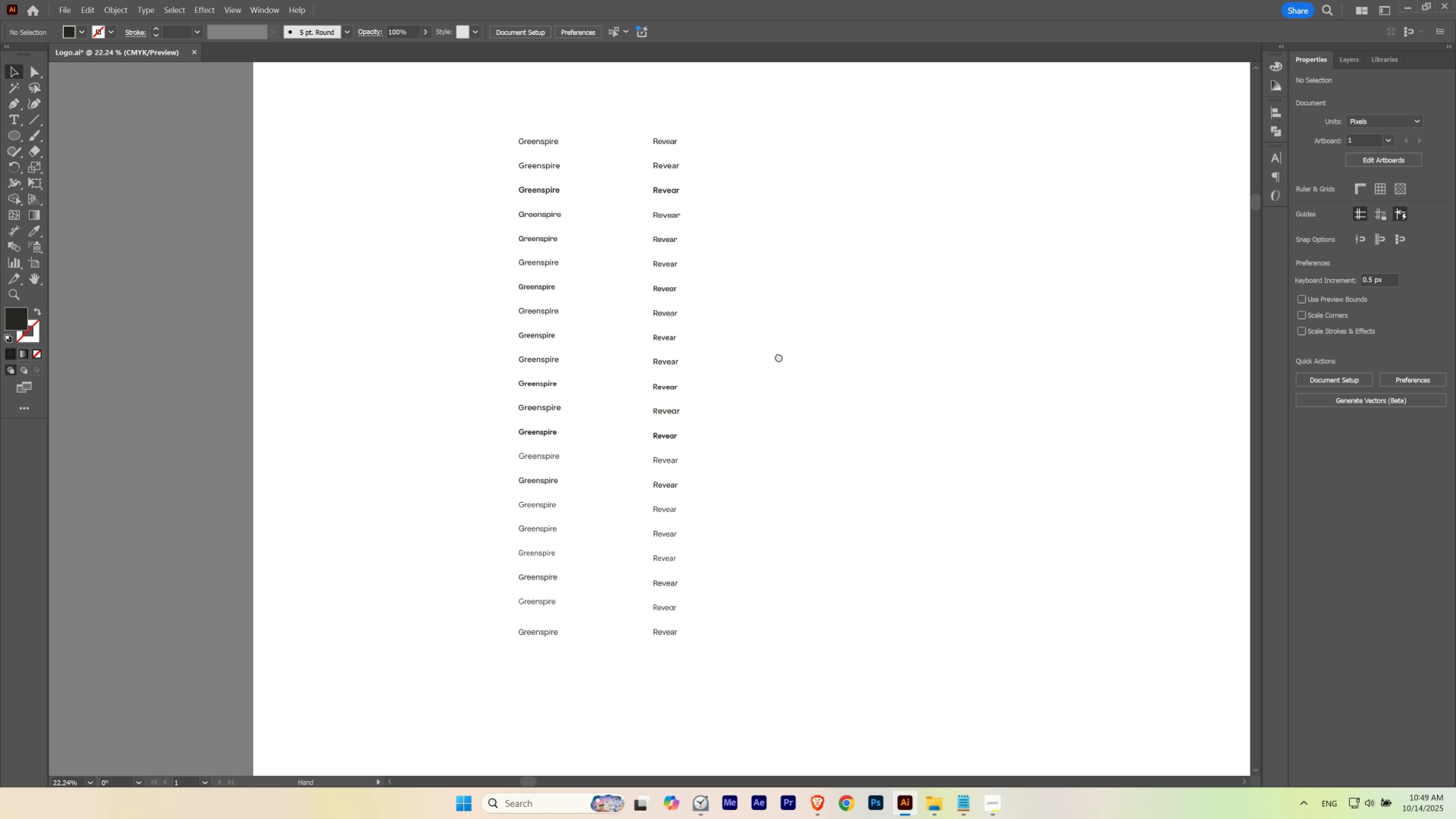 
hold_key(key=Space, duration=1.08)
 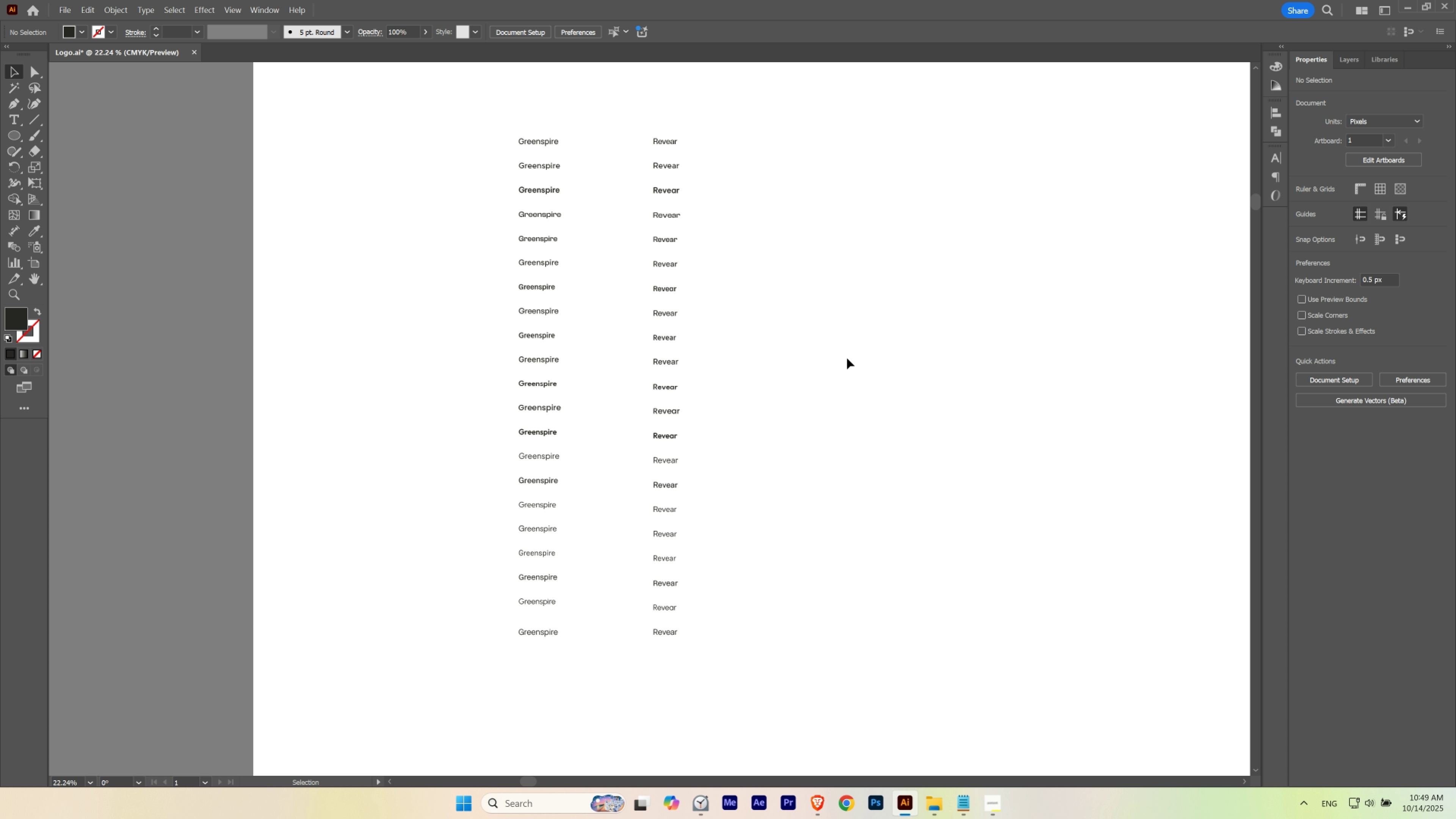 
left_click([847, 358])
 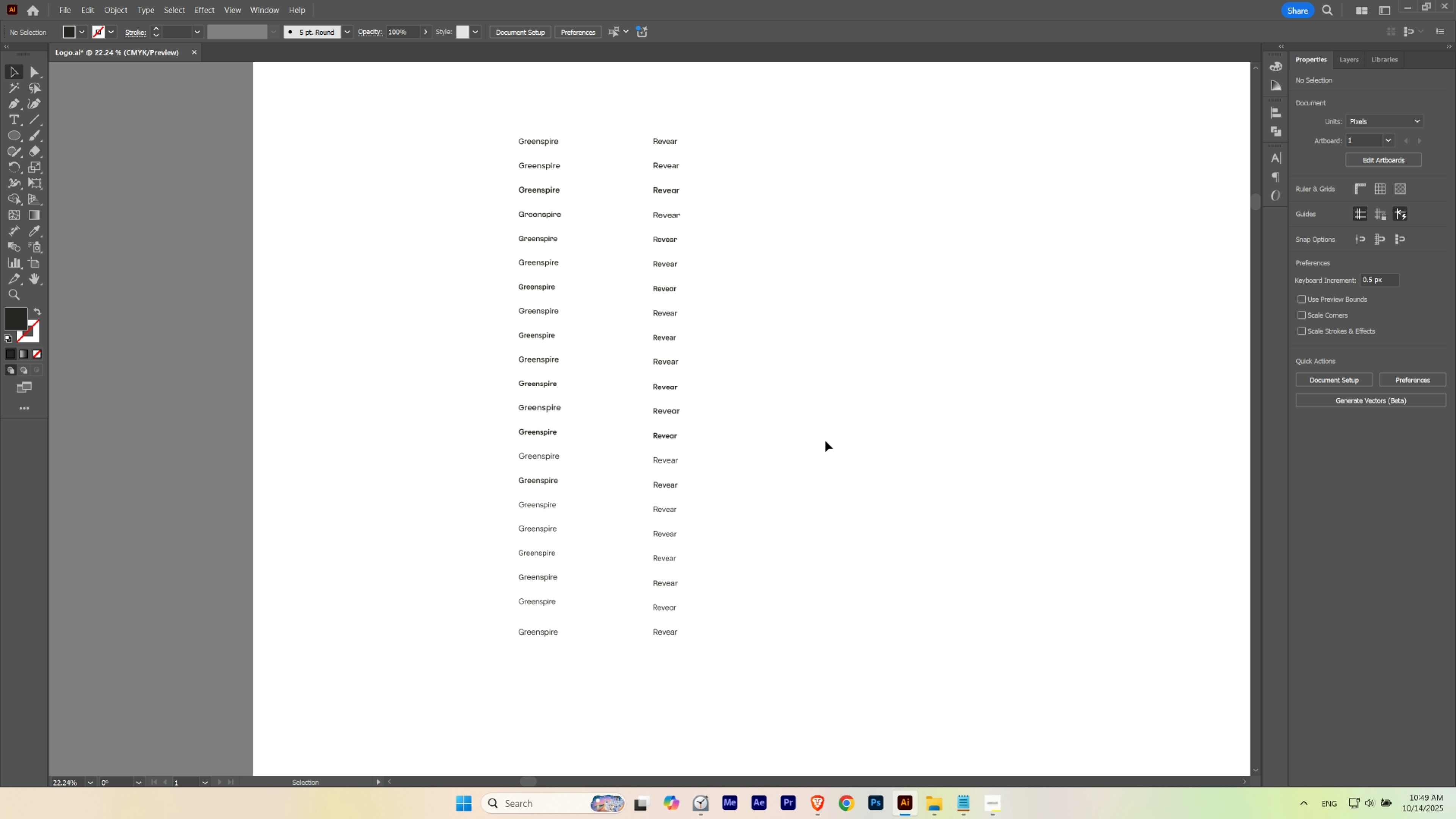 
hold_key(key=Space, duration=0.9)
 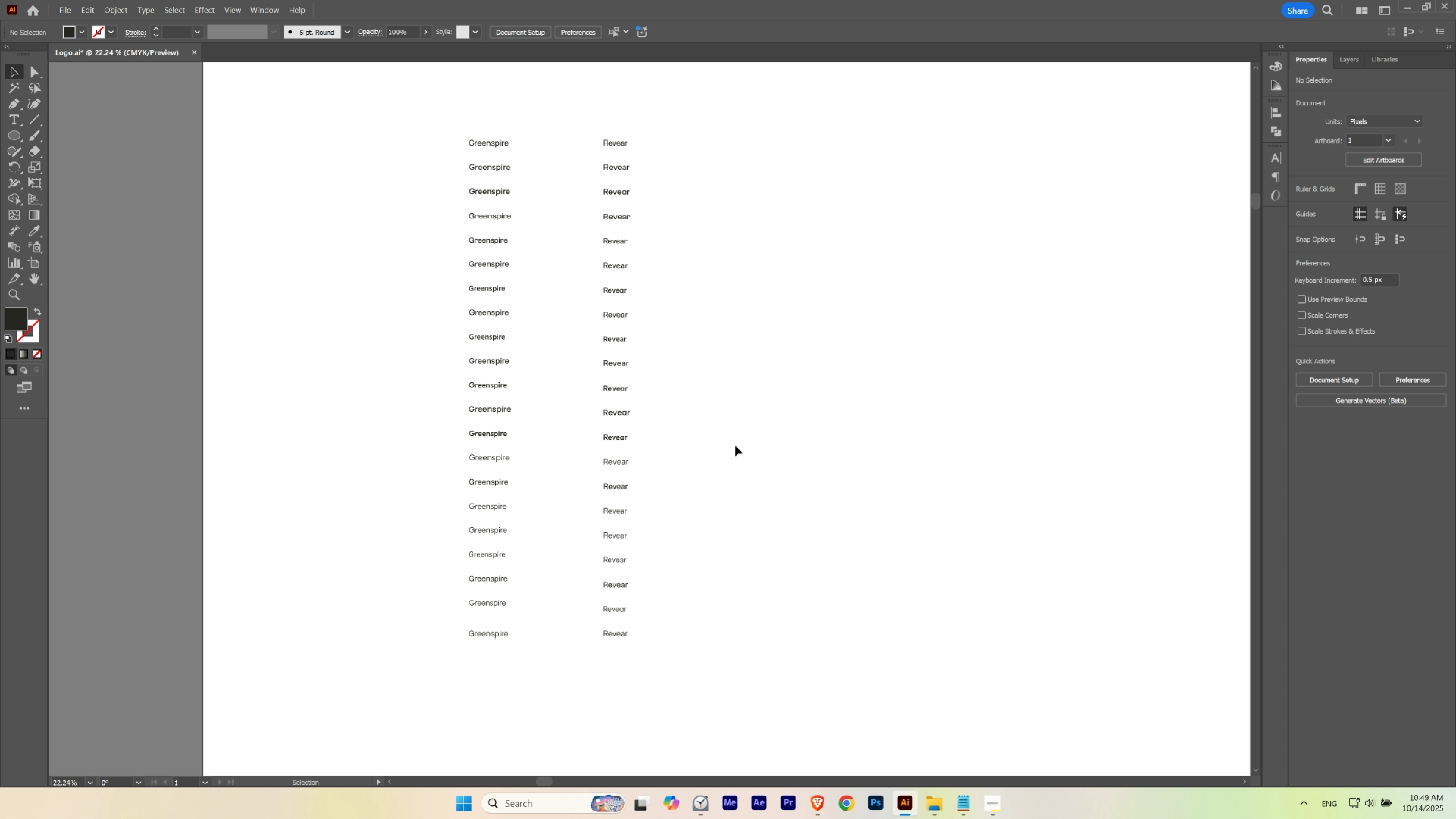 
hold_key(key=Space, duration=1.3)
 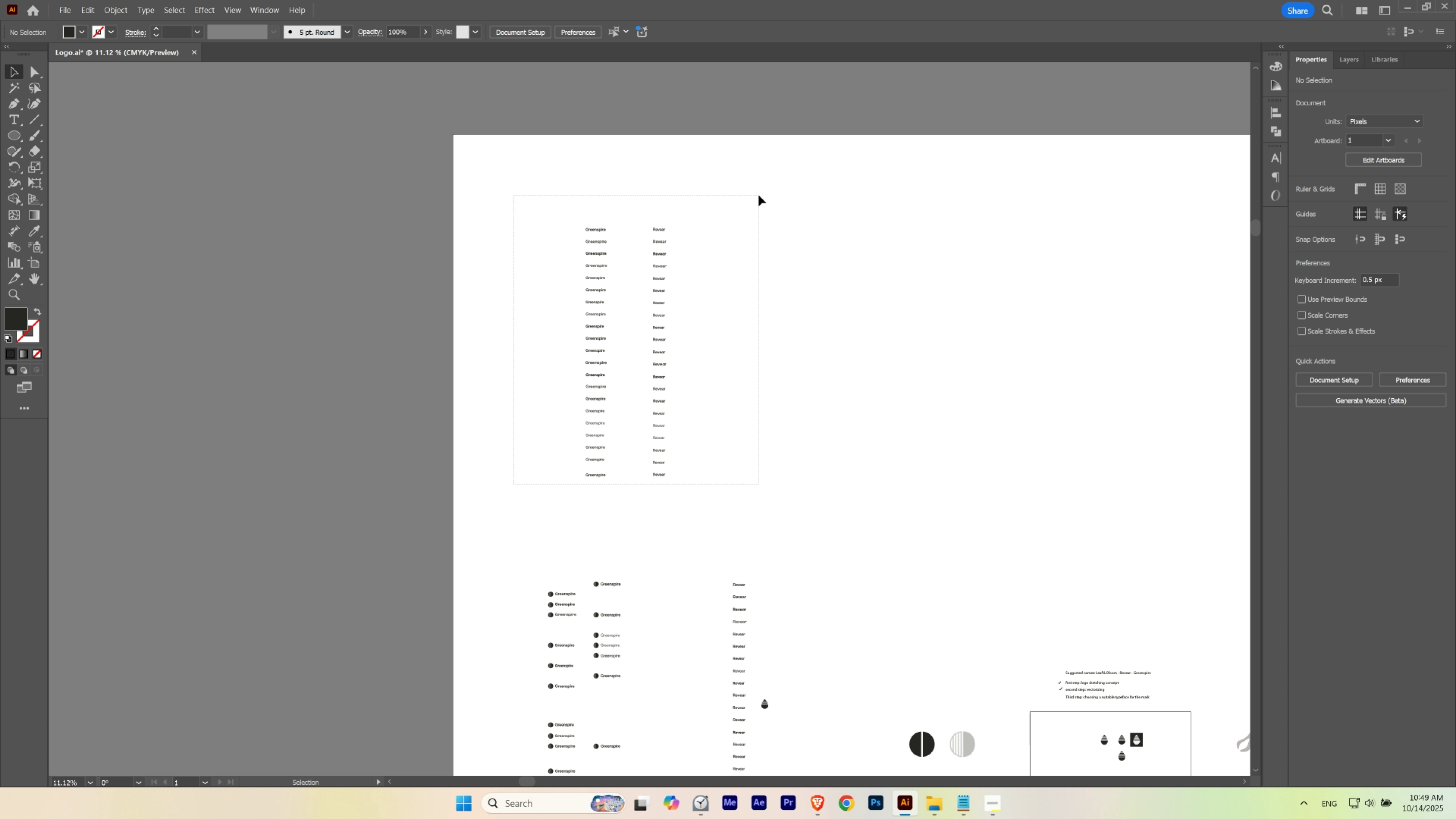 
hold_key(key=ControlLeft, duration=0.46)
 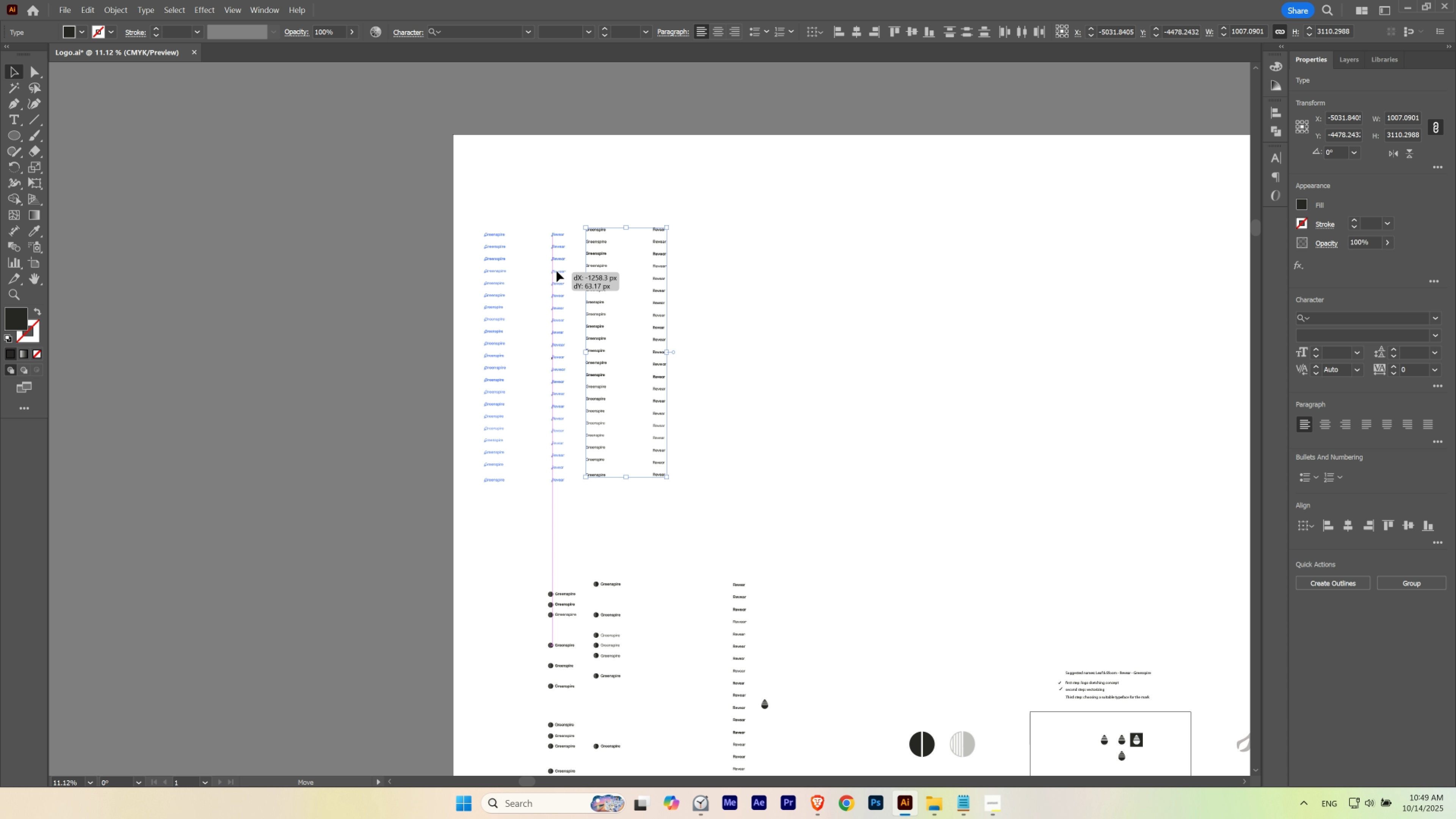 
hold_key(key=AltLeft, duration=1.45)
 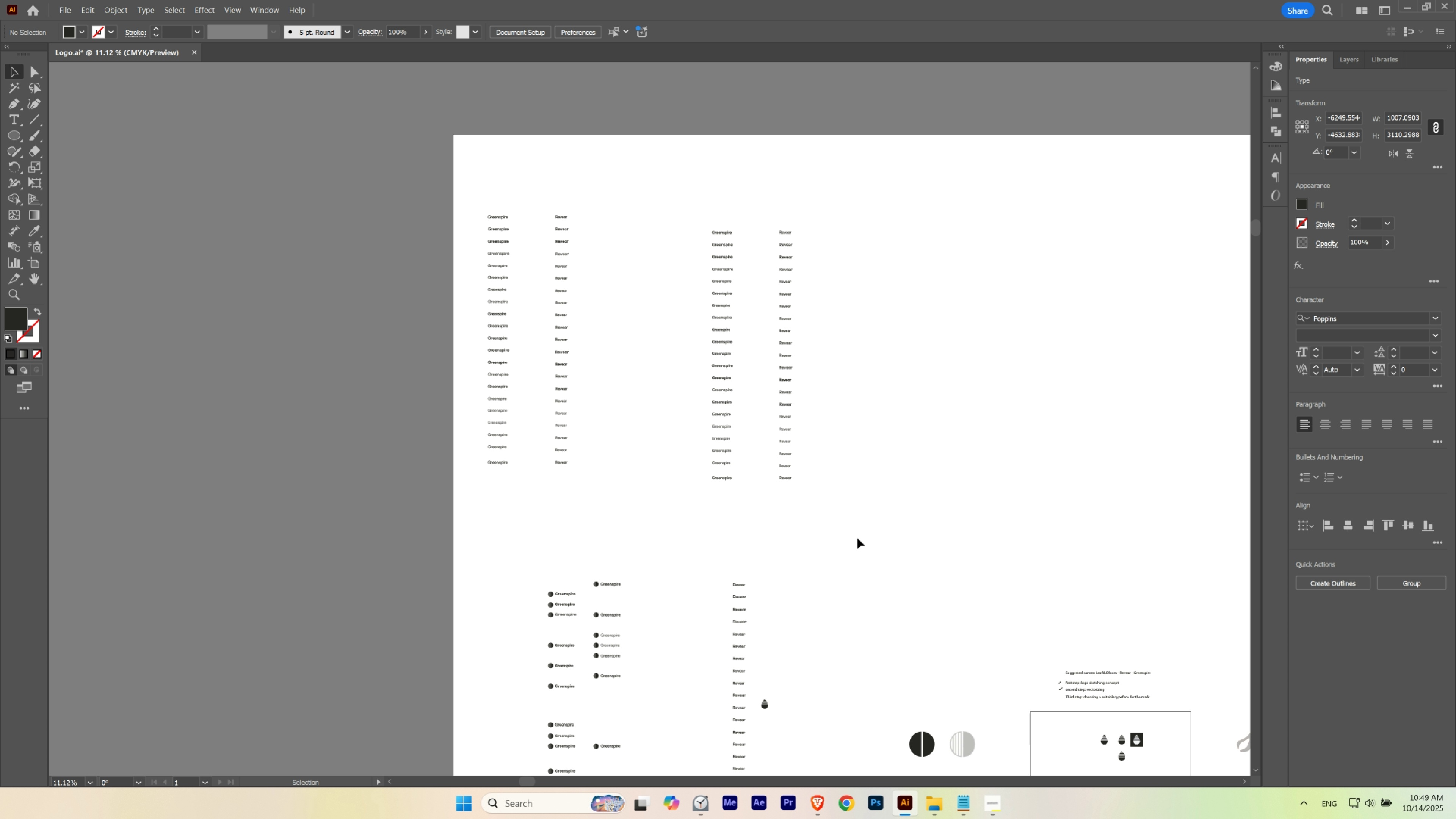 
double_click([857, 538])
 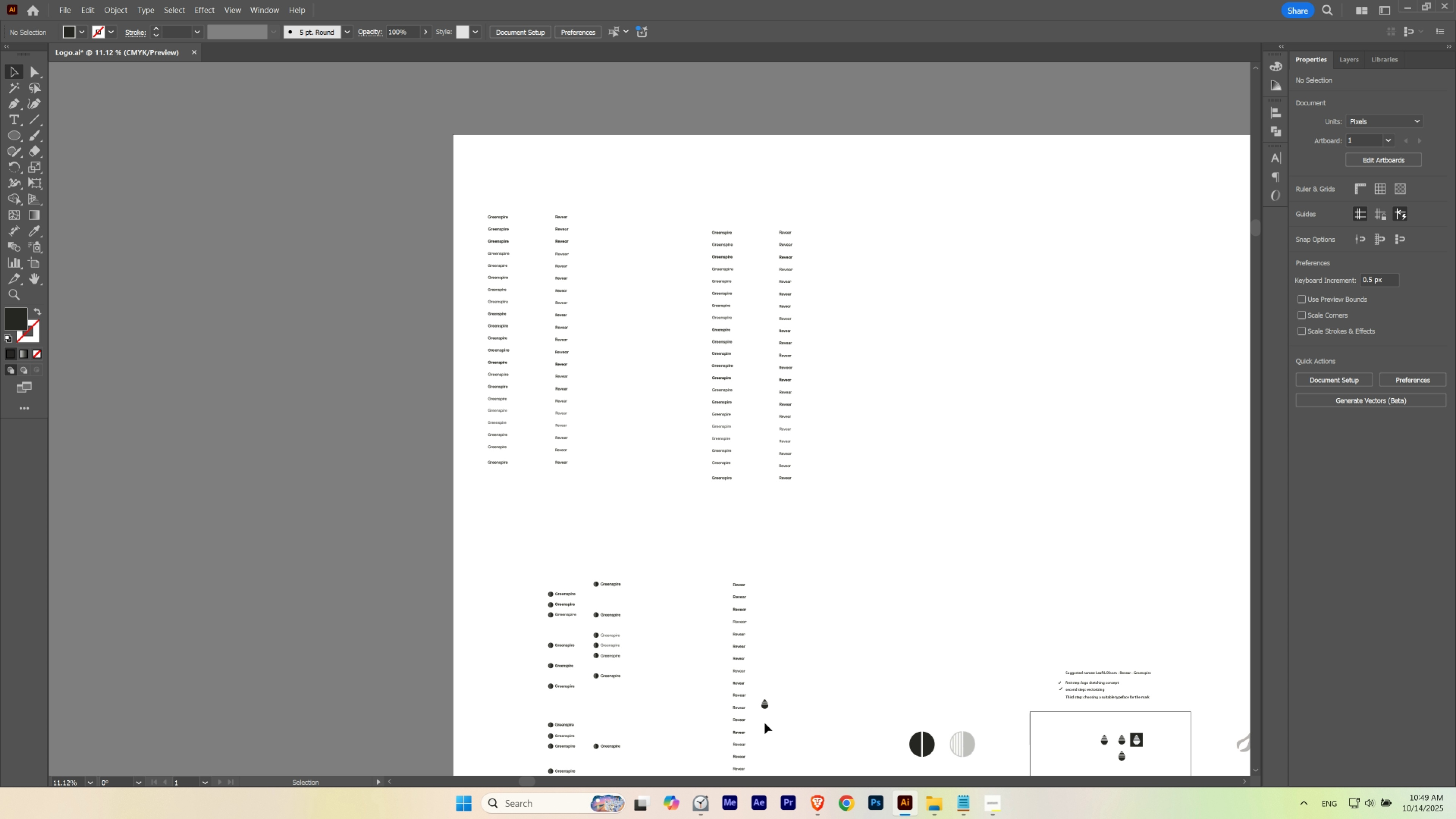 
hold_key(key=AltLeft, duration=0.66)
 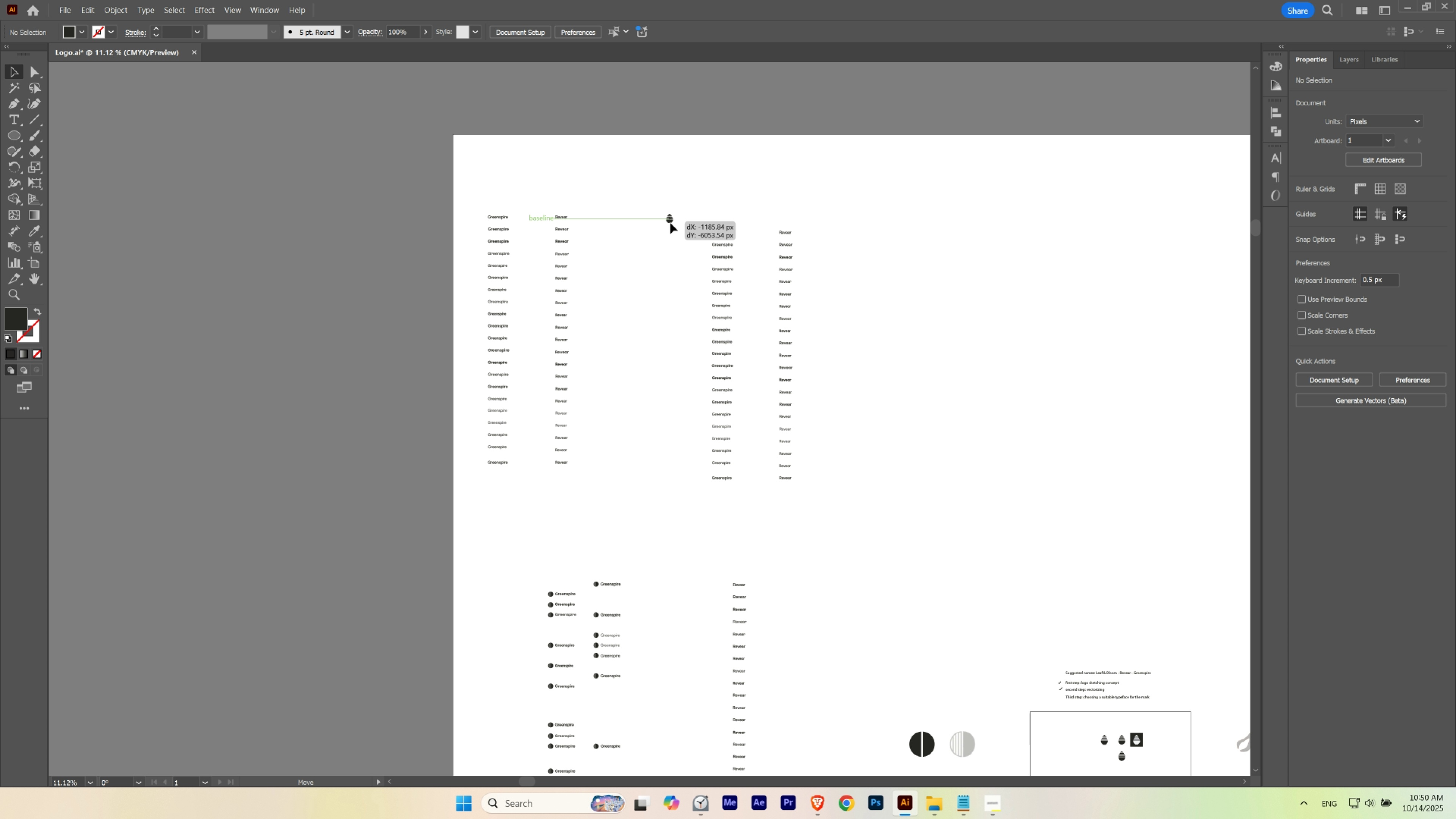 
hold_key(key=ControlLeft, duration=0.66)
 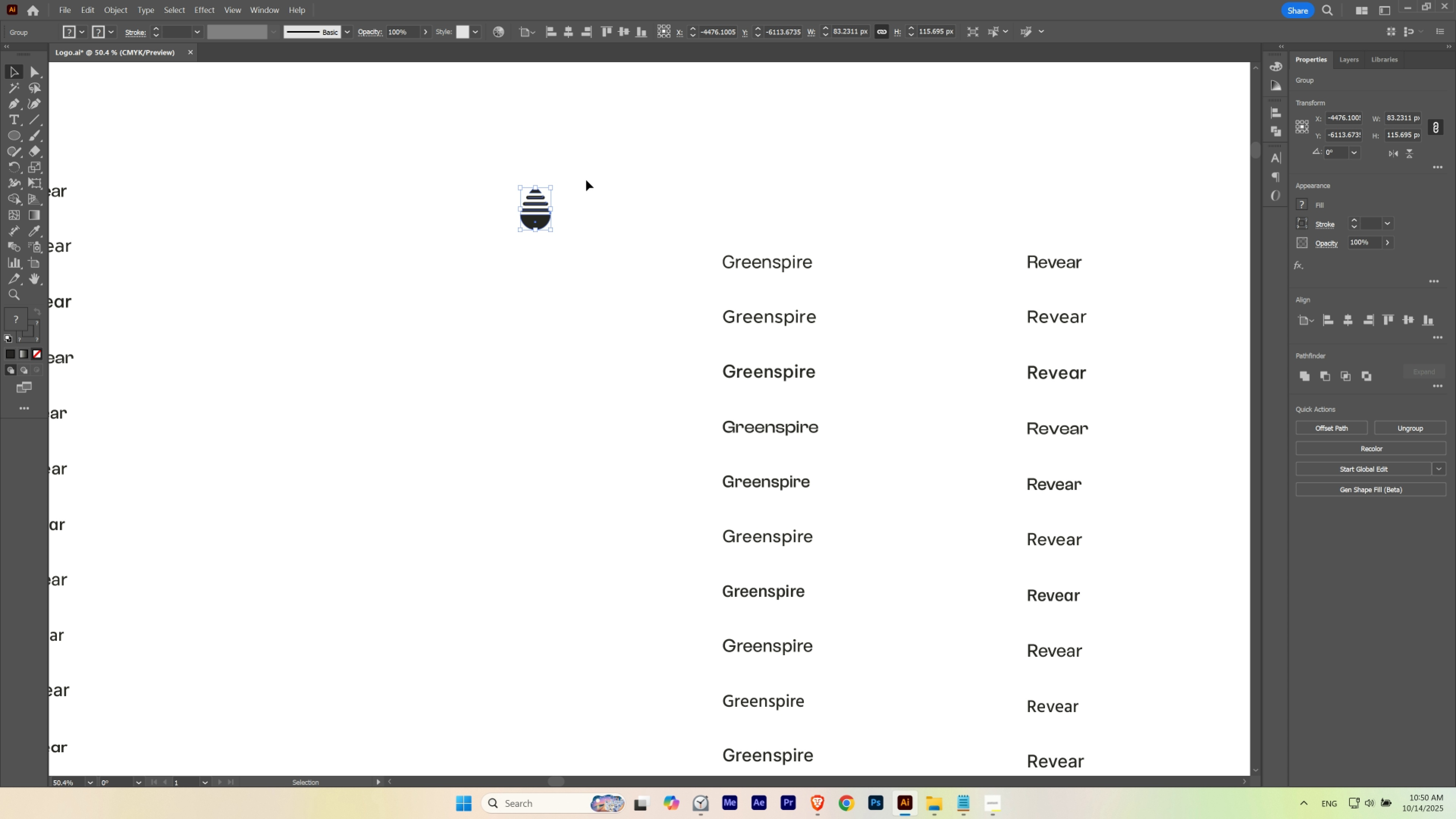 
hold_key(key=Space, duration=0.75)
 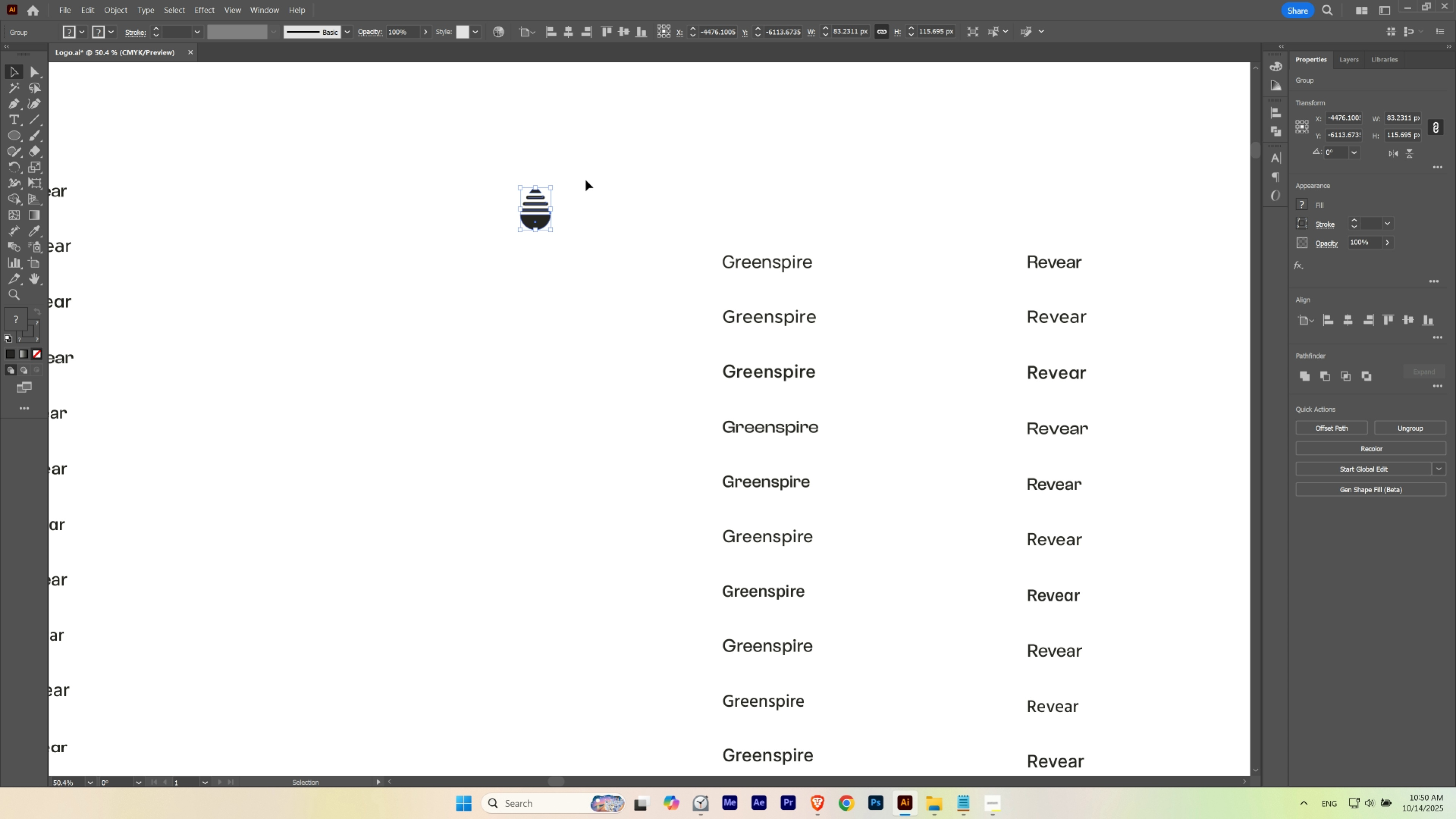 
hold_key(key=ShiftLeft, duration=1.53)
 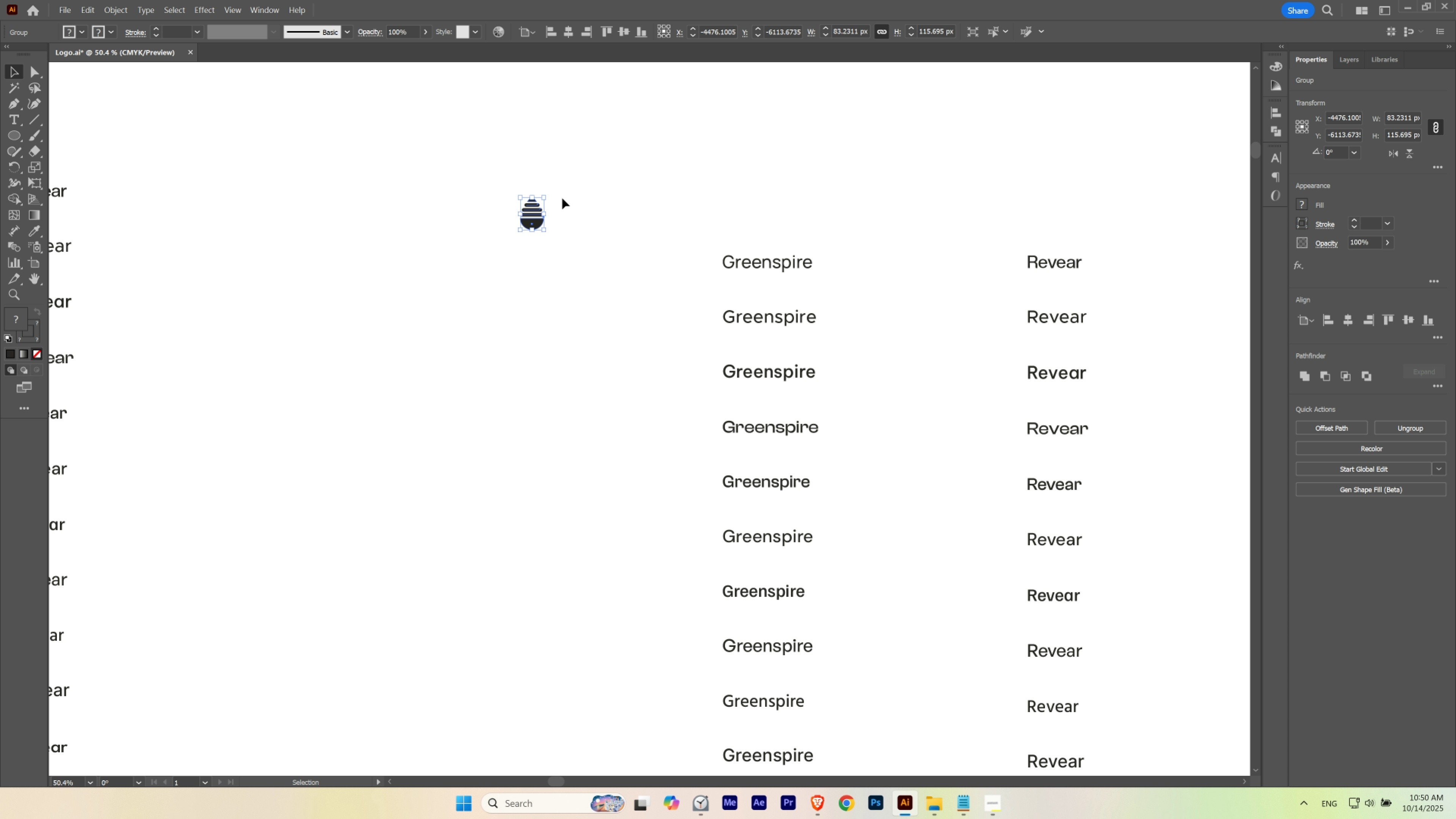 
key(Shift+ShiftLeft)
 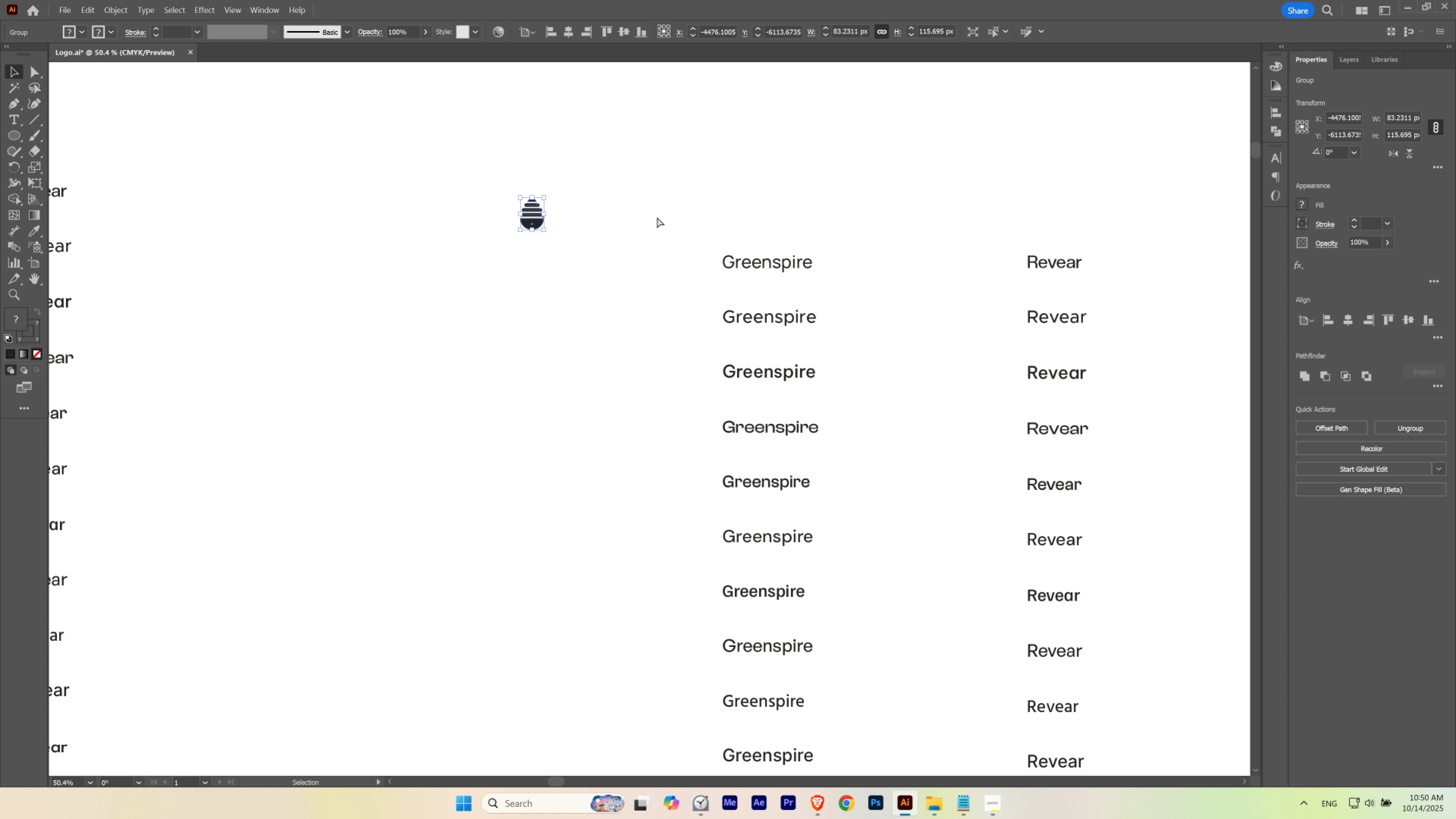 
key(Control+Z)
 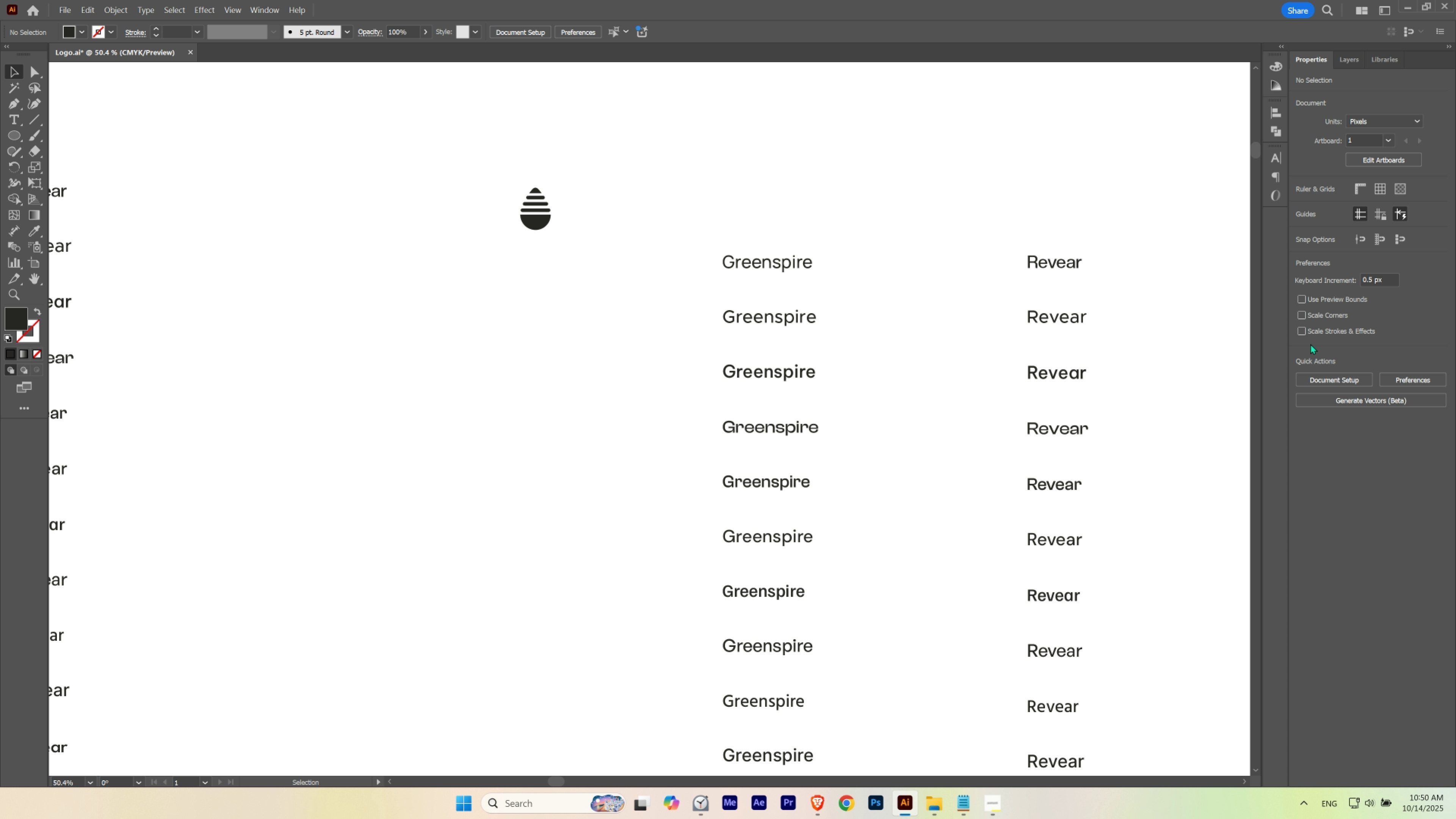 
left_click([1302, 330])
 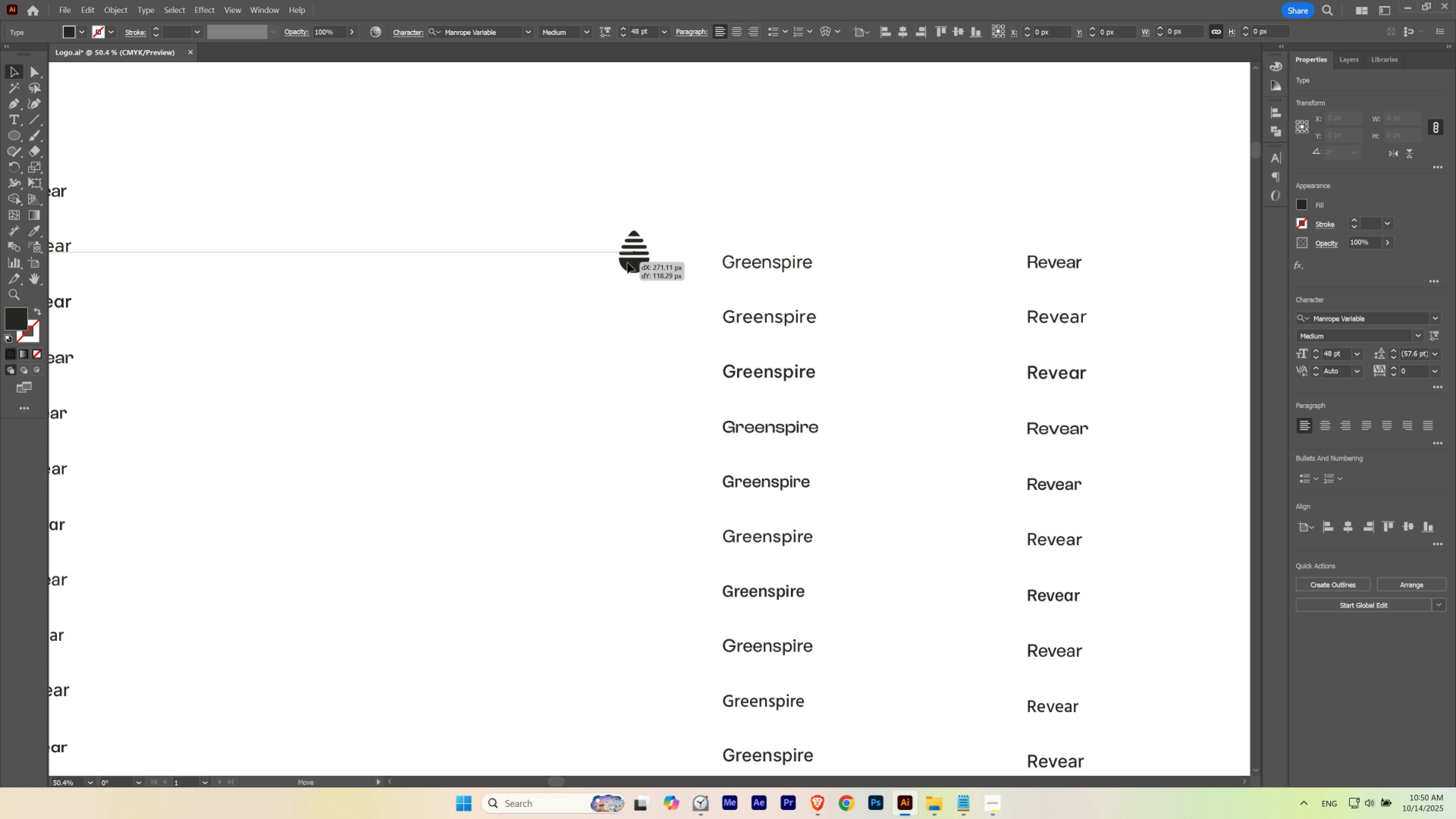 
hold_key(key=ShiftLeft, duration=1.3)
 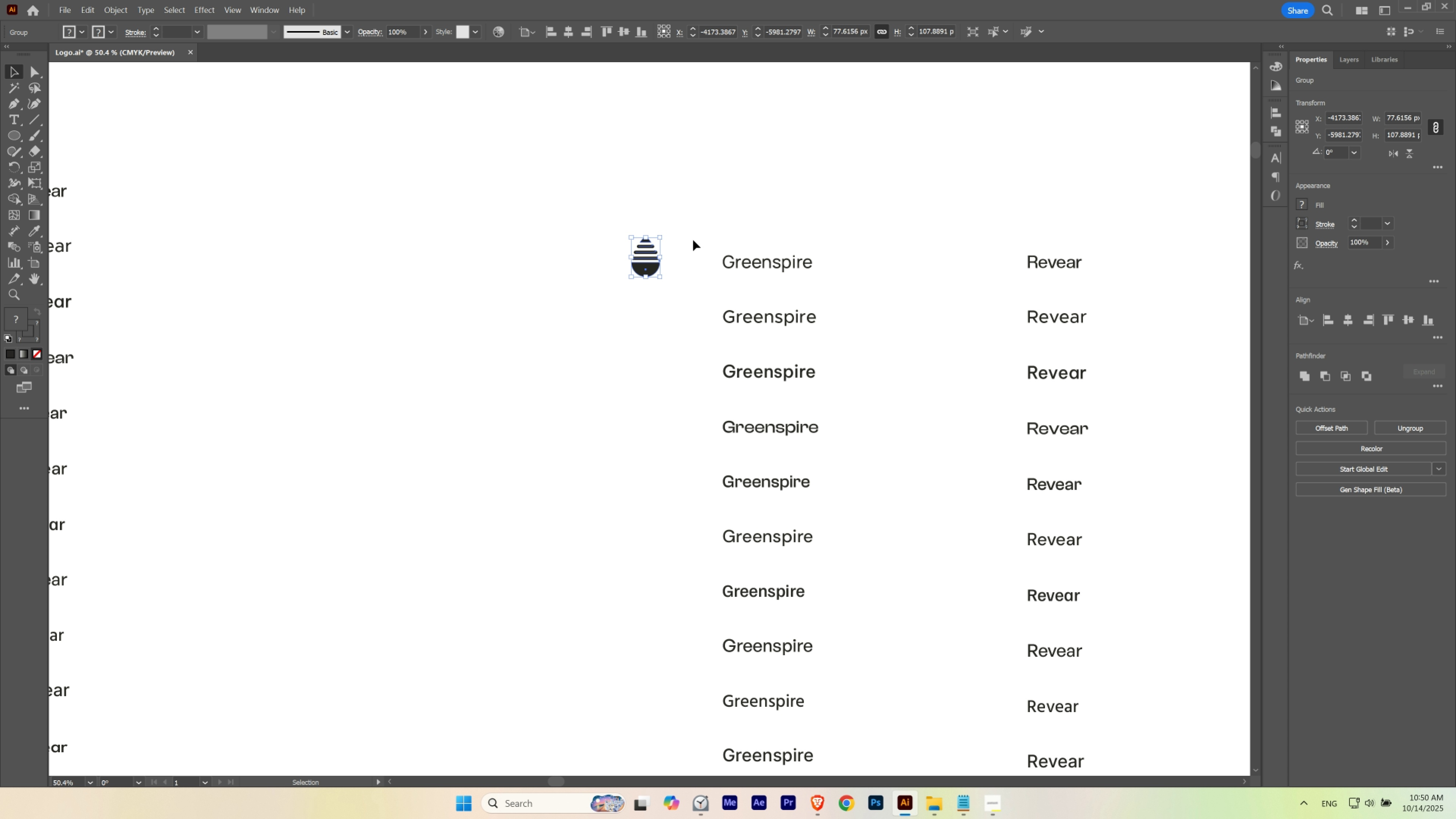 
left_click([693, 240])
 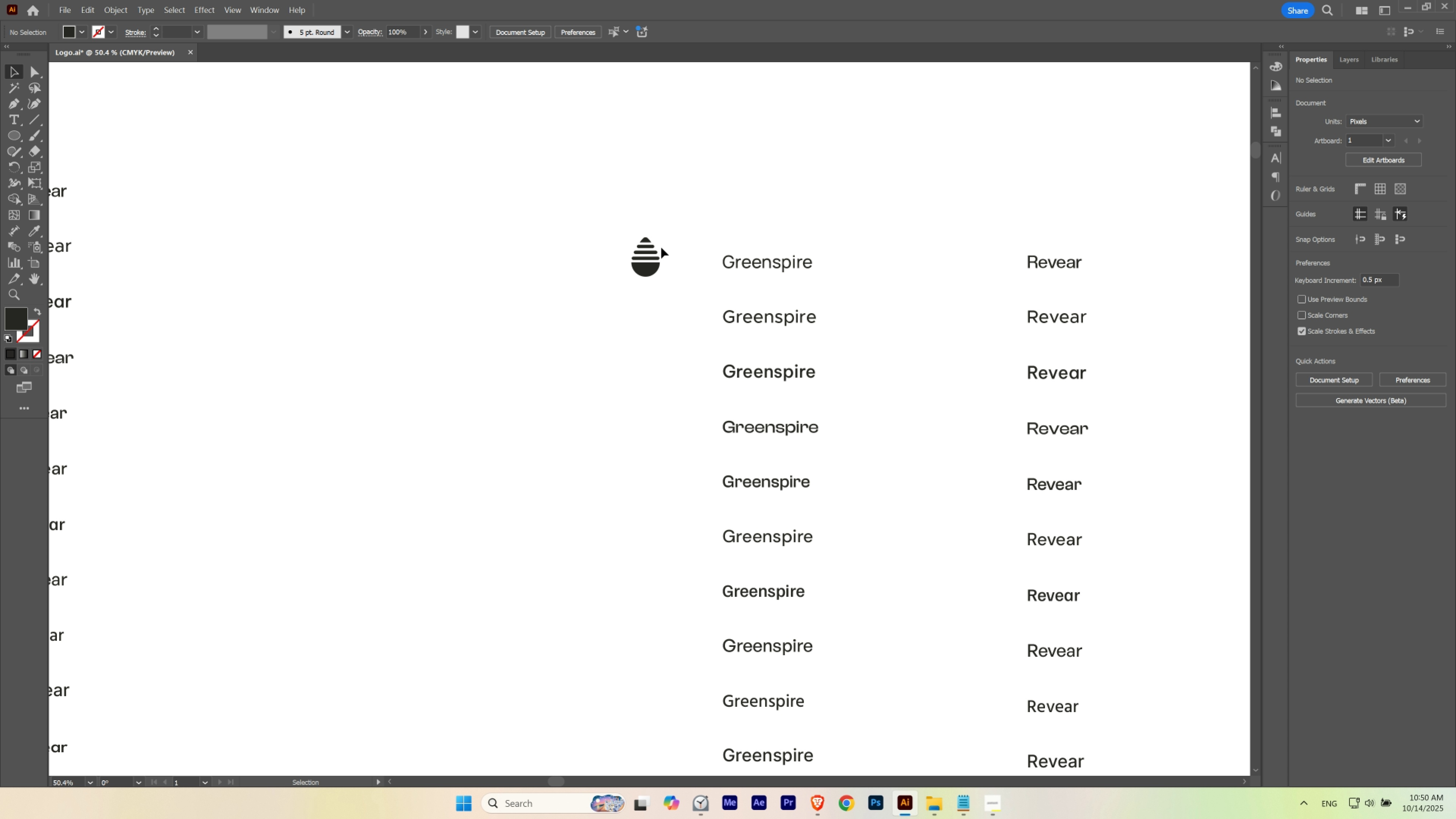 
hold_key(key=Space, duration=3.34)
 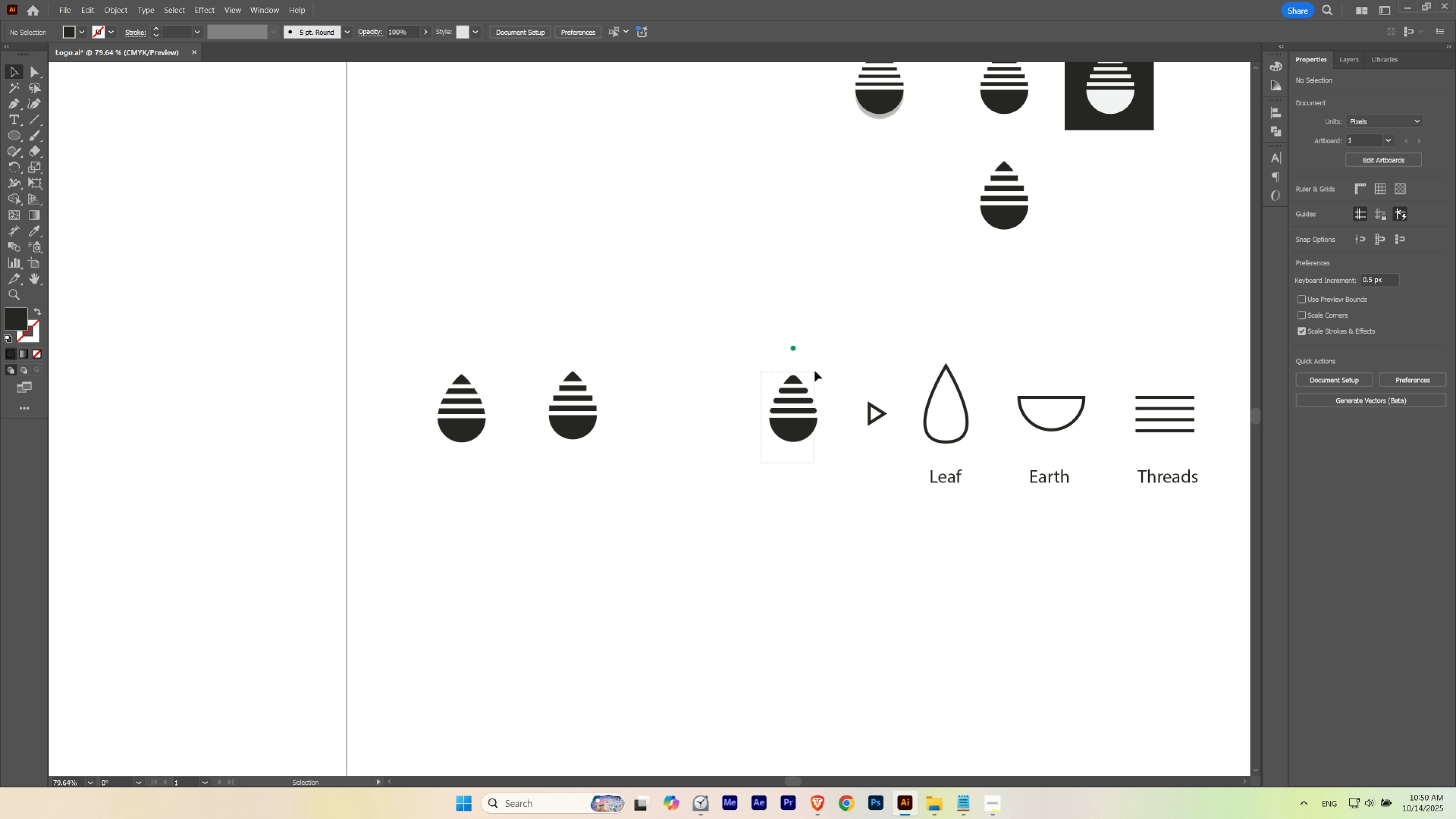 
hold_key(key=ControlLeft, duration=1.53)
 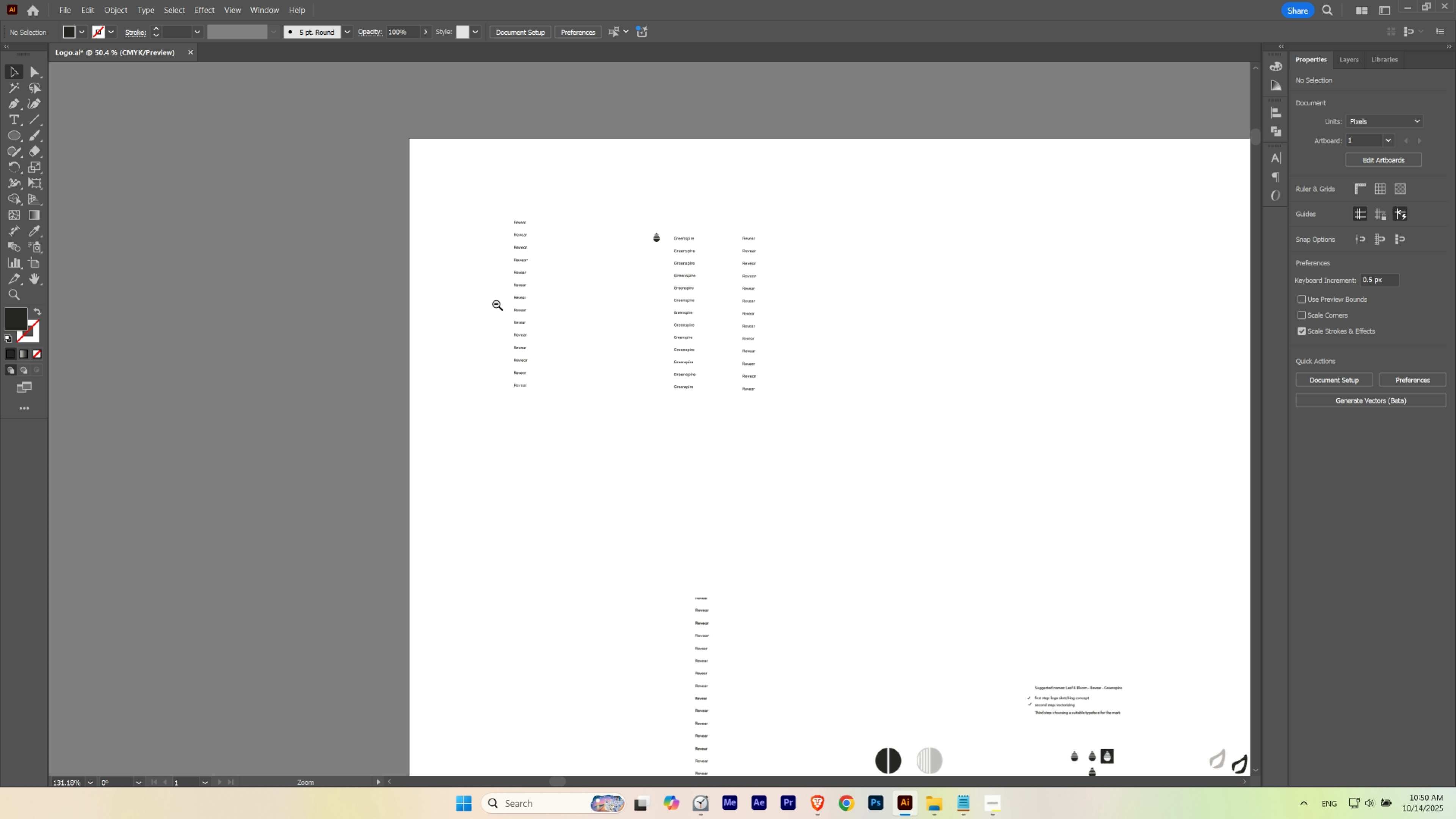 
key(Control+ControlLeft)
 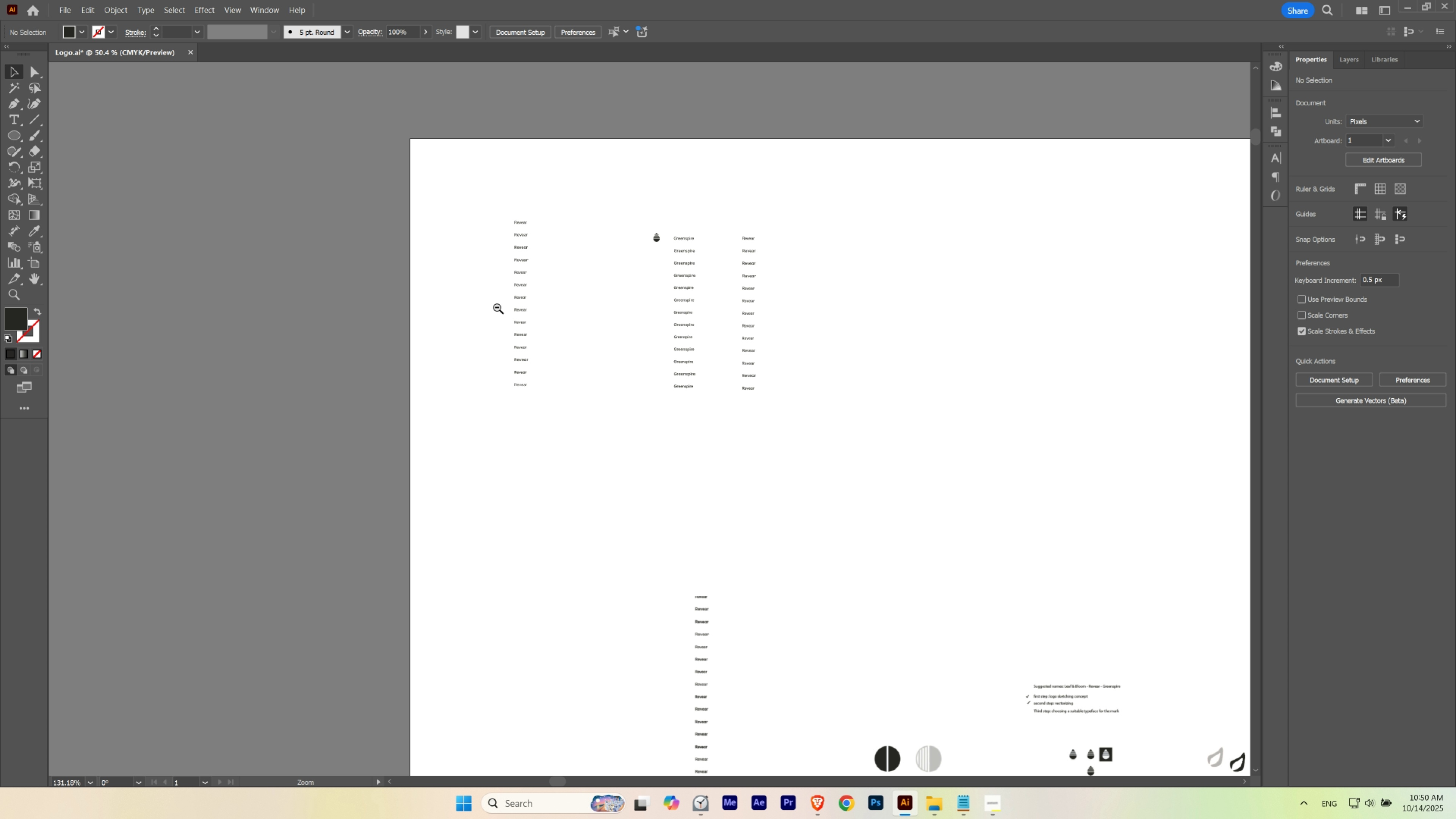 
key(Control+ControlLeft)
 